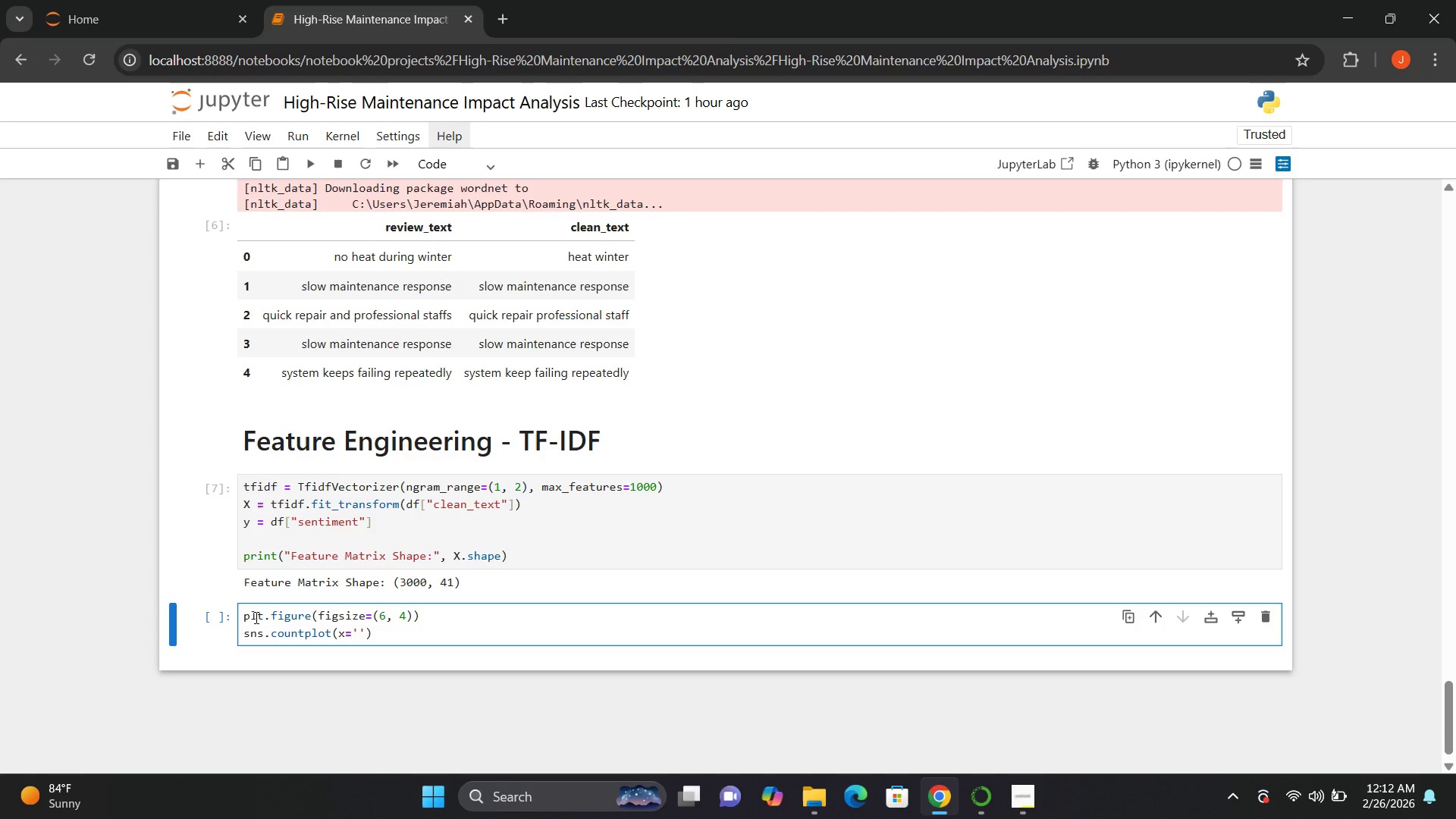 
type(sentiment)
 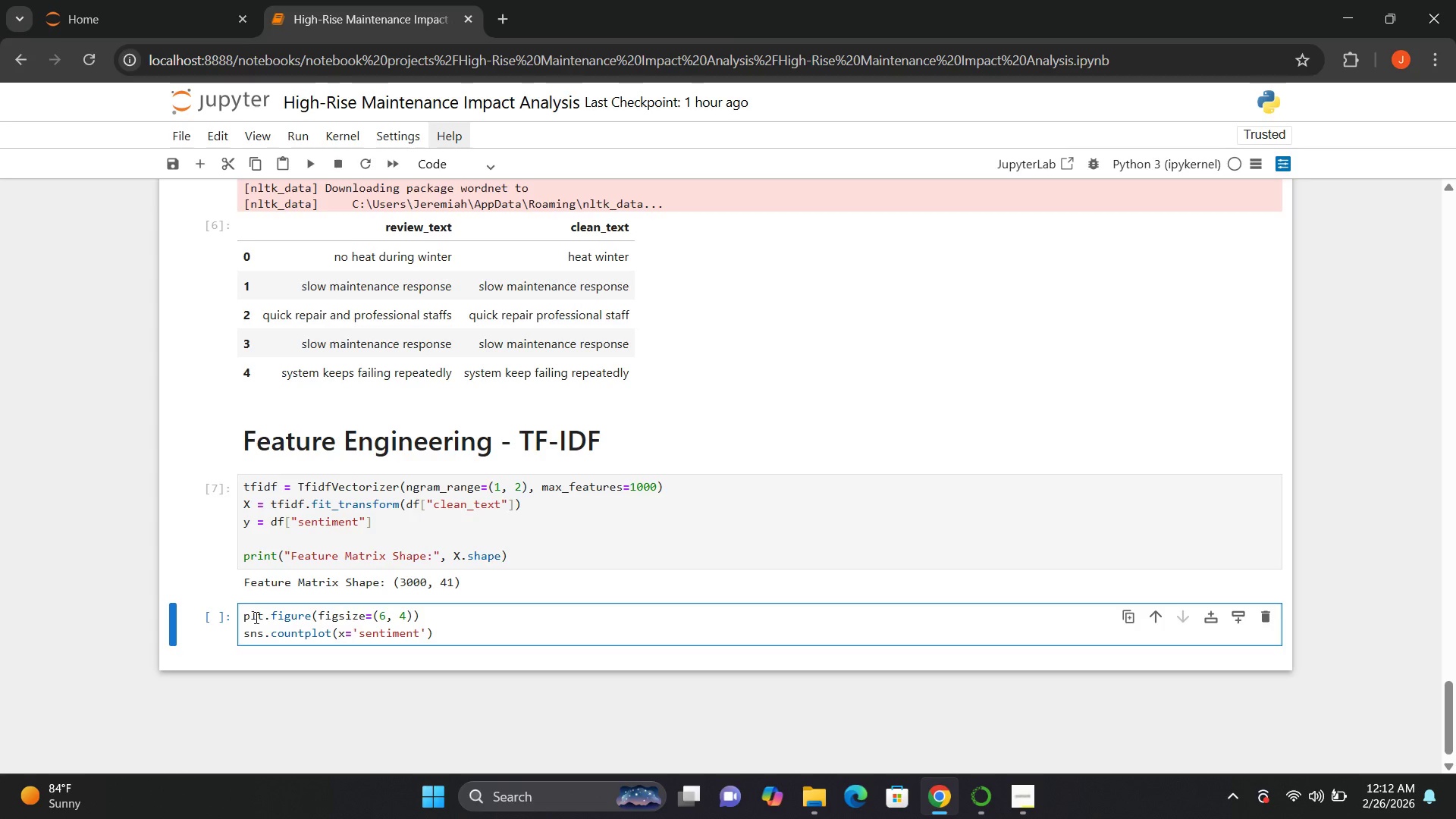 
key(ArrowRight)
 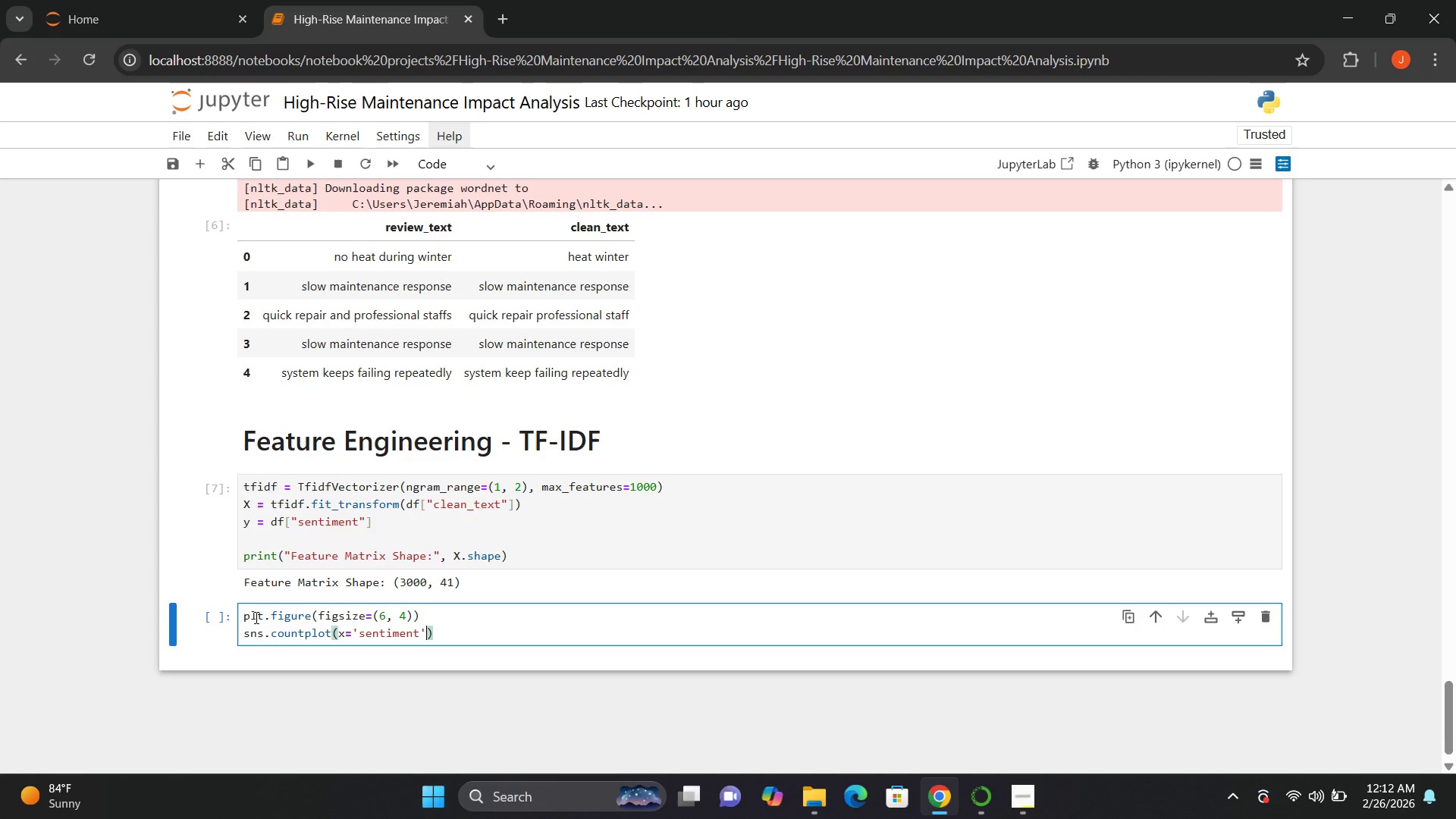 
type(, data=df)
 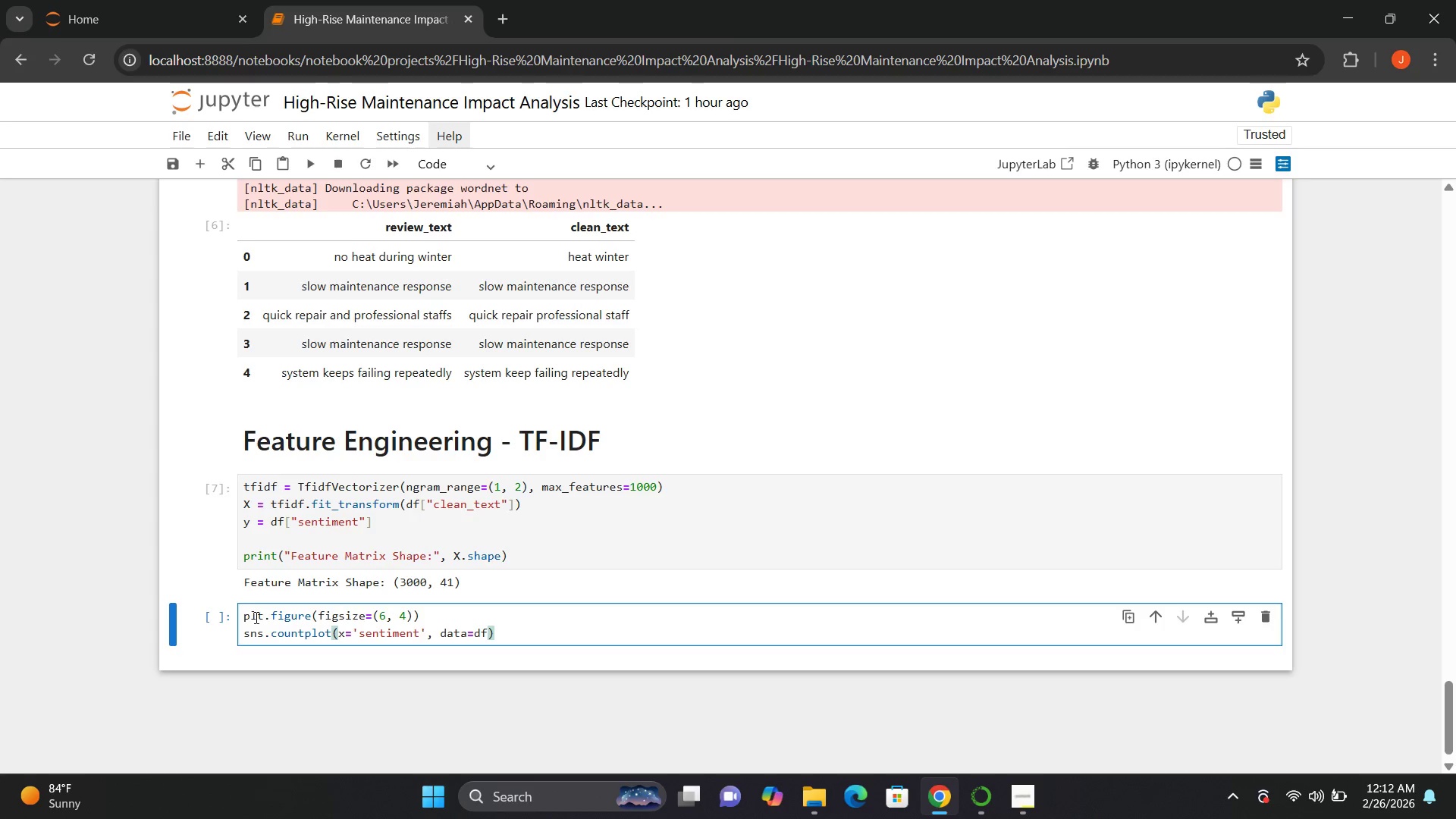 
key(ArrowRight)
 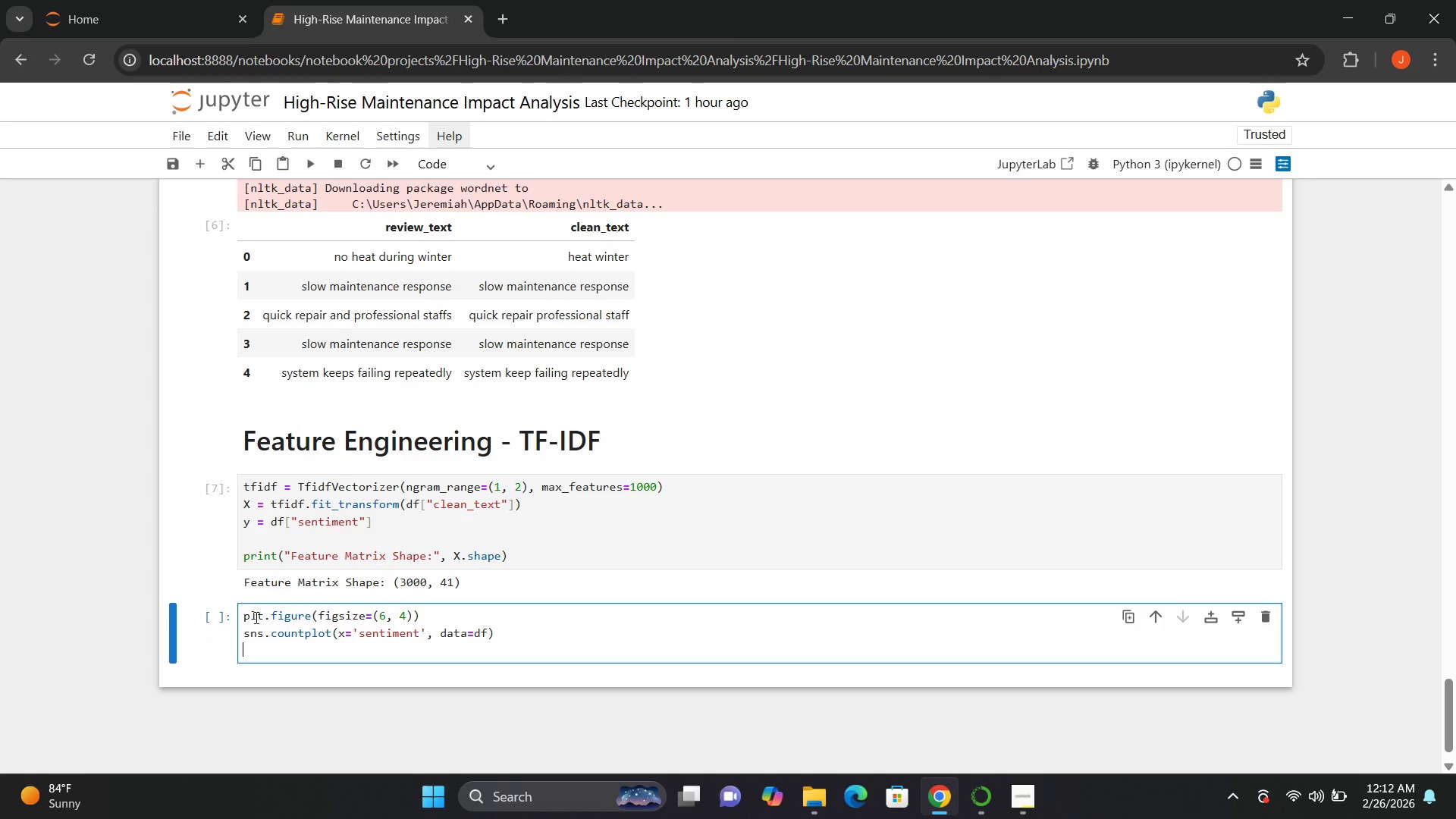 
key(Enter)
 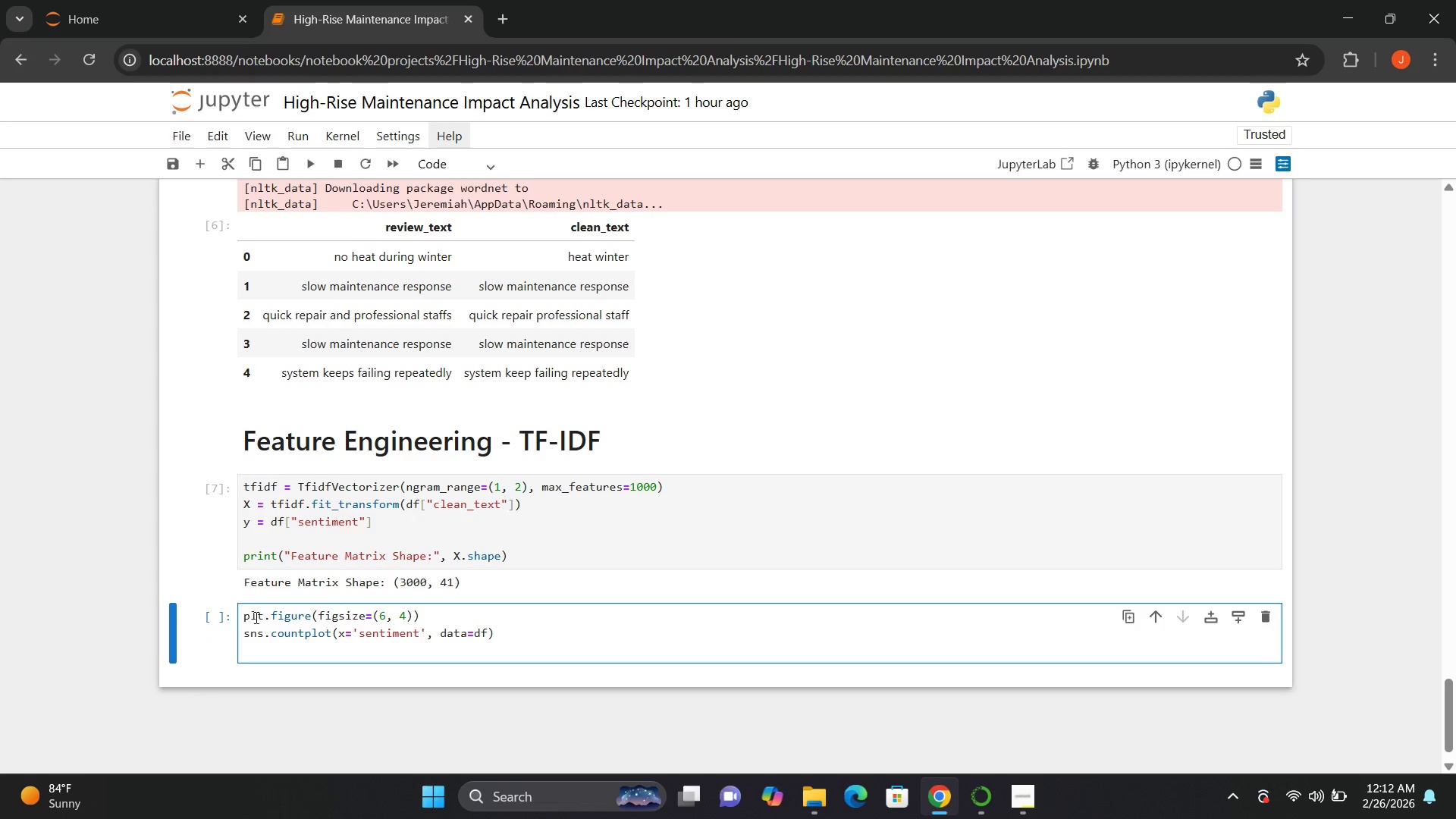 
type(plt.title())
 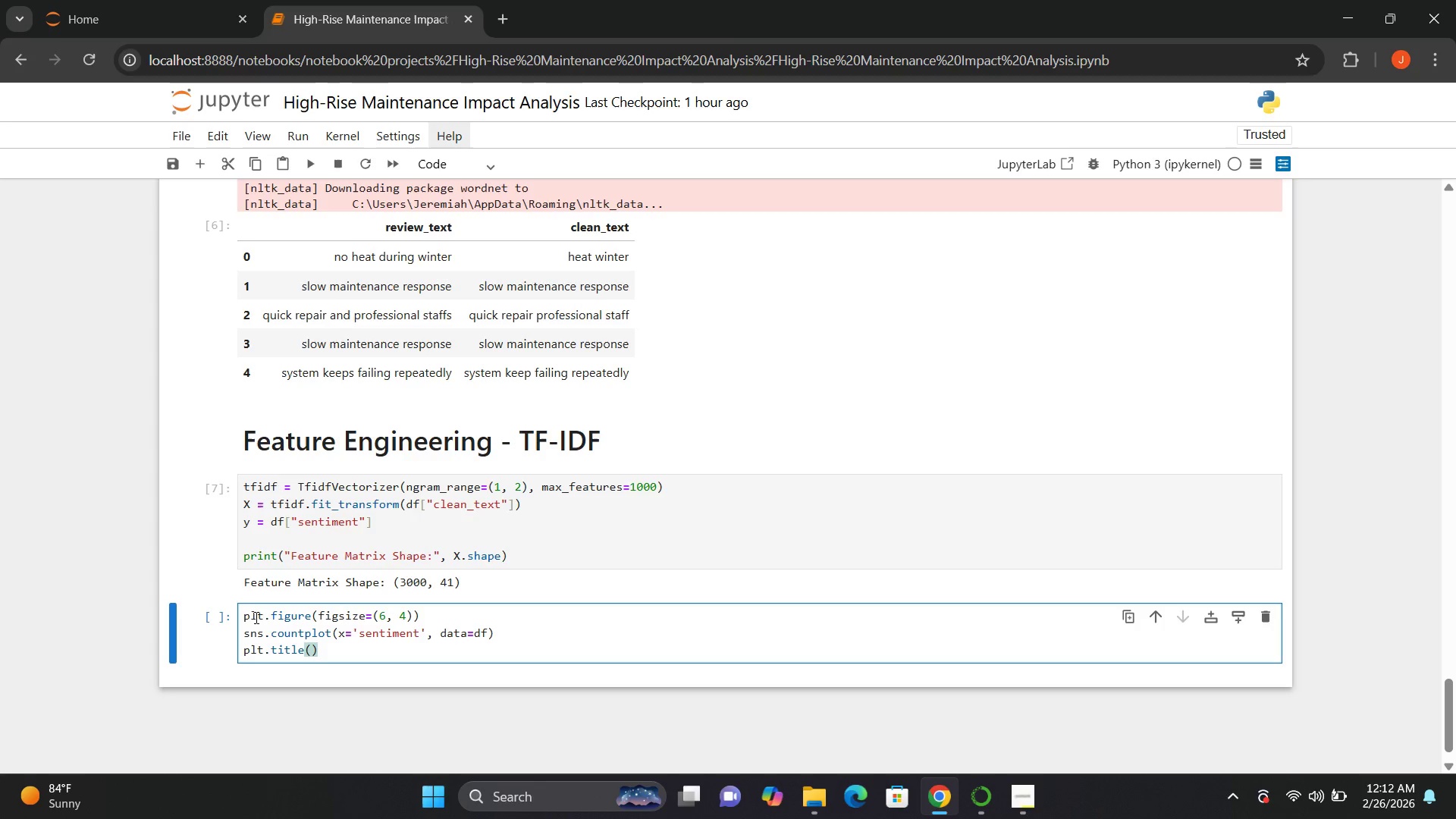 
key(ArrowLeft)
 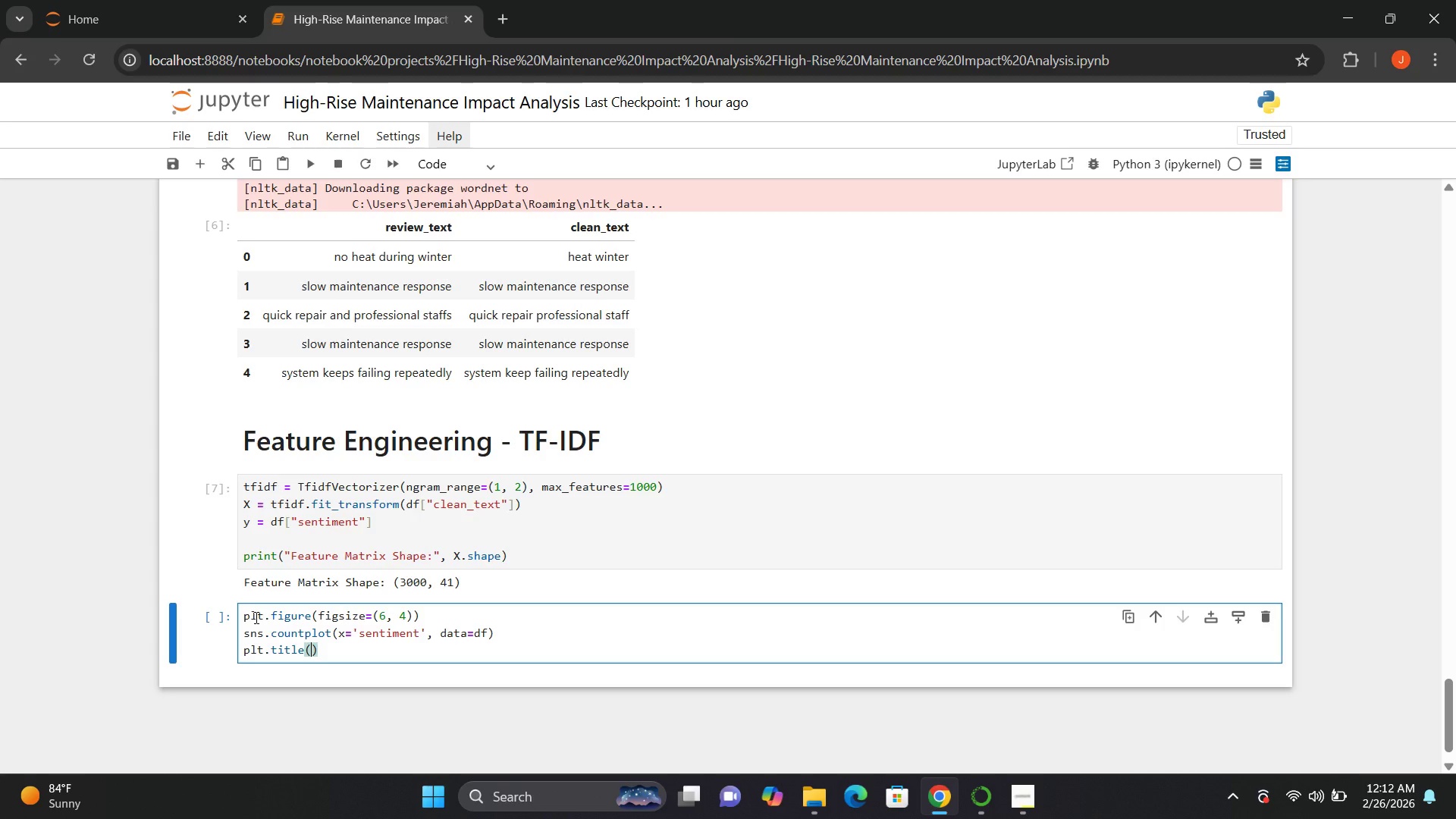 
key(Shift+Quote)
 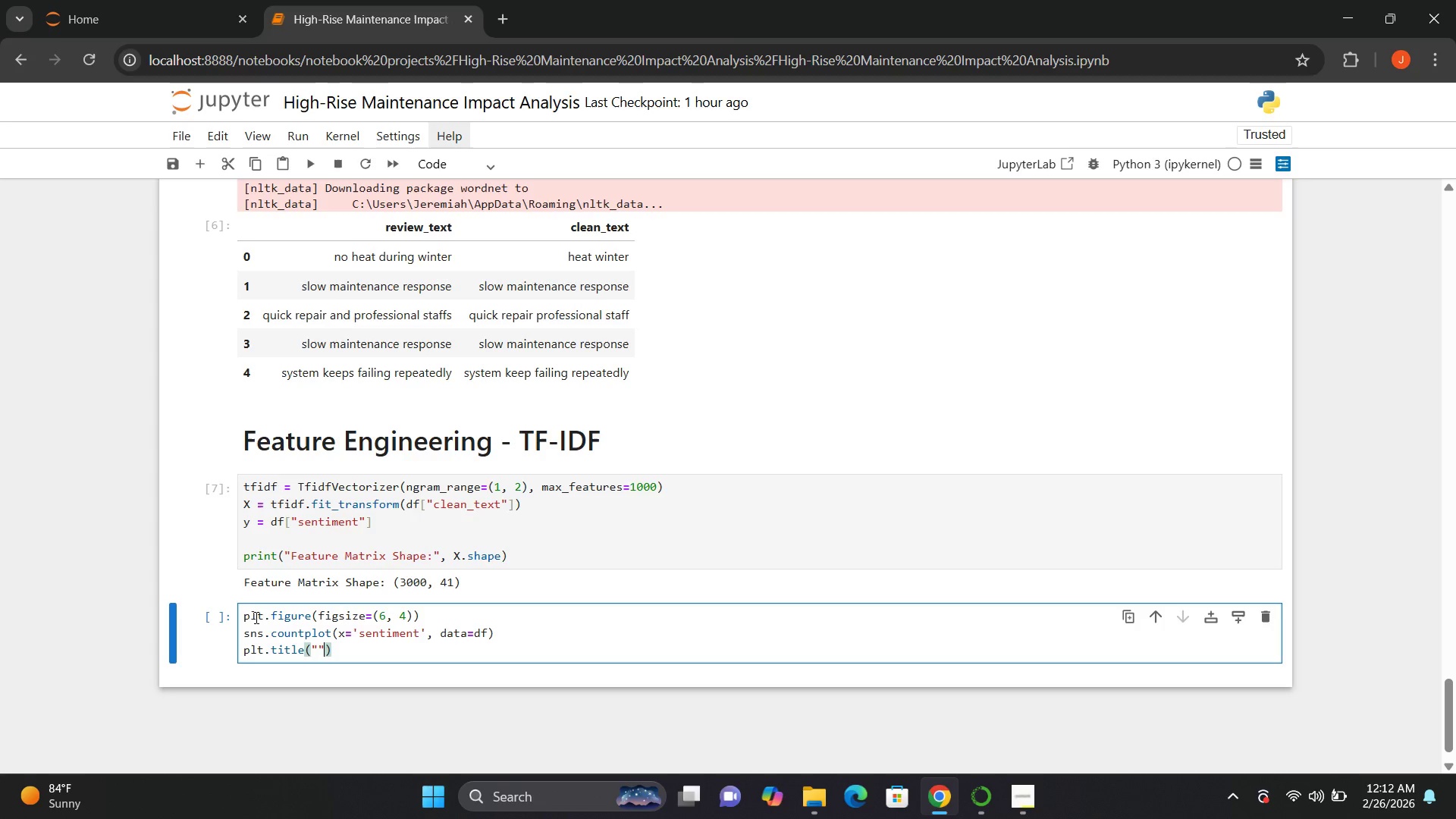 
key(Shift+Quote)
 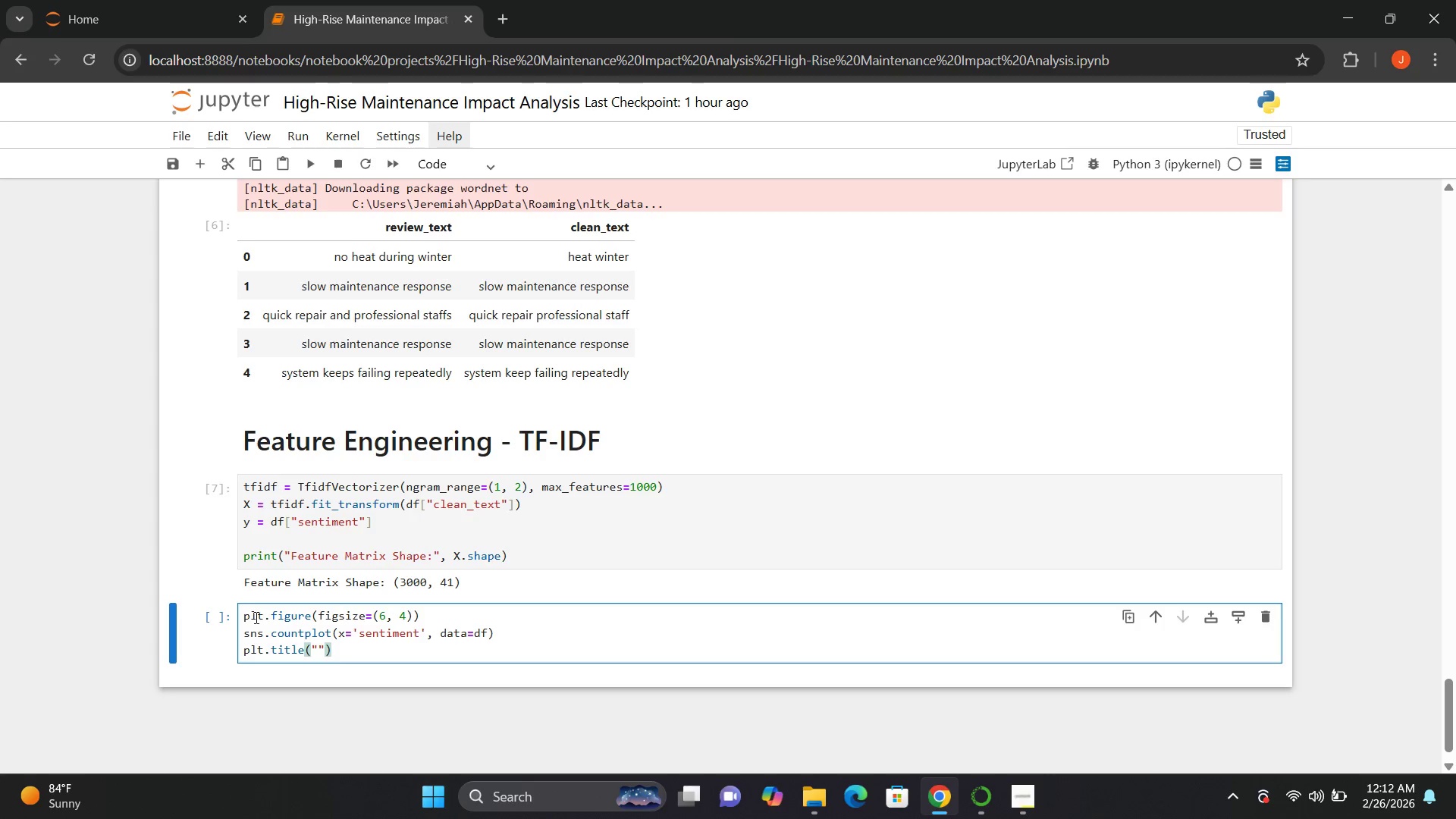 
key(ArrowLeft)
 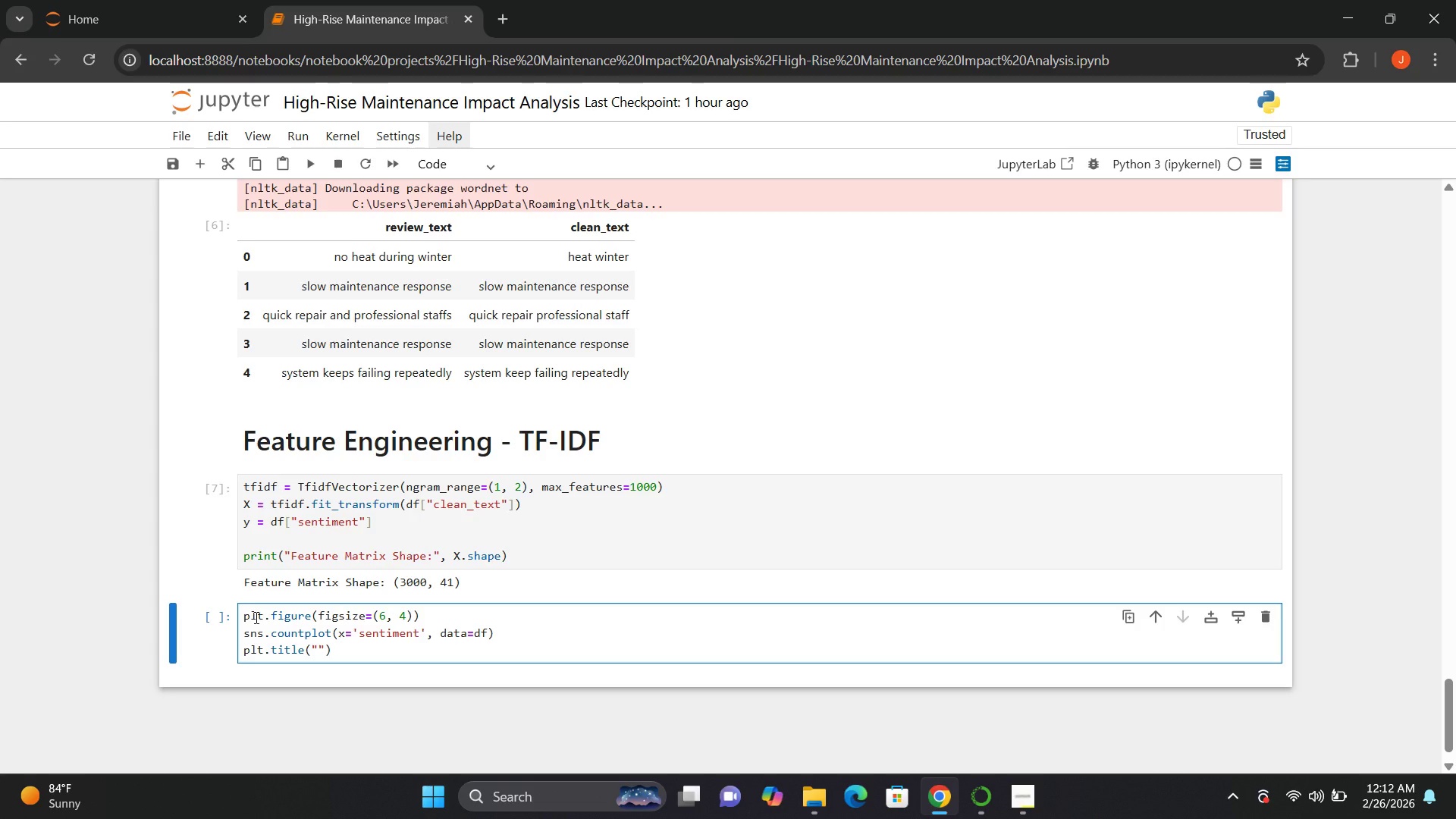 
type(Sentiment [Break]Distribution)
 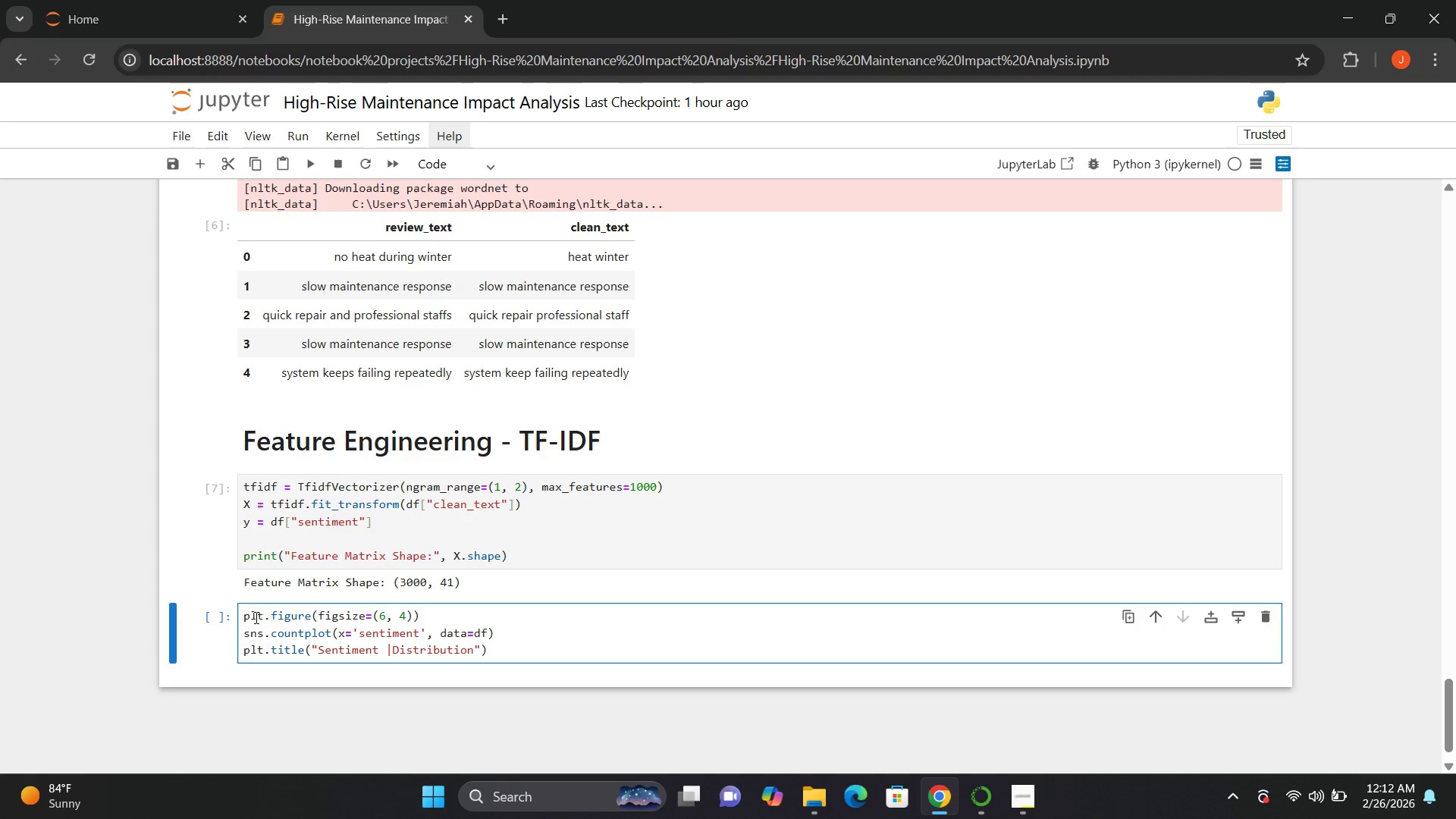 
key(ArrowLeft)
 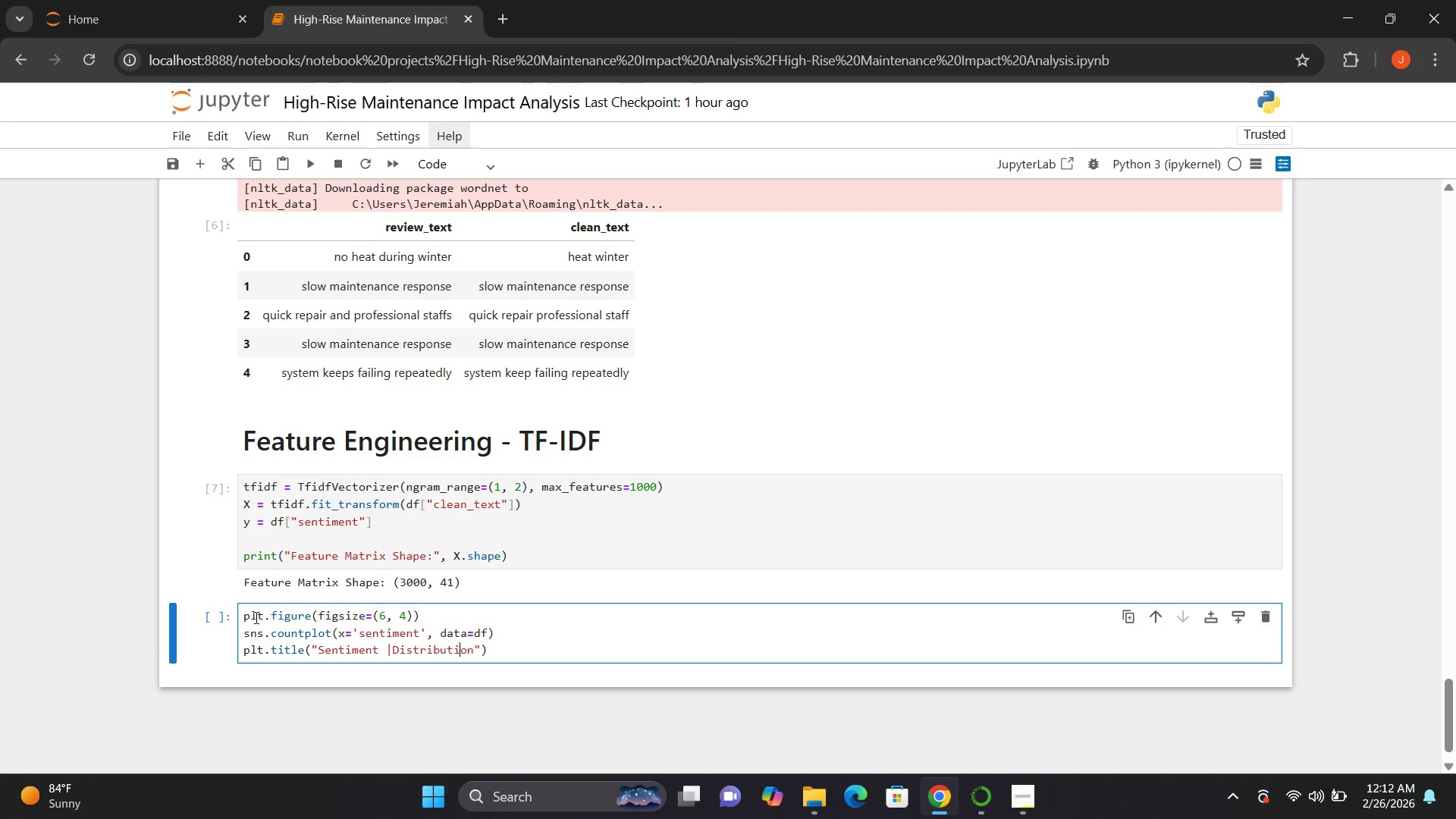 
key(ArrowLeft)
 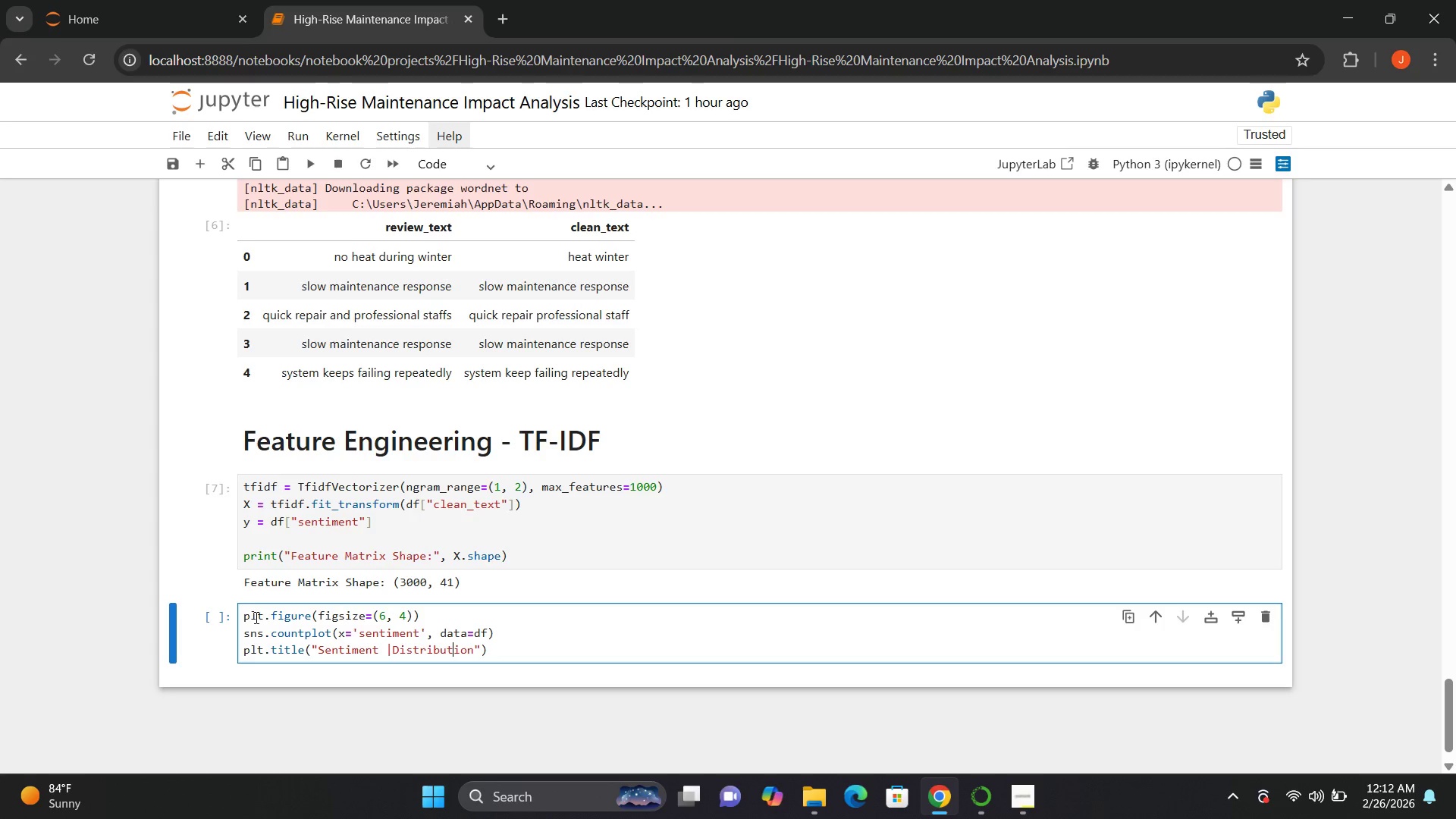 
hold_key(key=ArrowLeft, duration=0.67)
 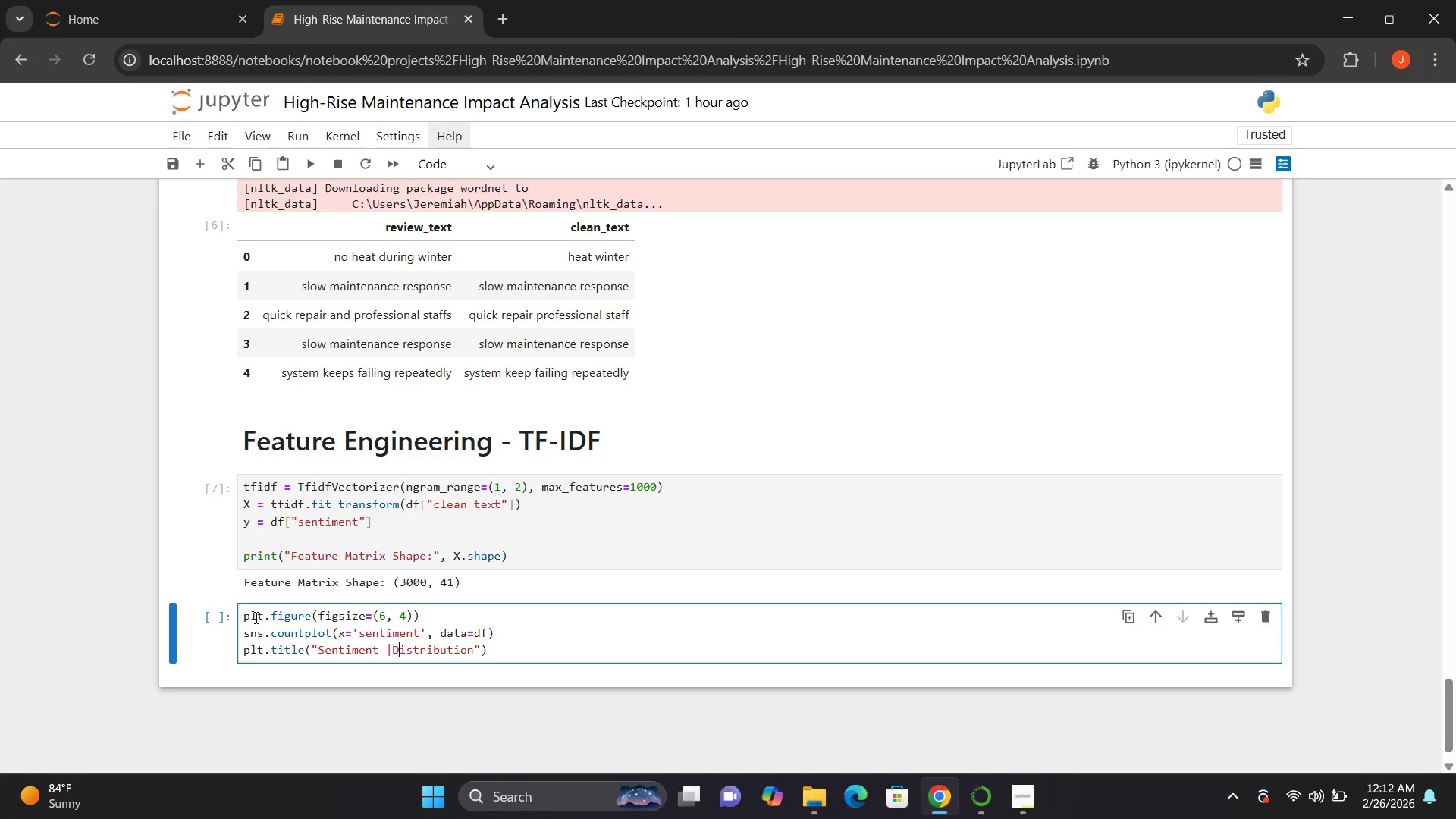 
key(ArrowLeft)
 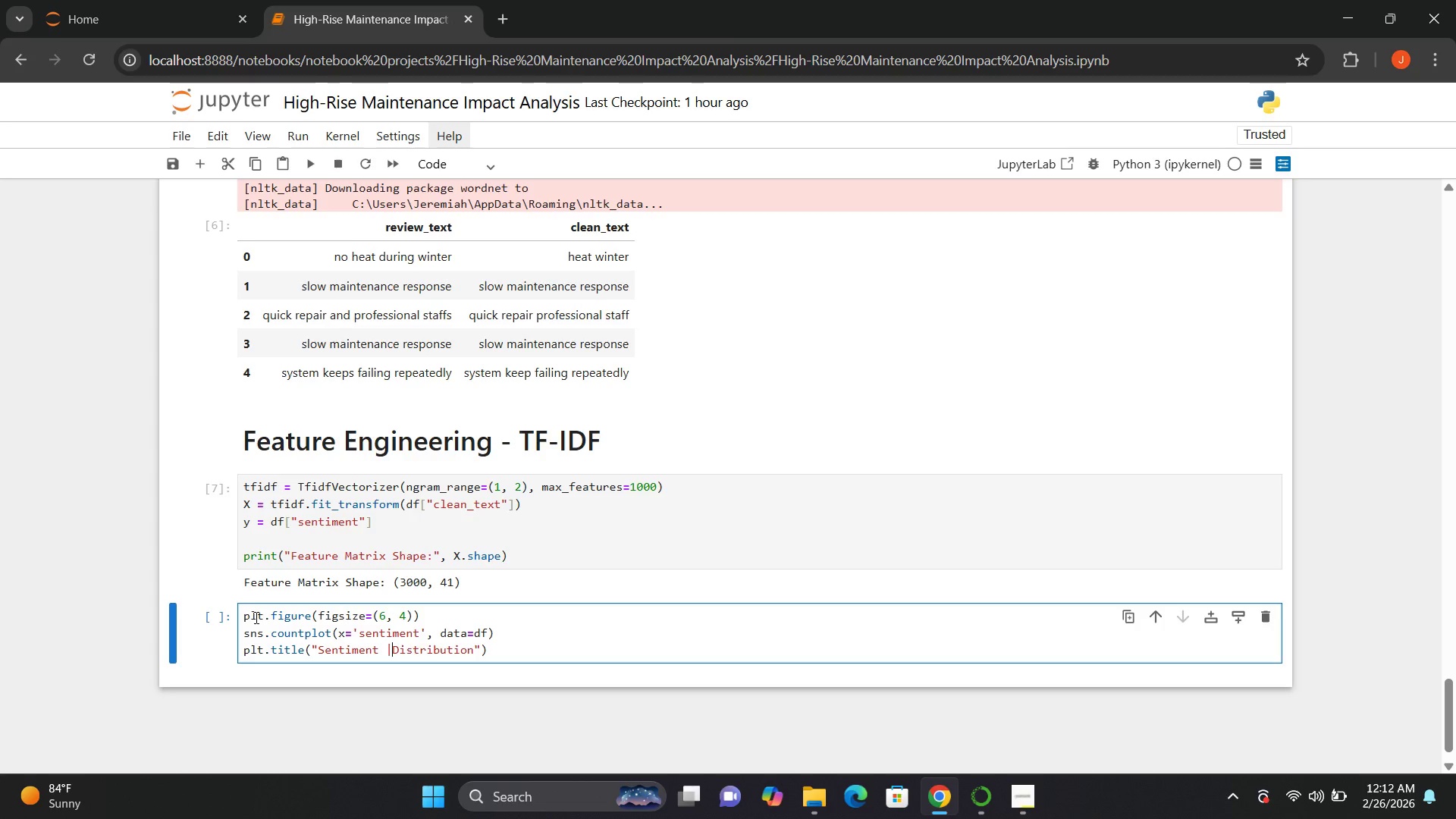 
key(ArrowLeft)
 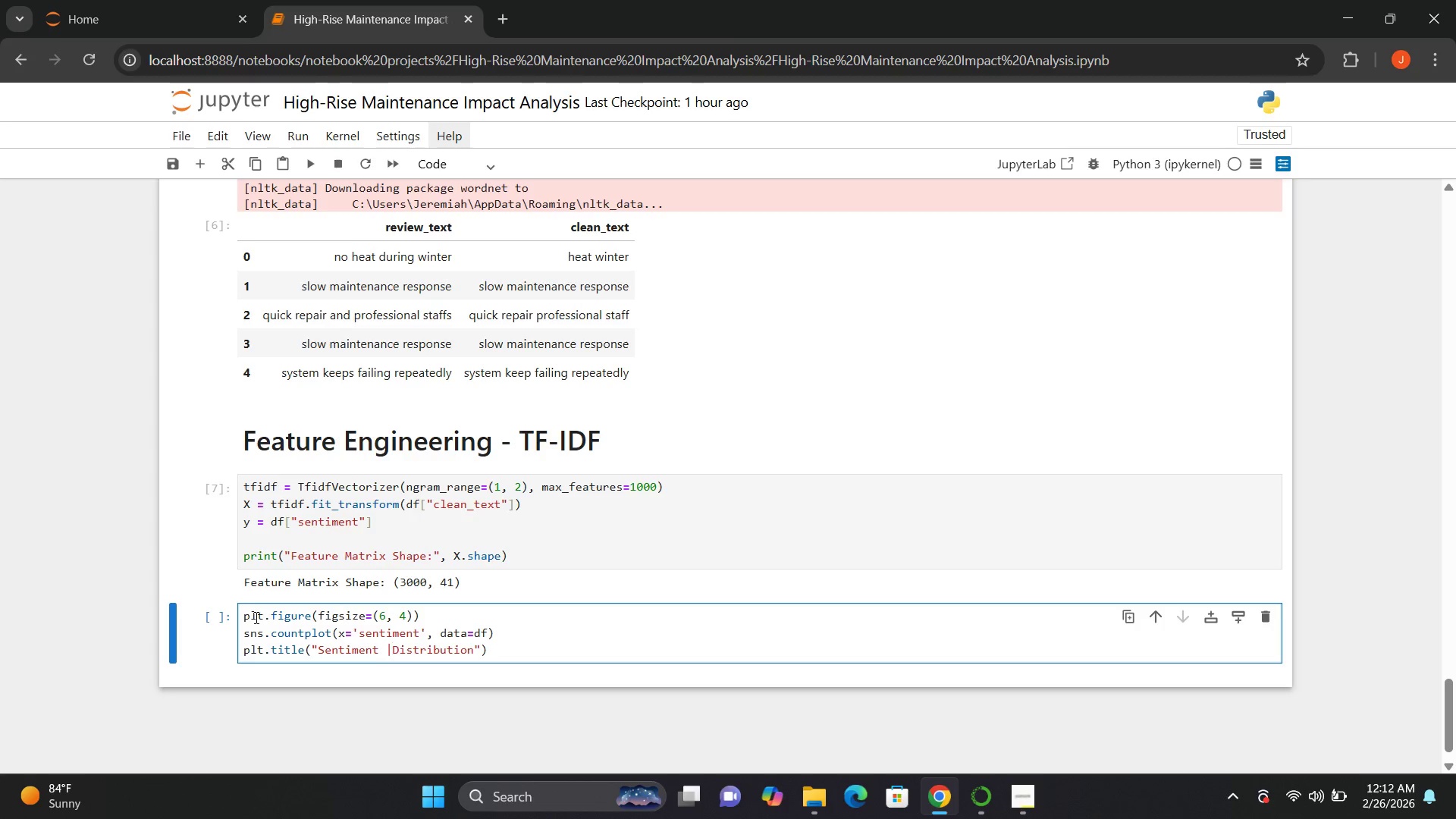 
key(Backspace)
 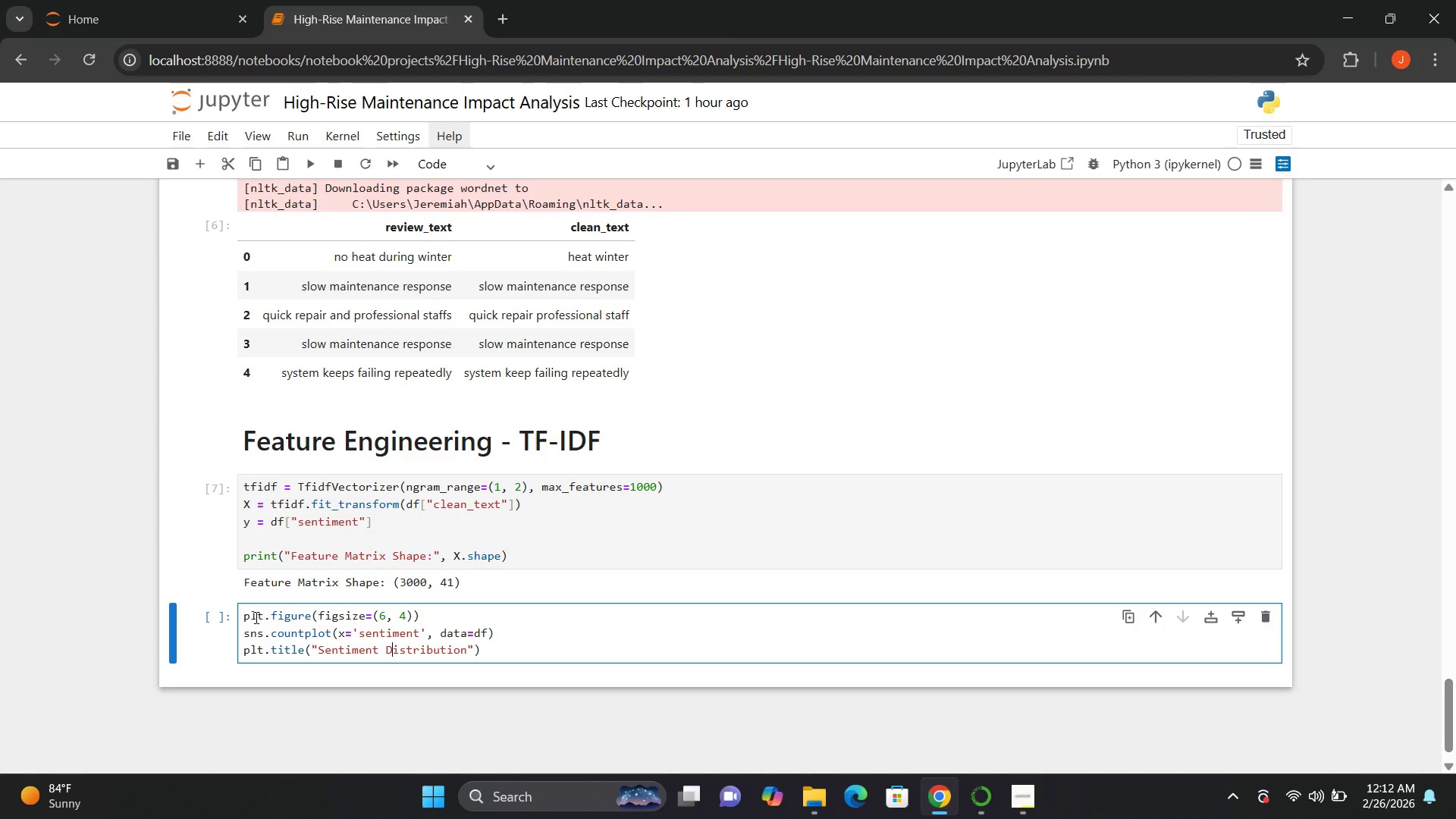 
hold_key(key=ArrowRight, duration=0.95)
 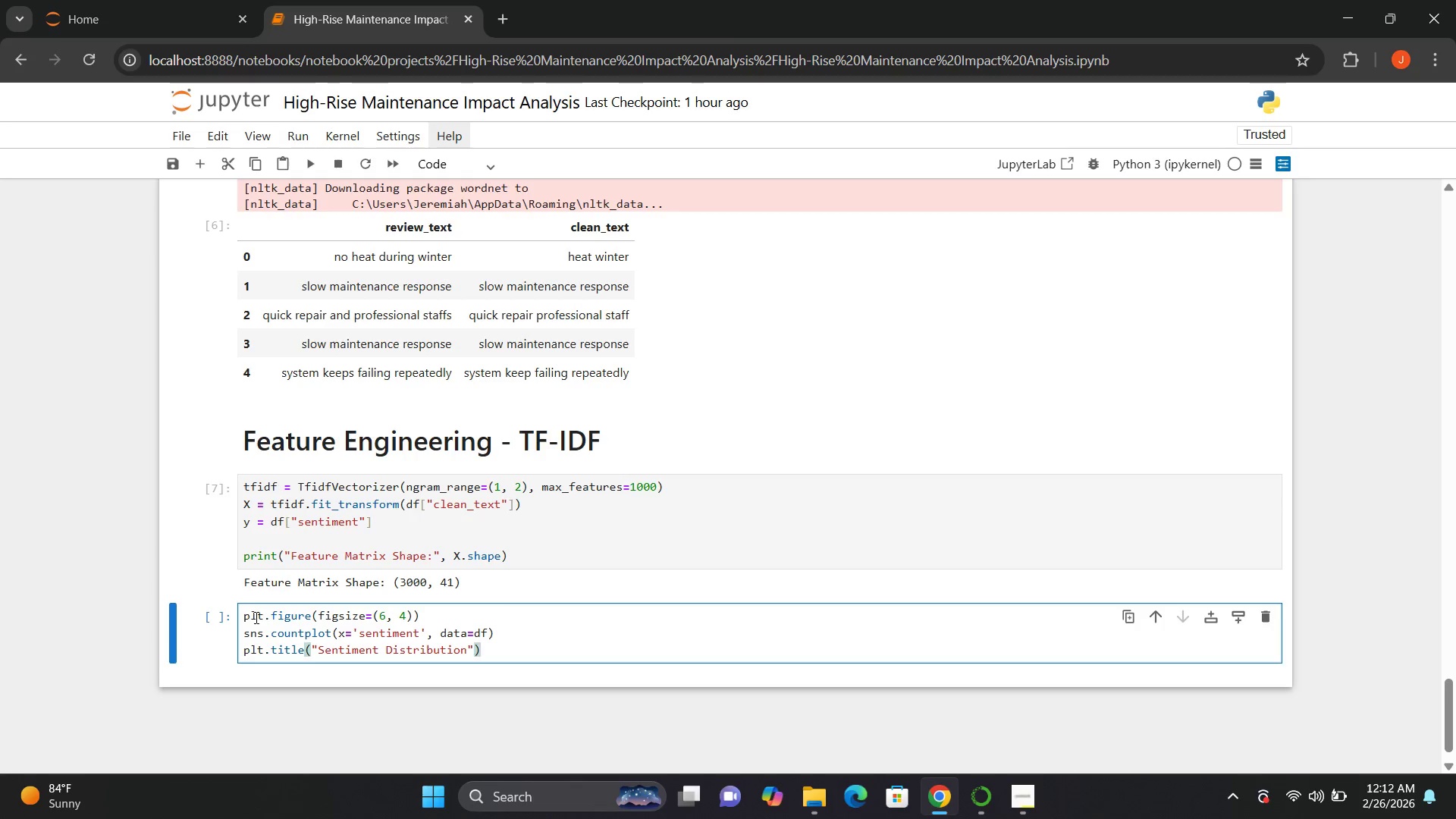 
key(Enter)
 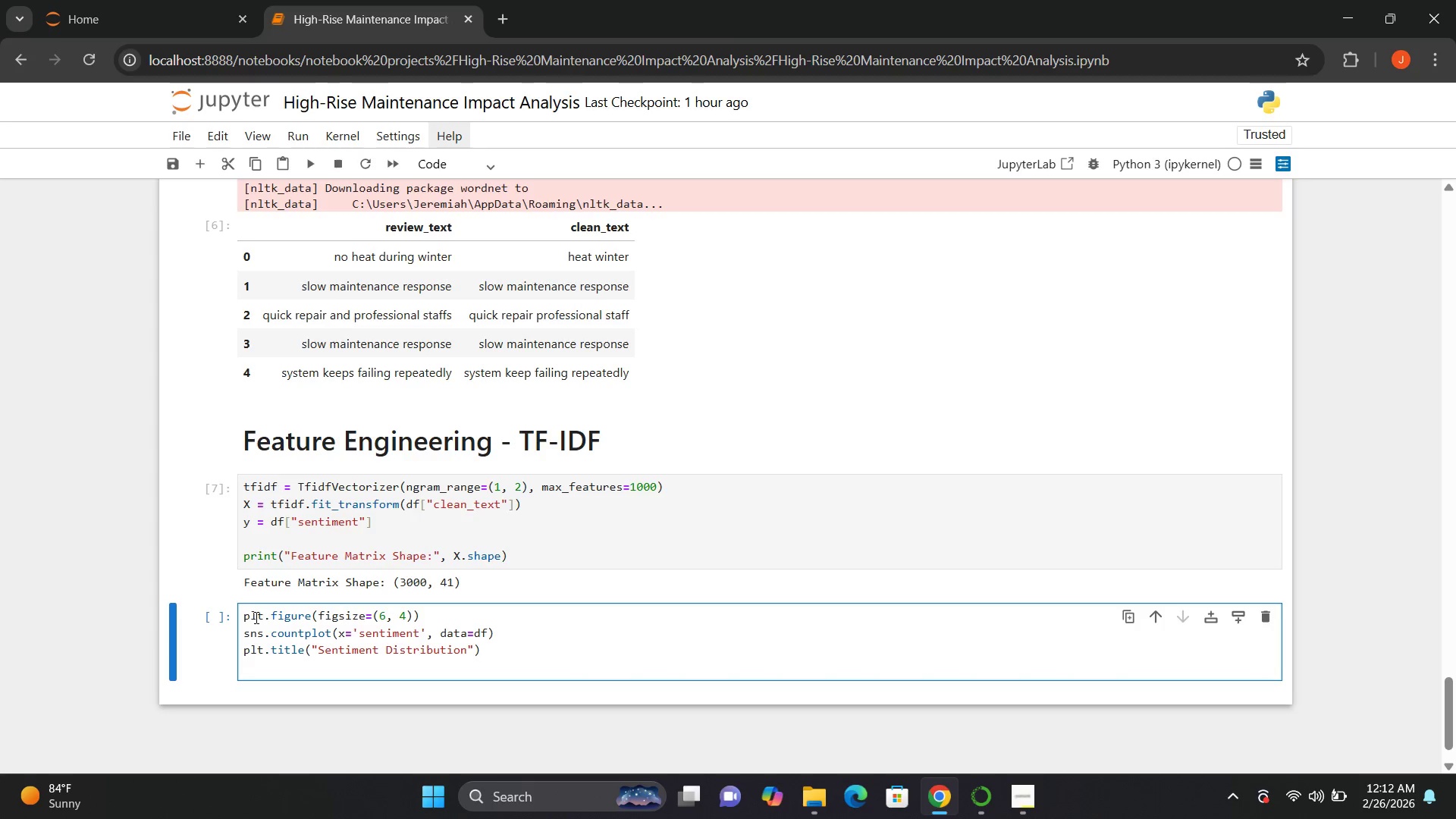 
type(plt.xticks())
 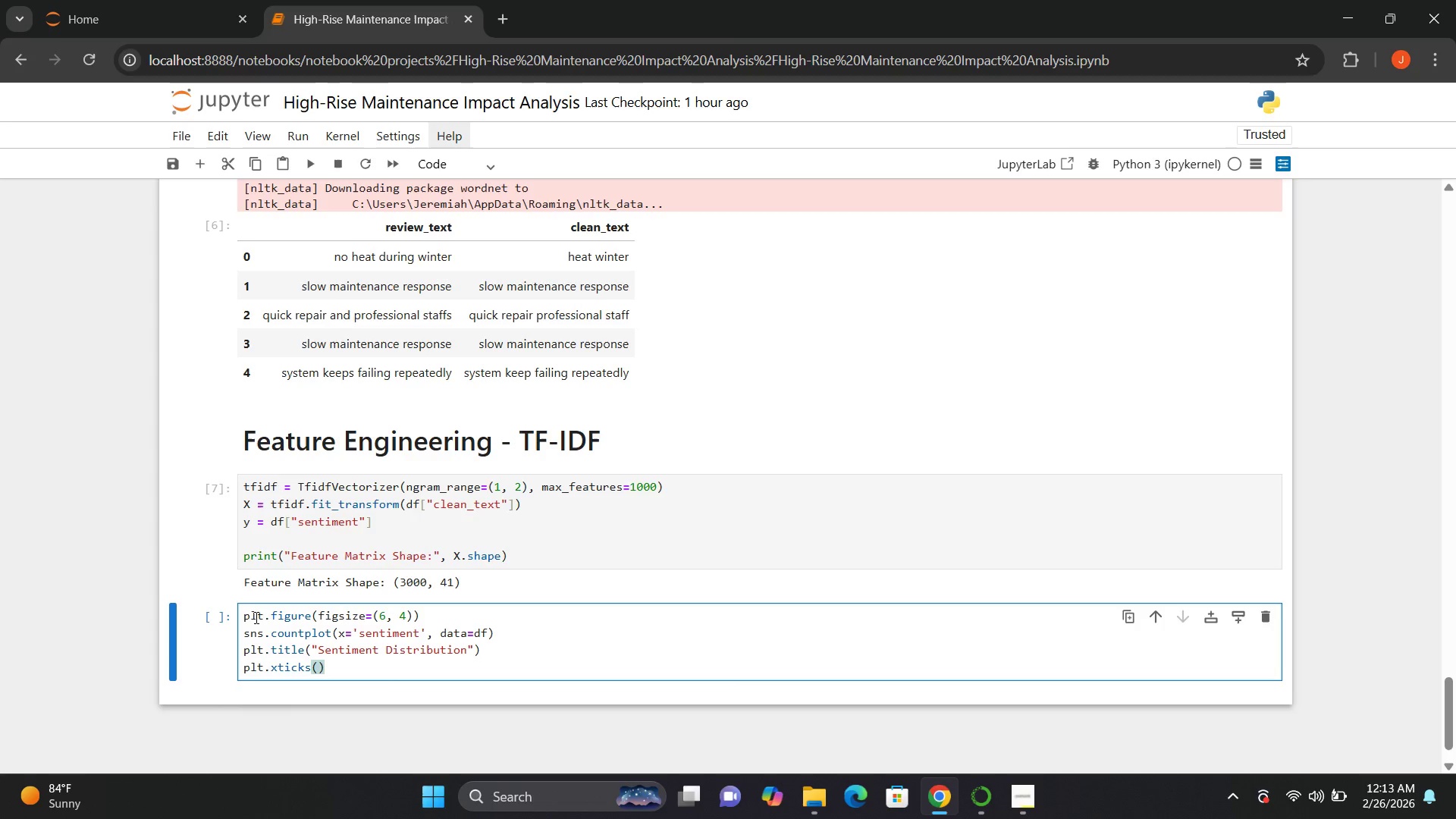 
key(ArrowLeft)
 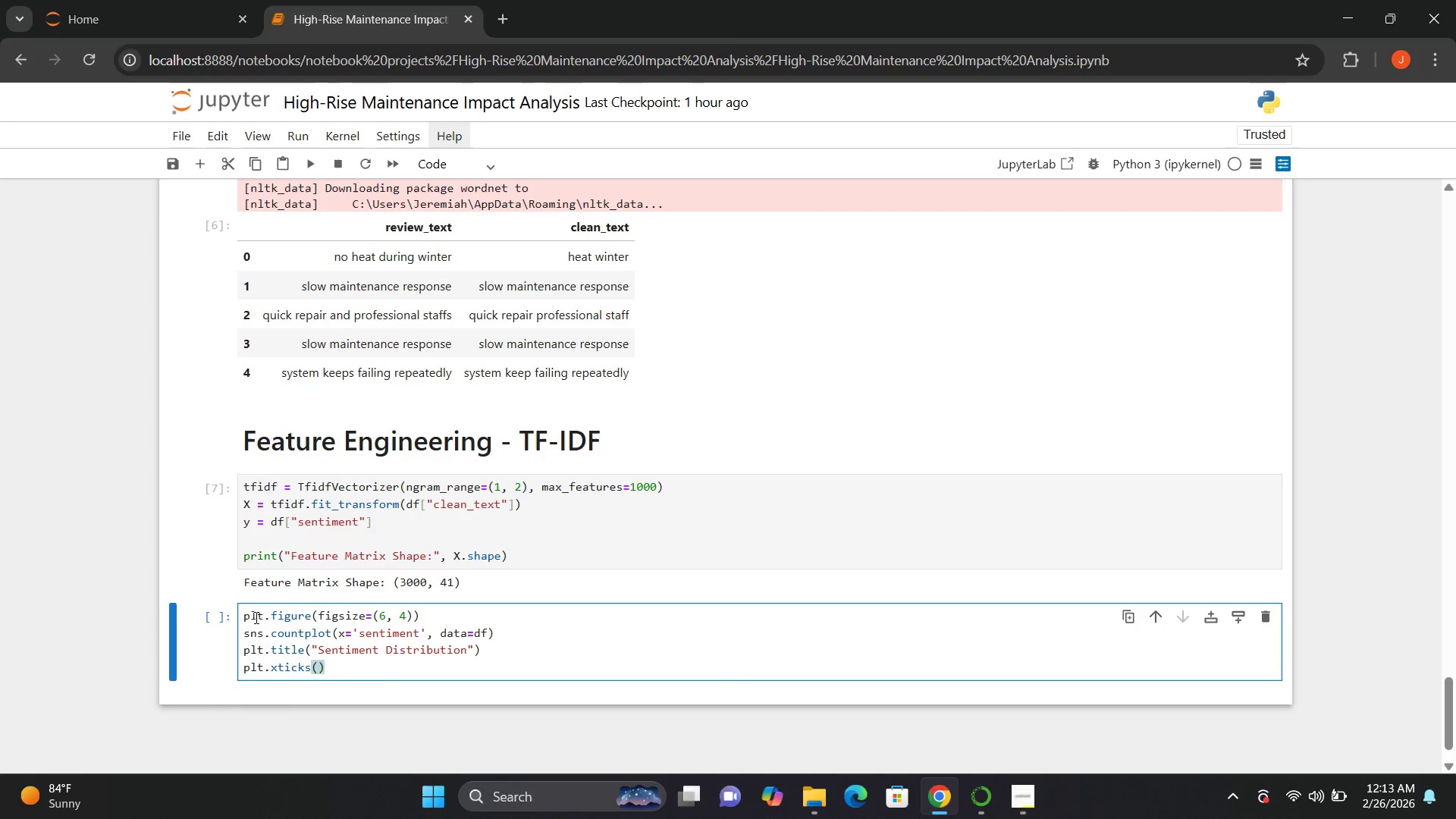 
key(BracketLeft)
 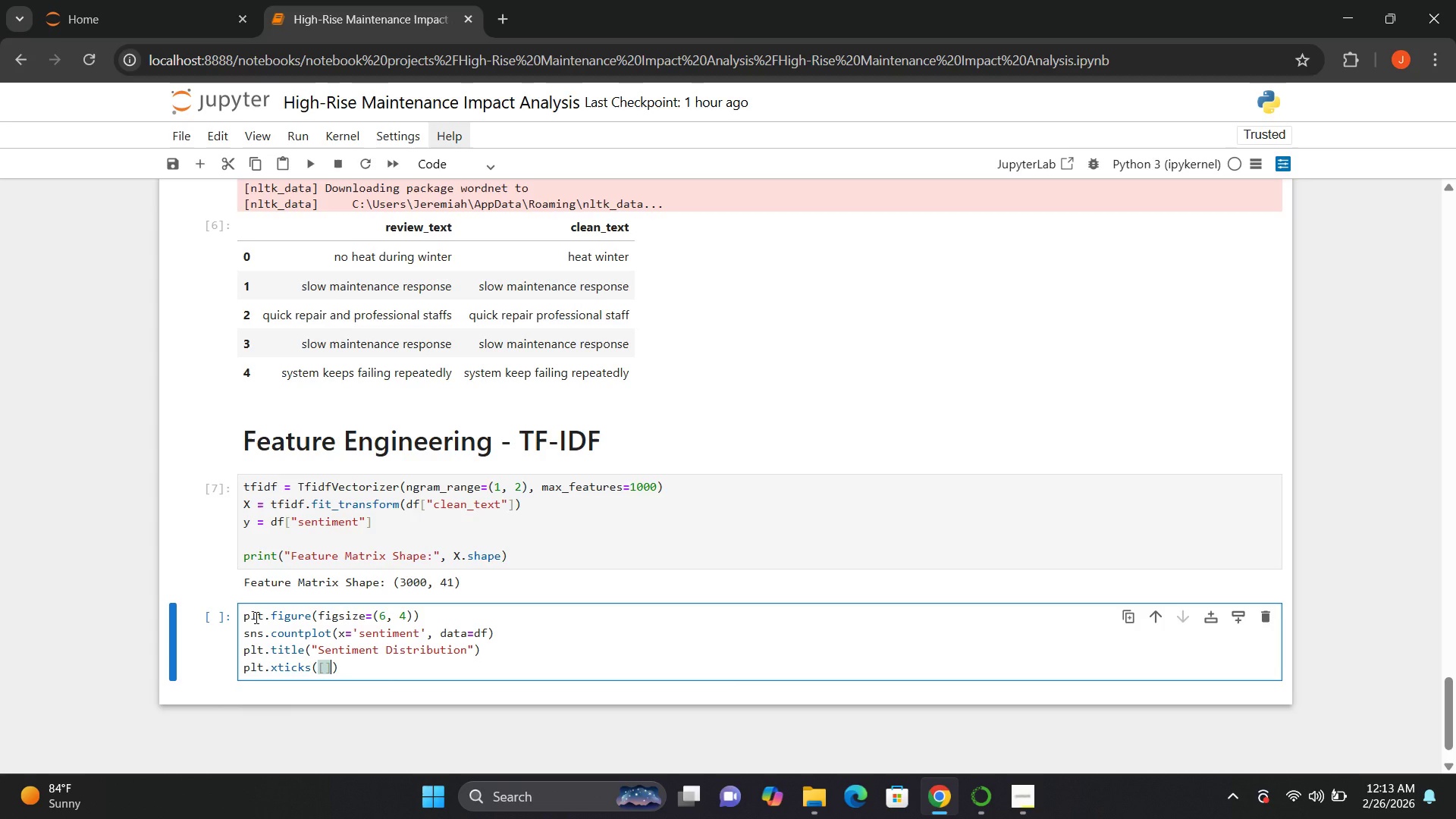 
key(BracketRight)
 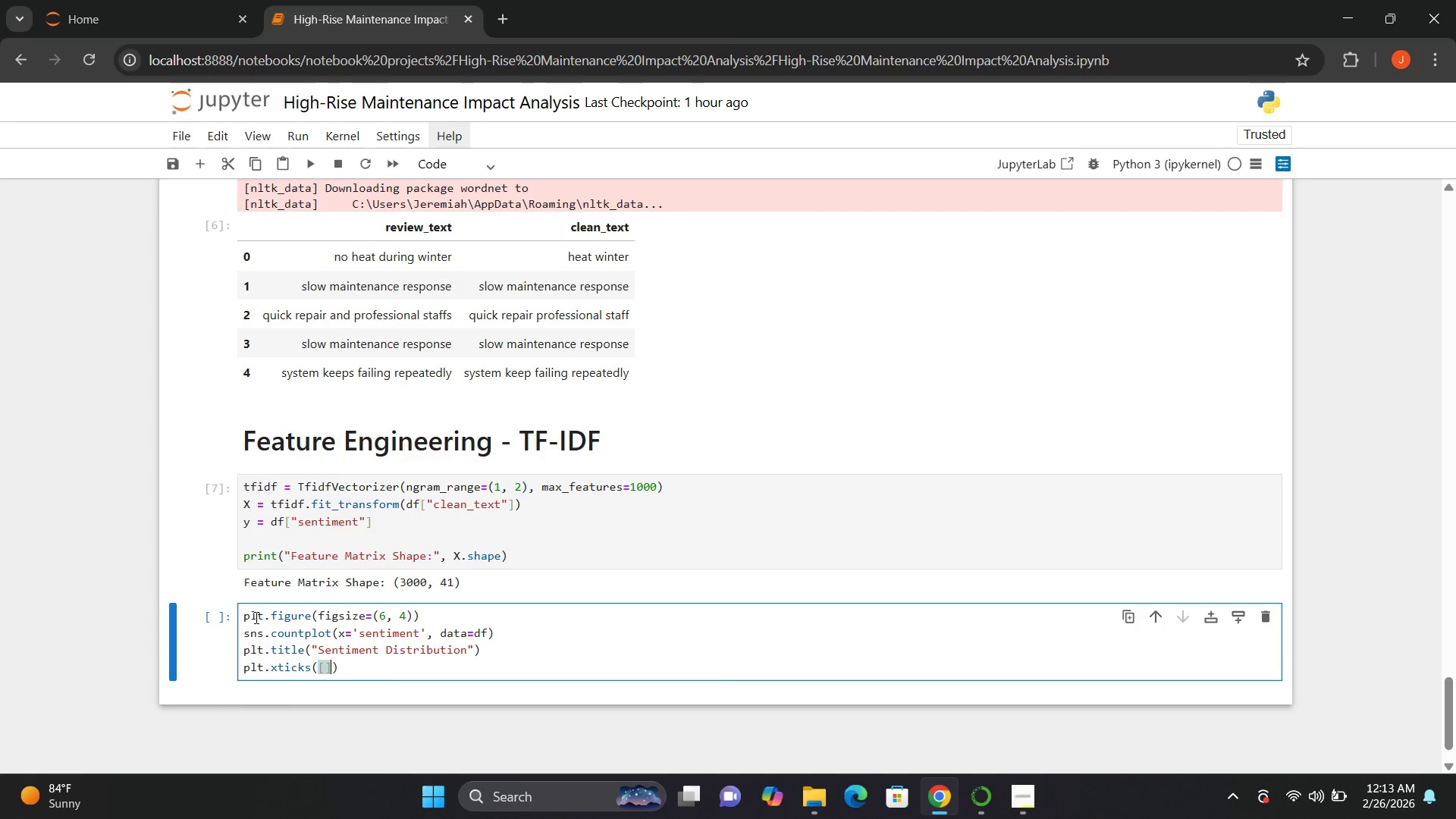 
key(ArrowLeft)
 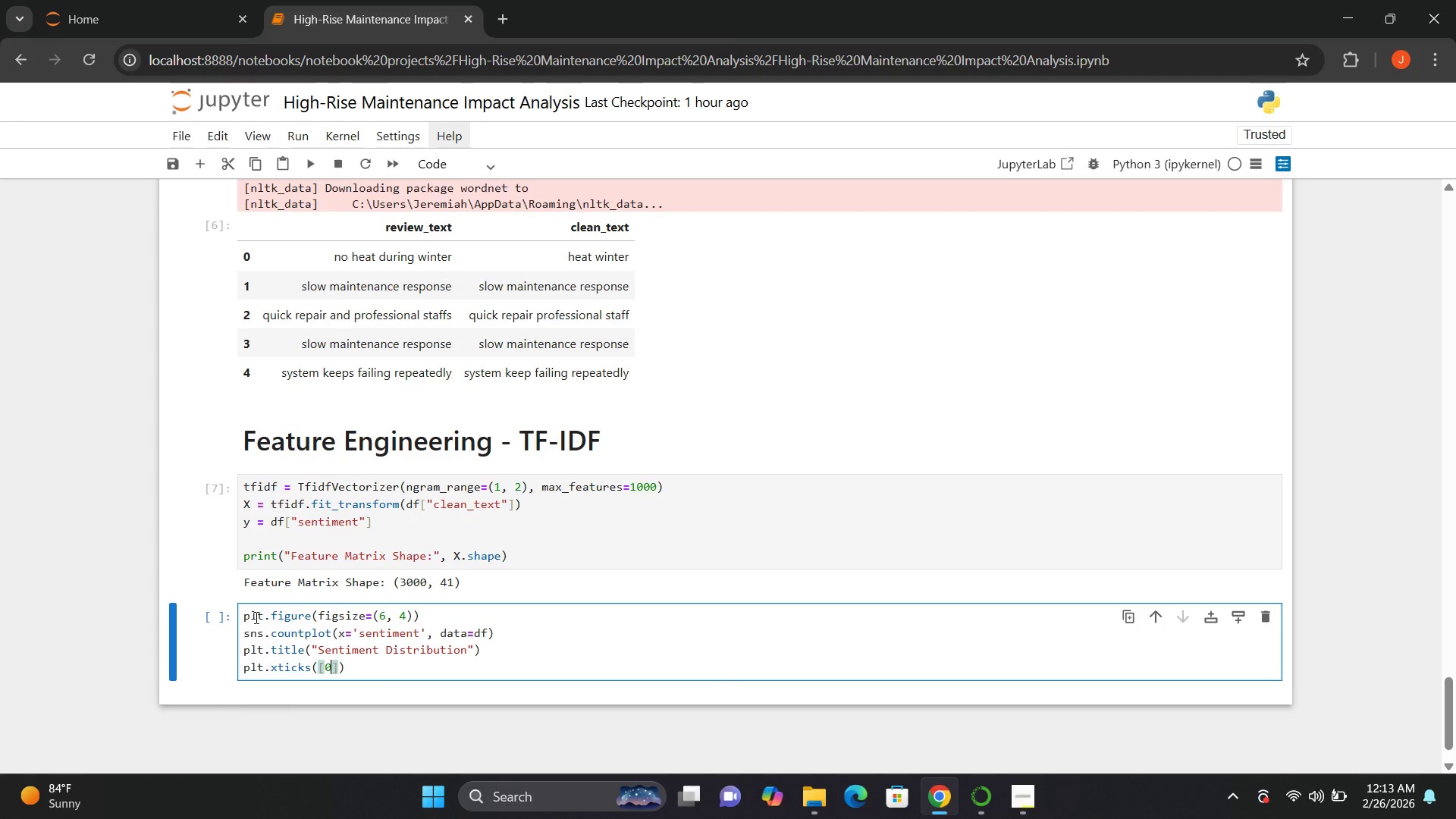 
key(0)
 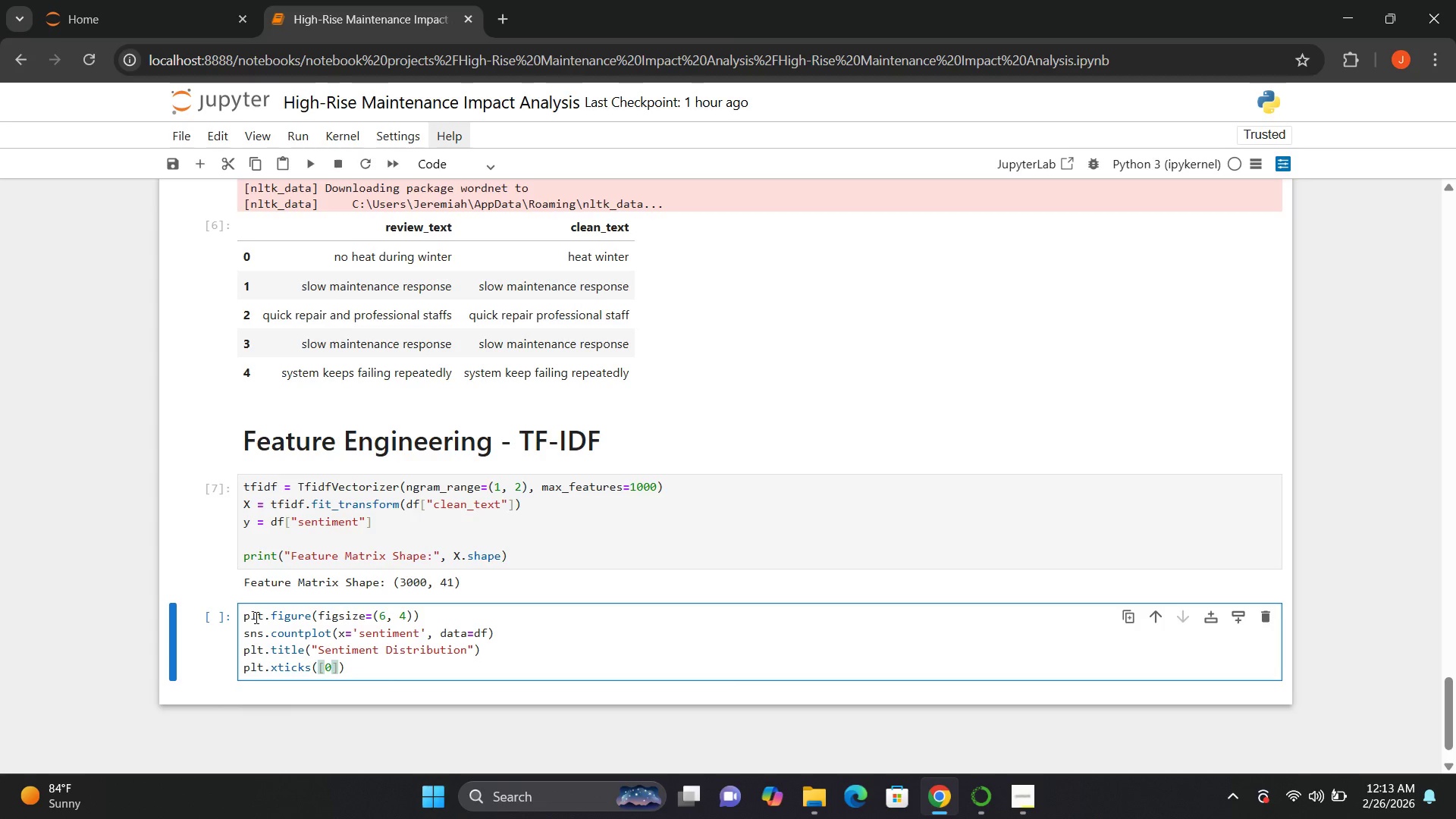 
key(Comma)
 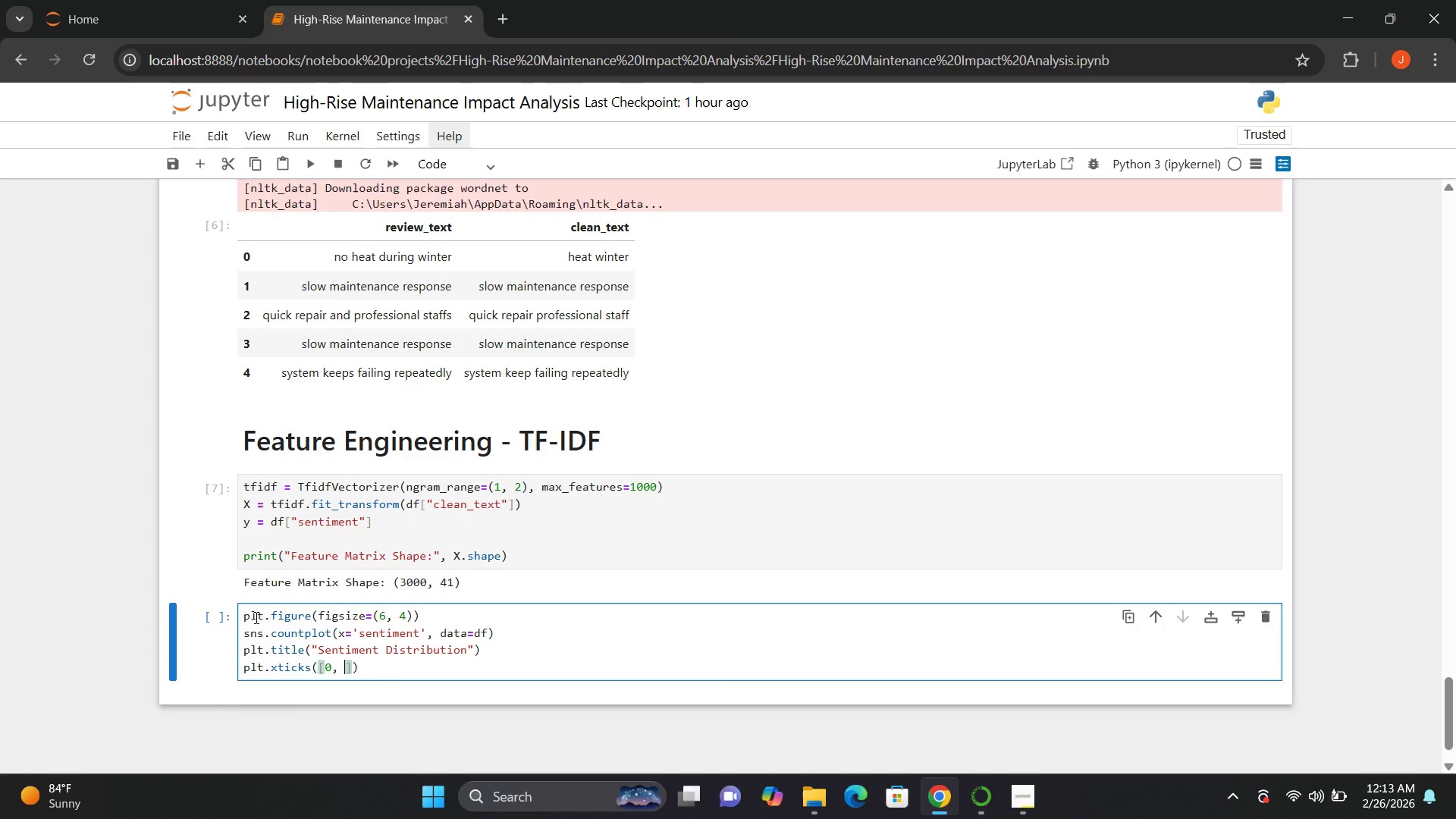 
key(Space)
 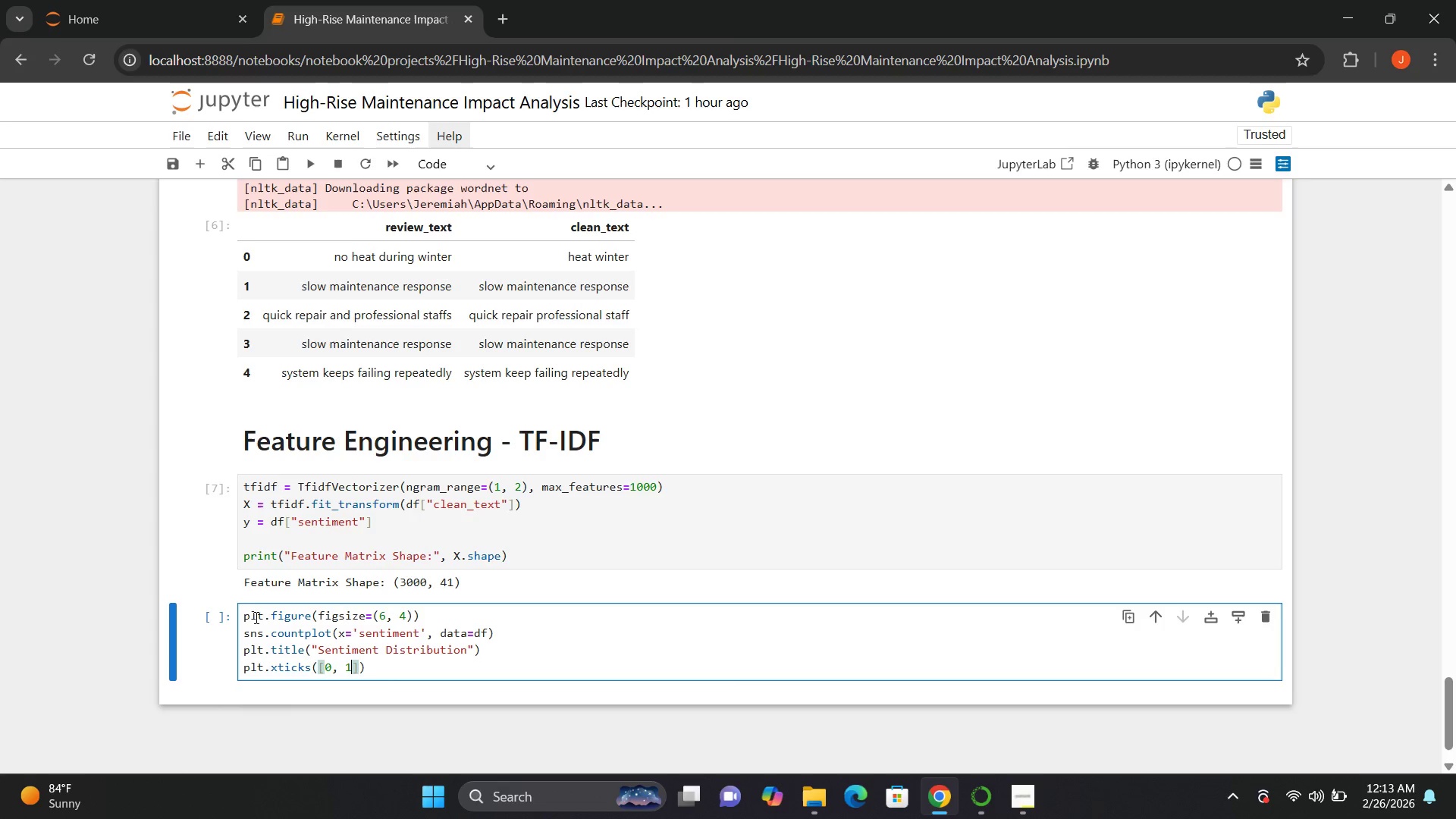 
key(1)
 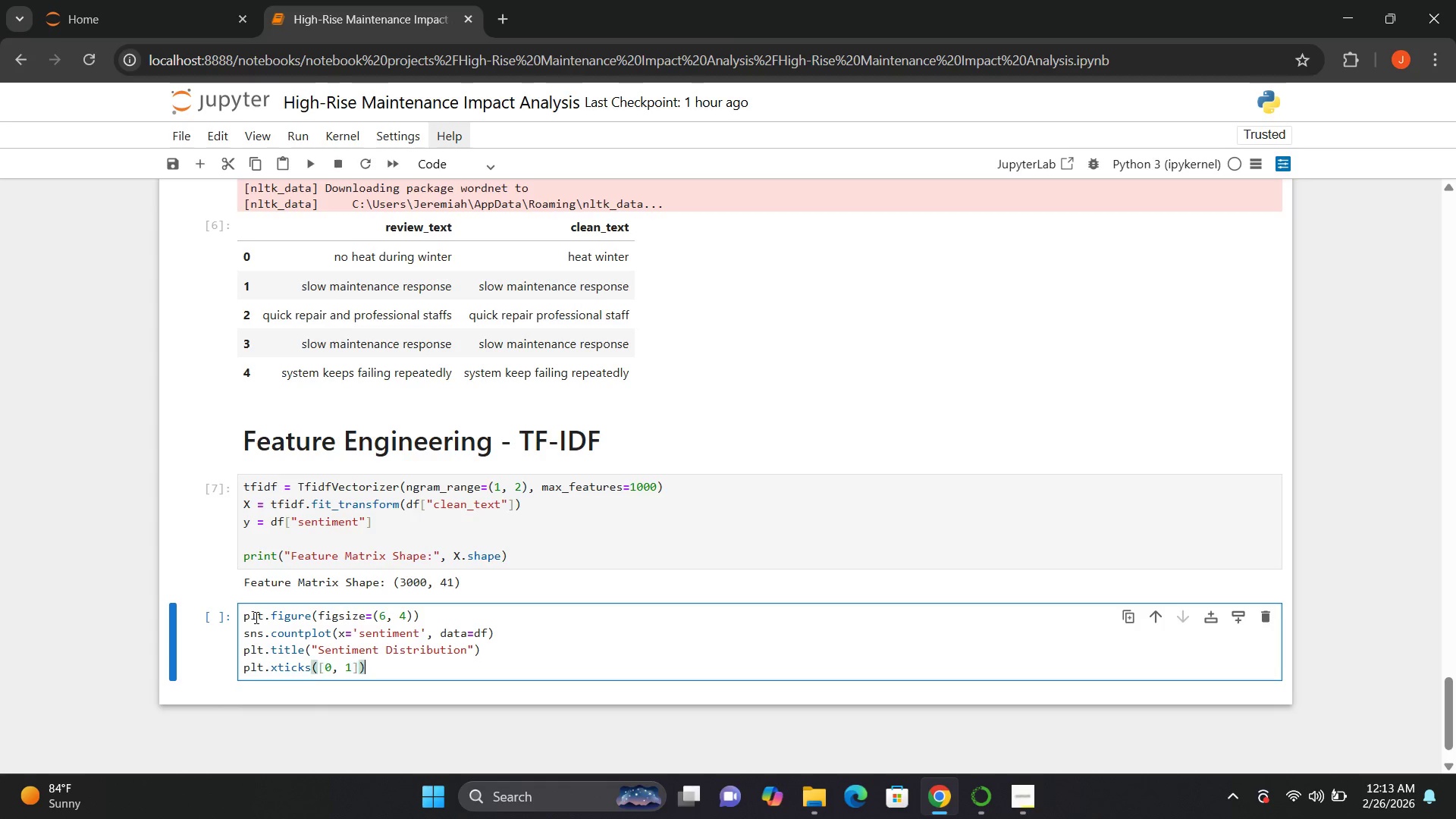 
key(ArrowDown)
 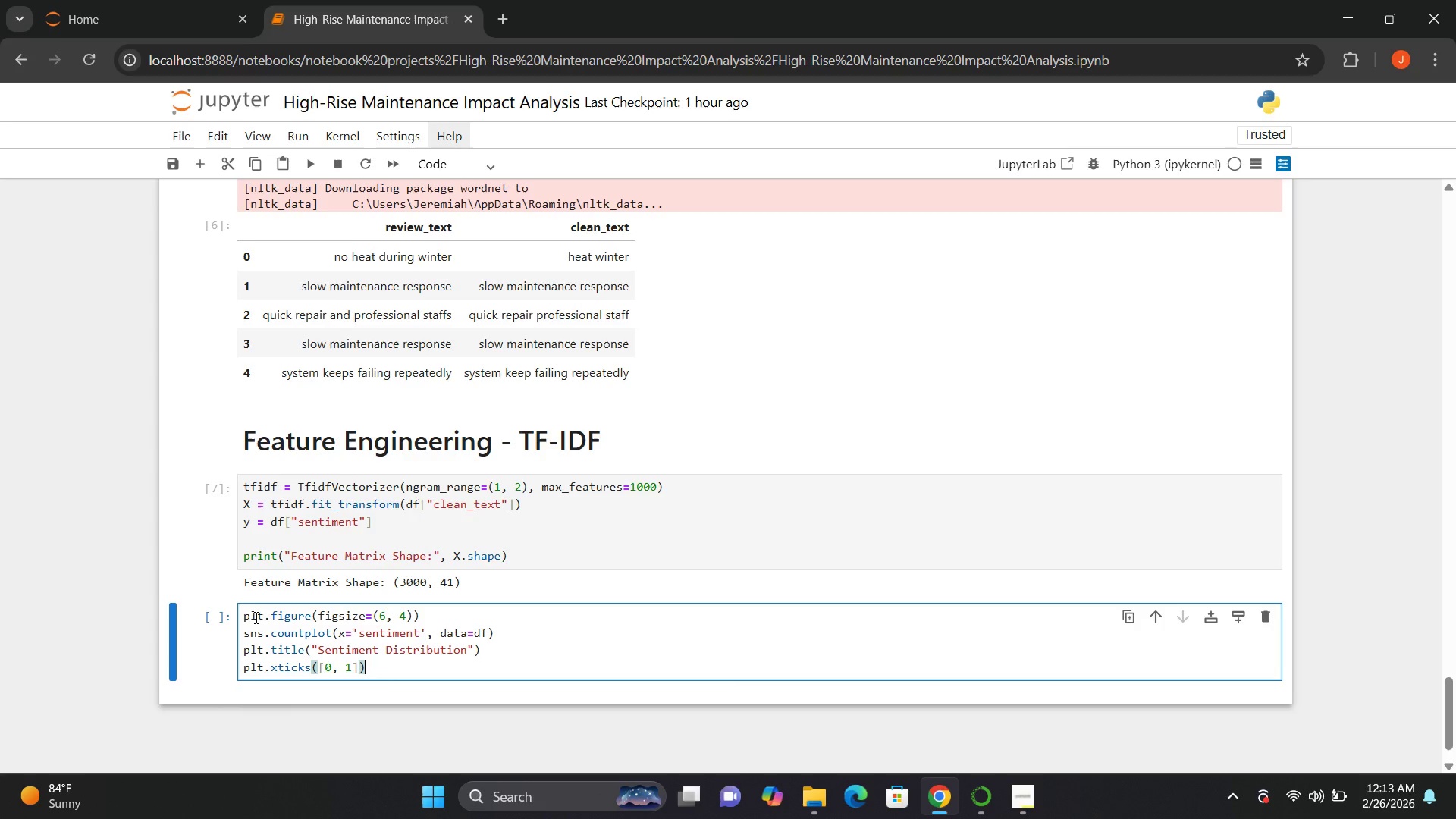 
key(ArrowLeft)
 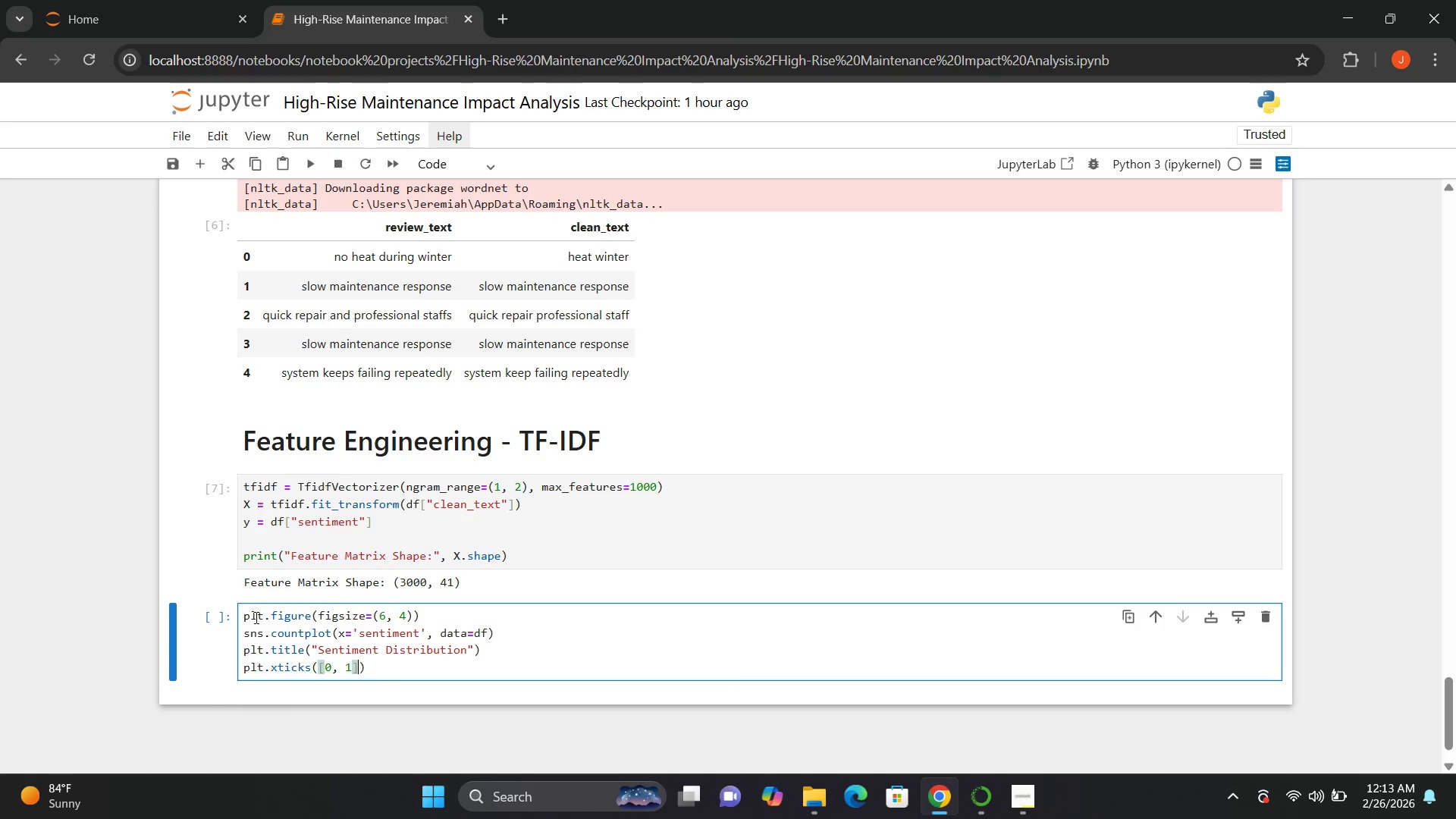 
key(Comma)
 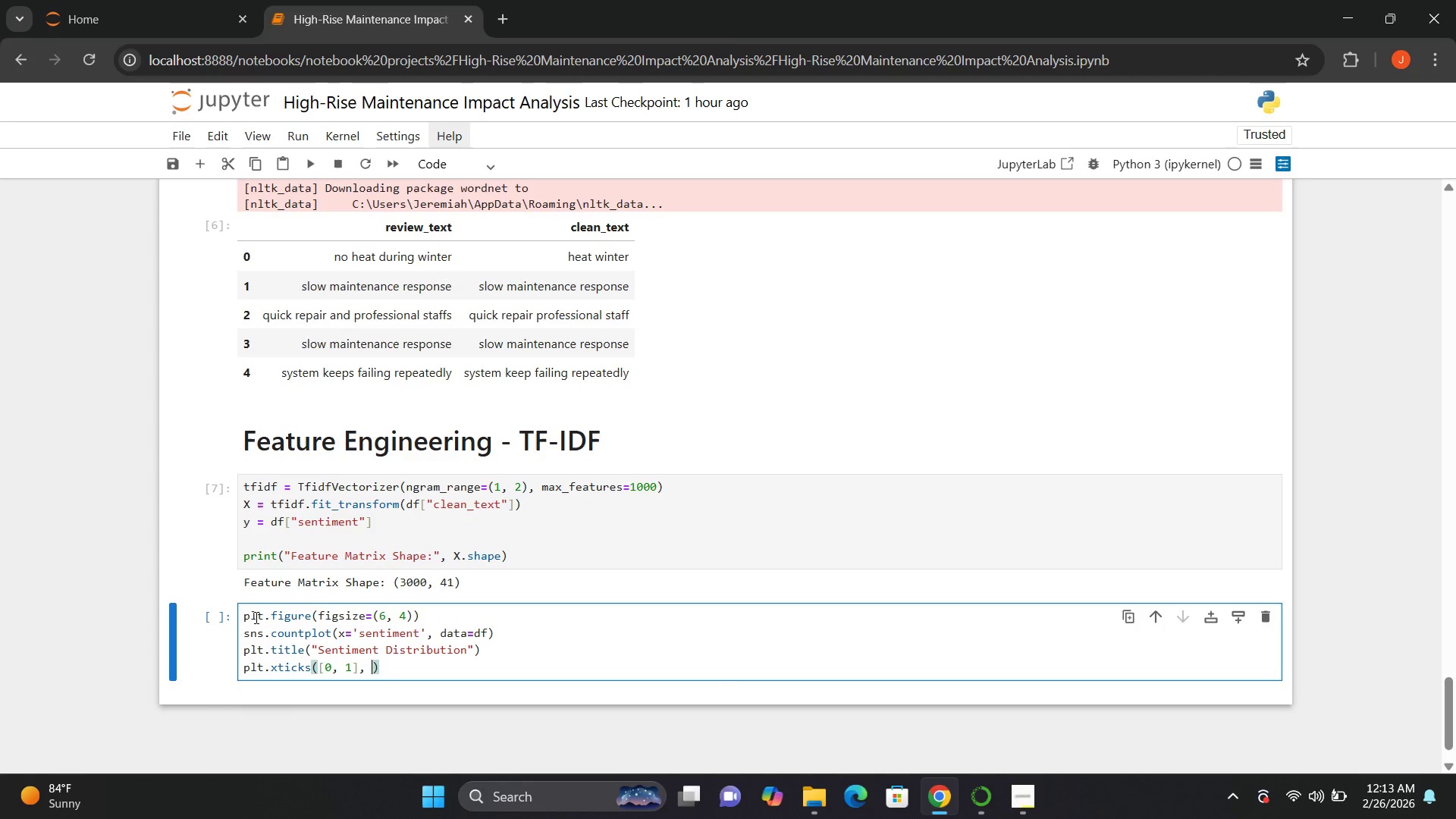 
key(Space)
 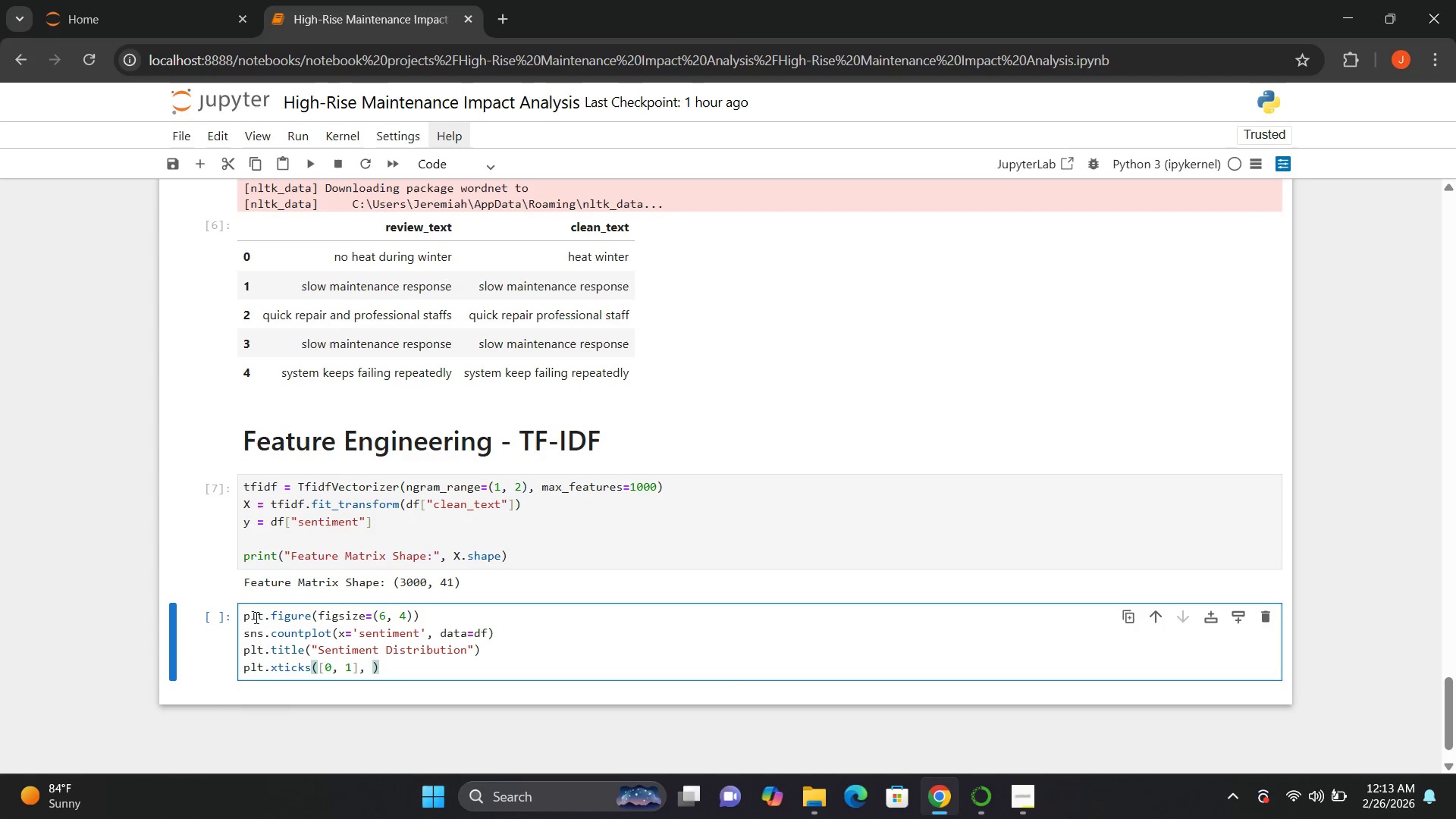 
key(BracketLeft)
 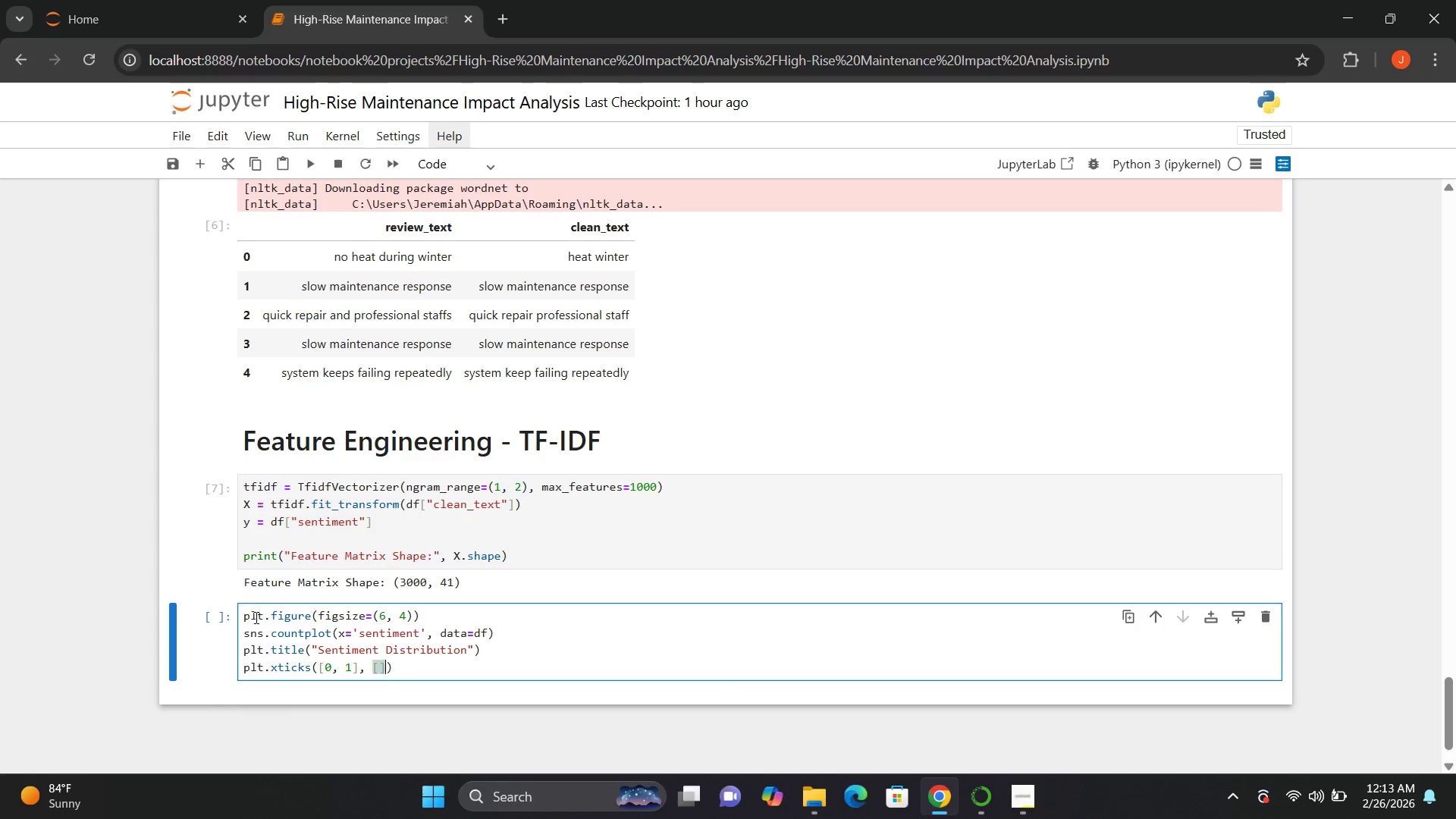 
key(BracketRight)
 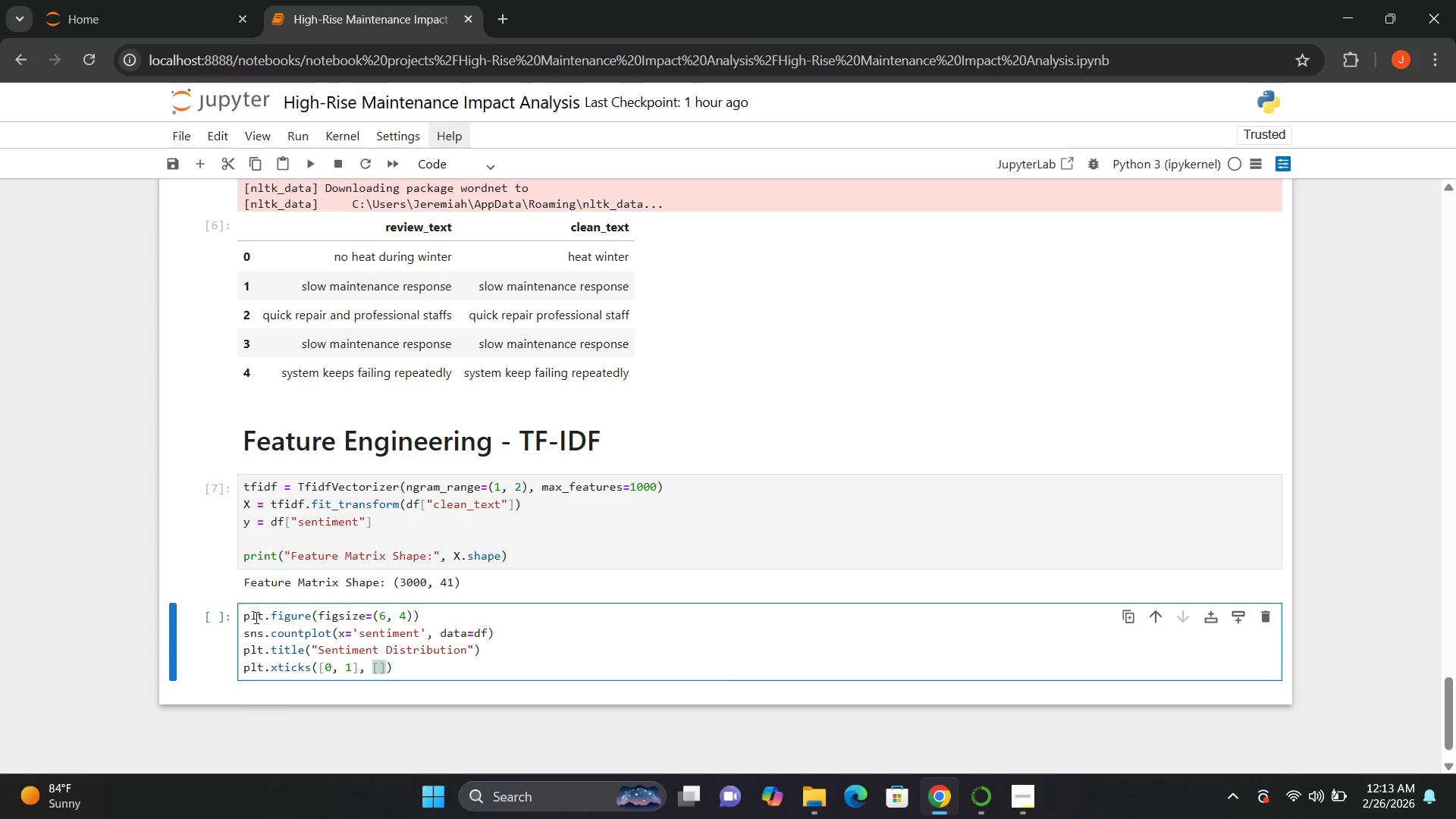 
key(ArrowLeft)
 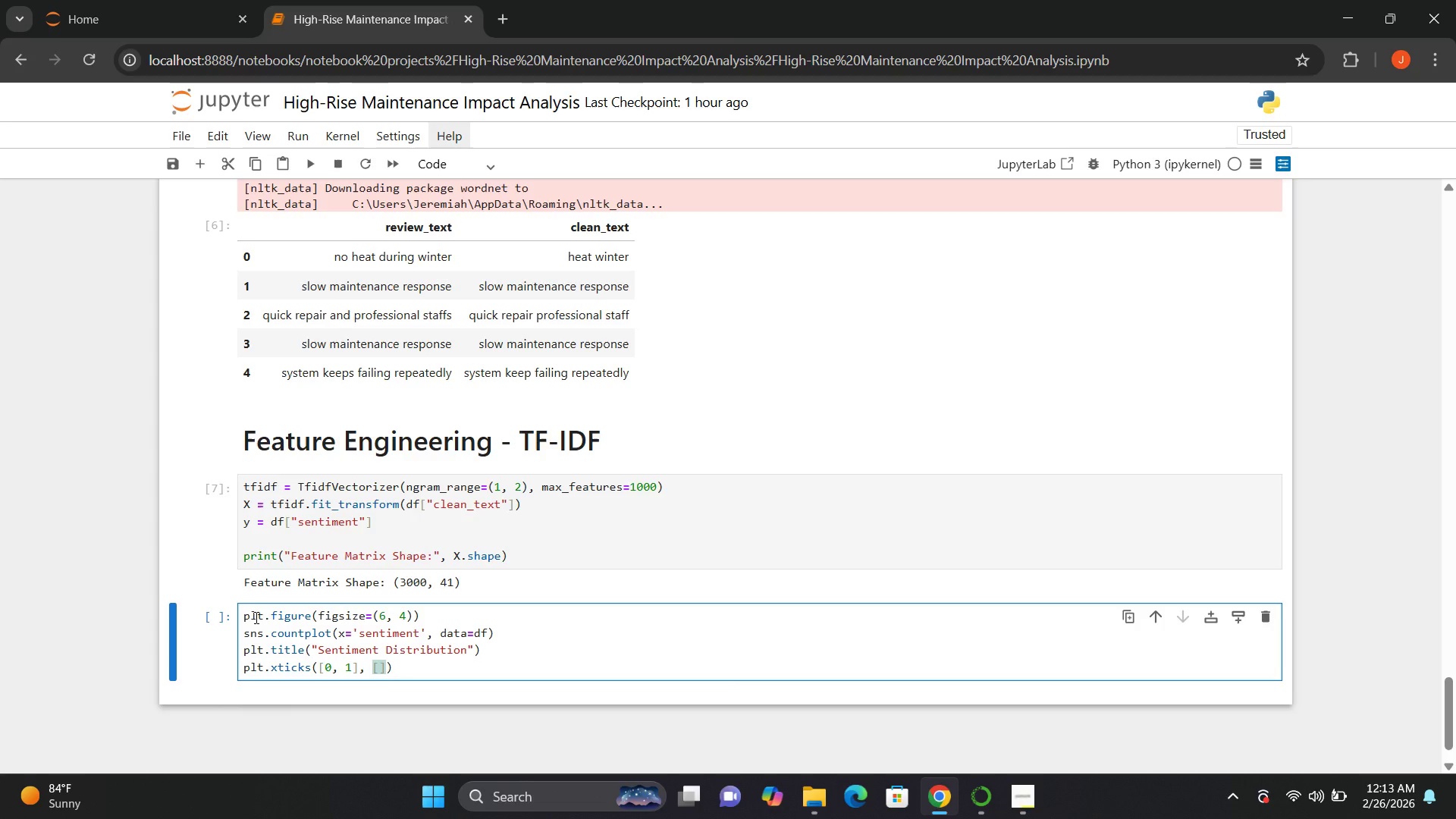 
hold_key(key=ShiftRight, duration=0.52)
 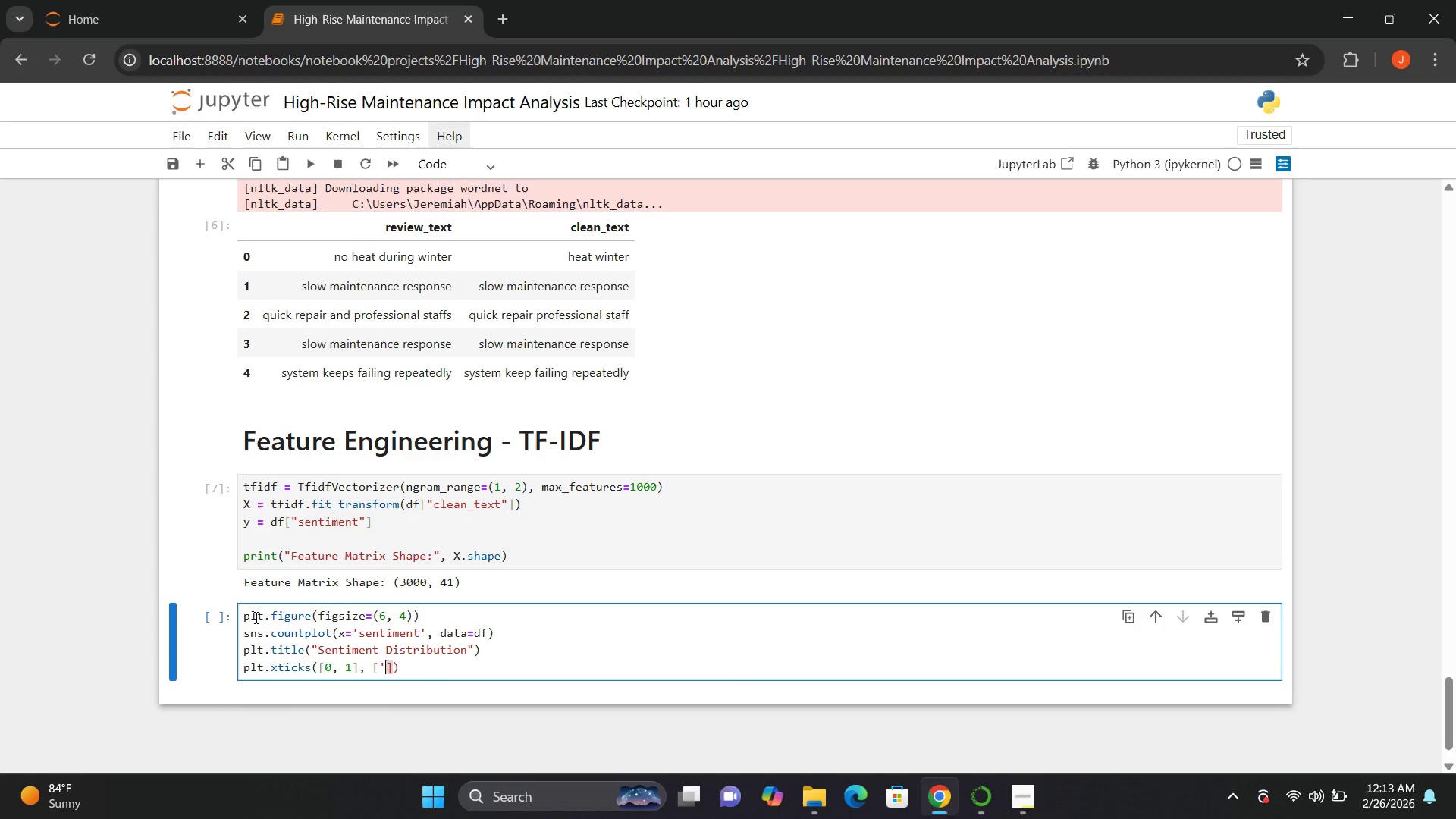 
key(Quote)
 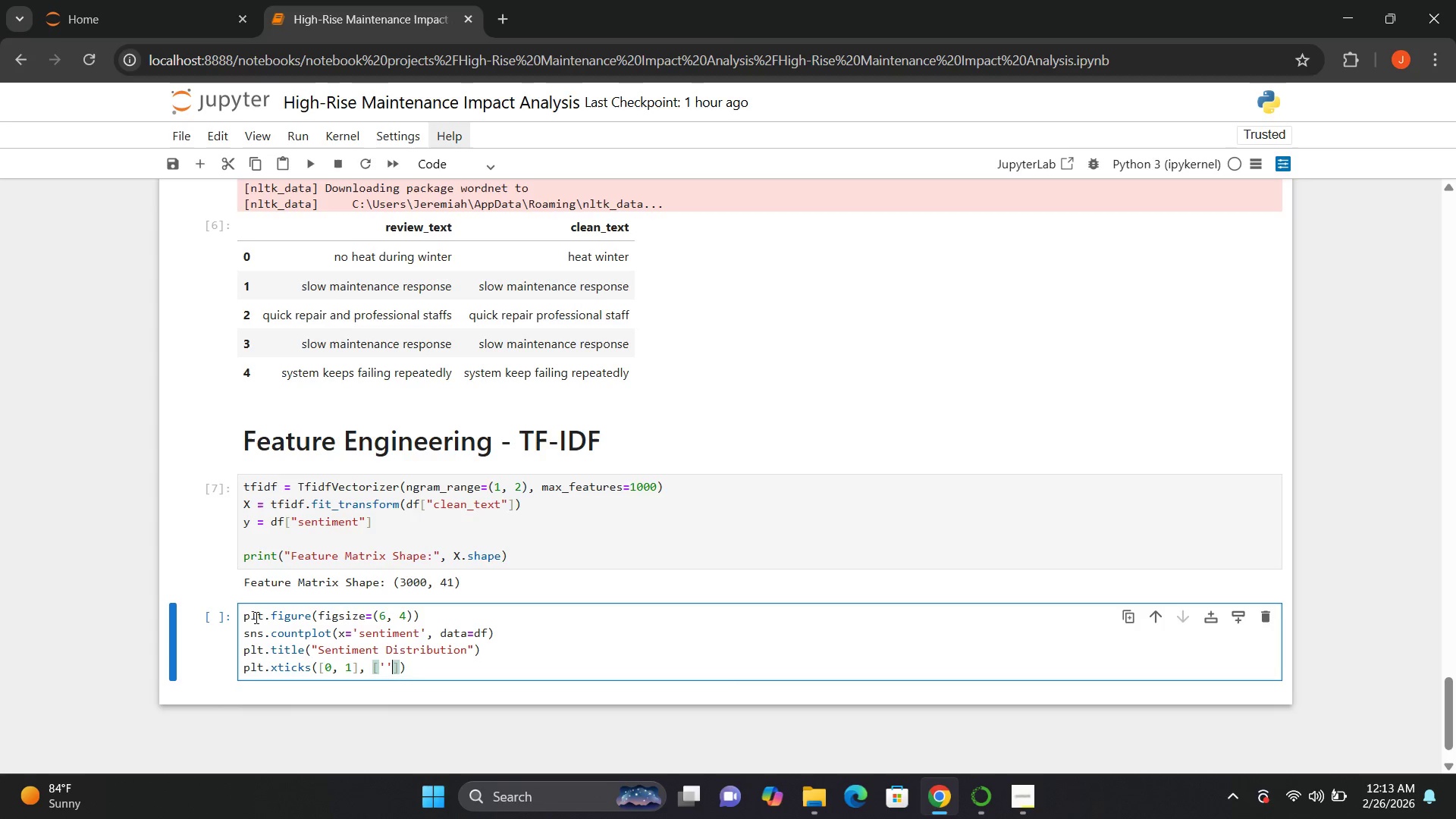 
key(Quote)
 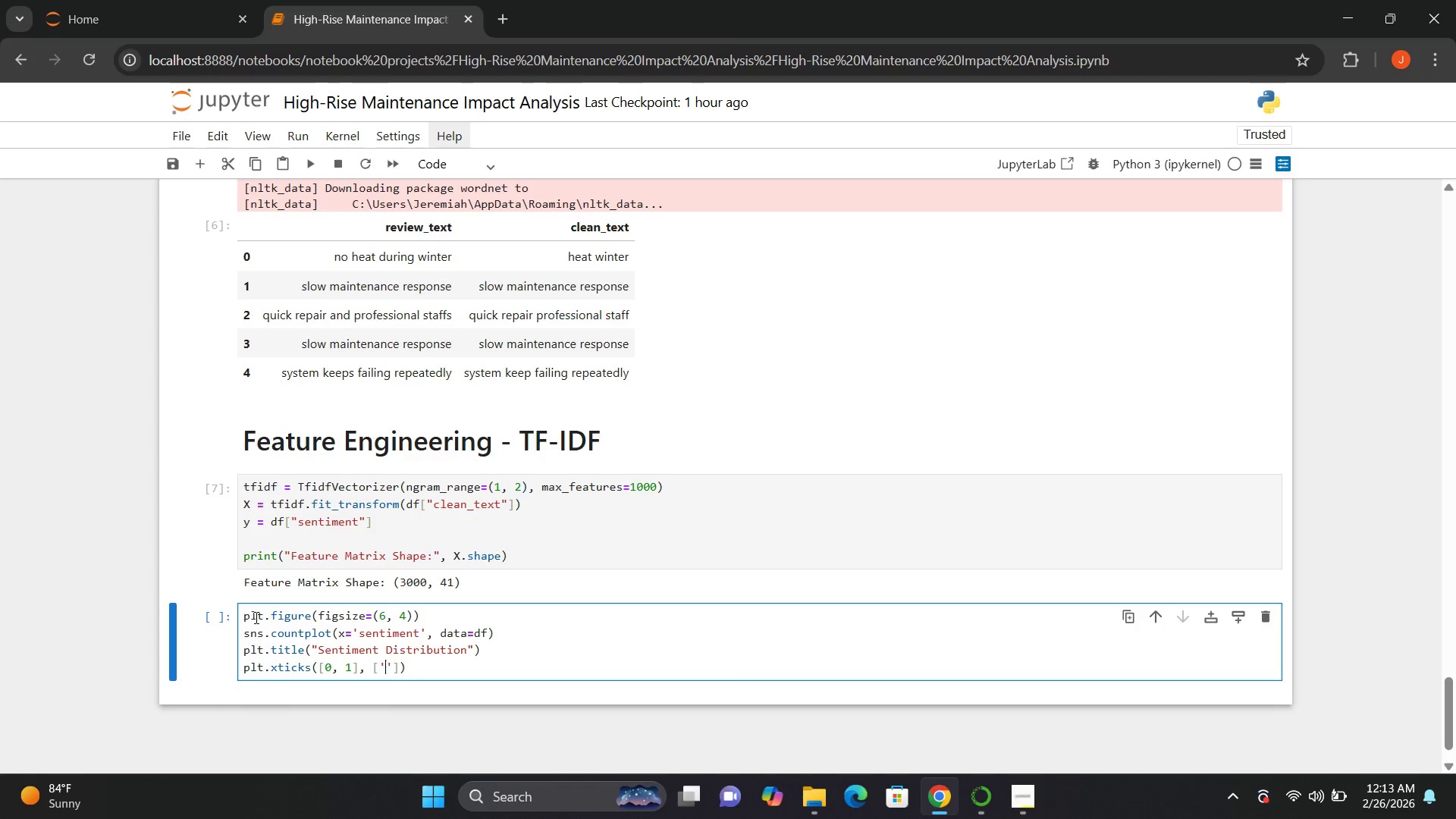 
key(ArrowLeft)
 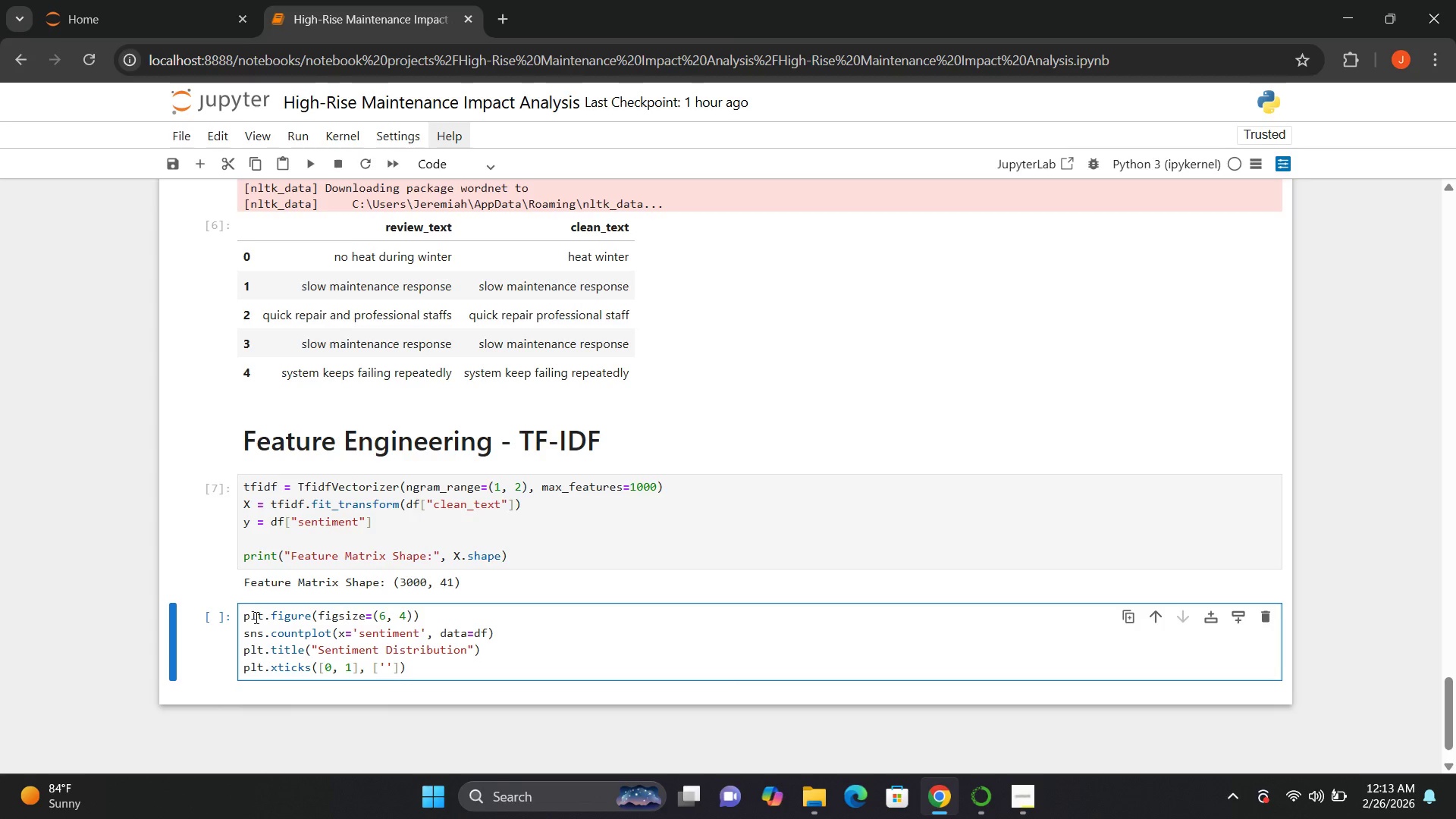 
type(Negative)
 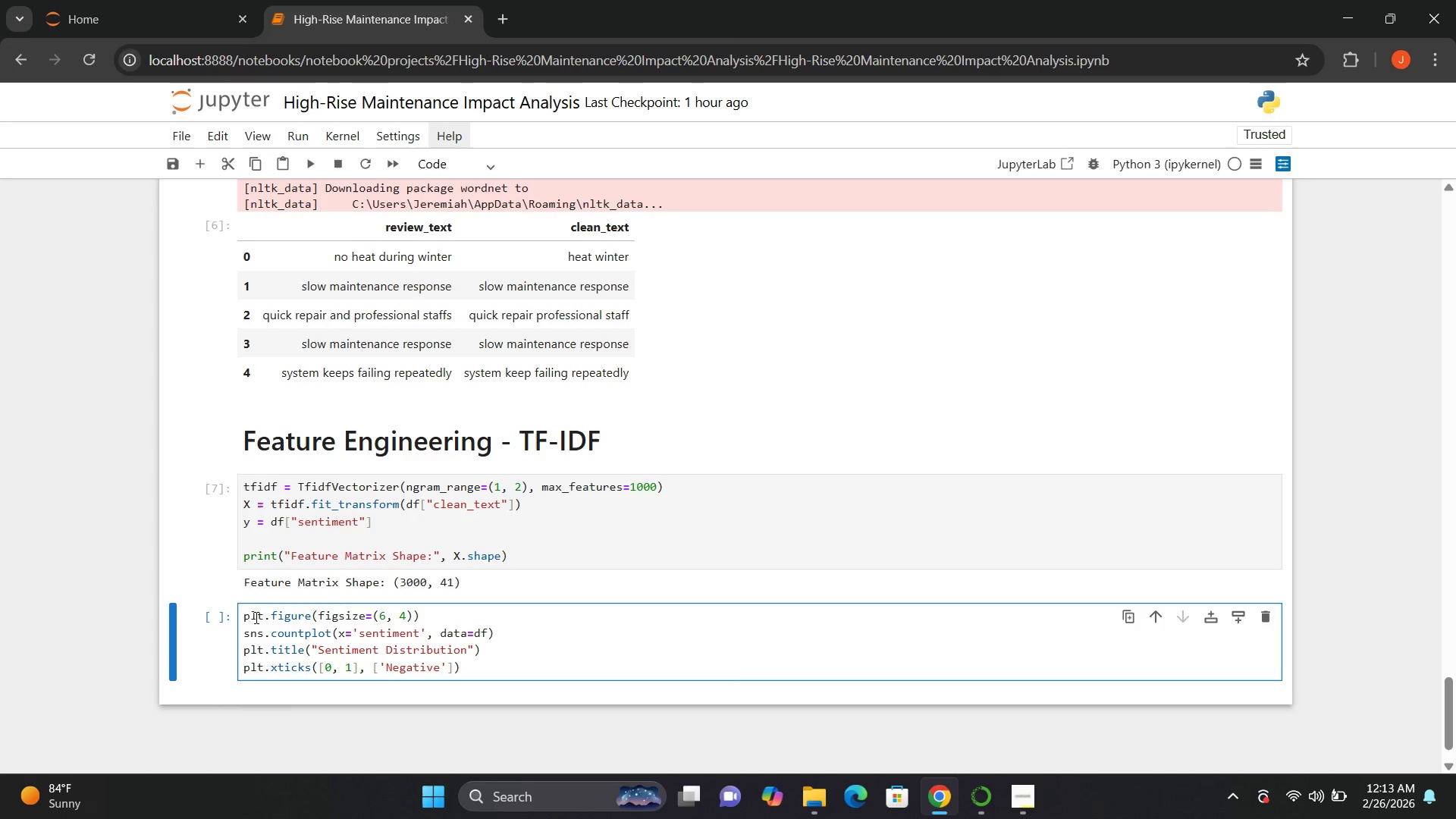 
key(ArrowRight)
 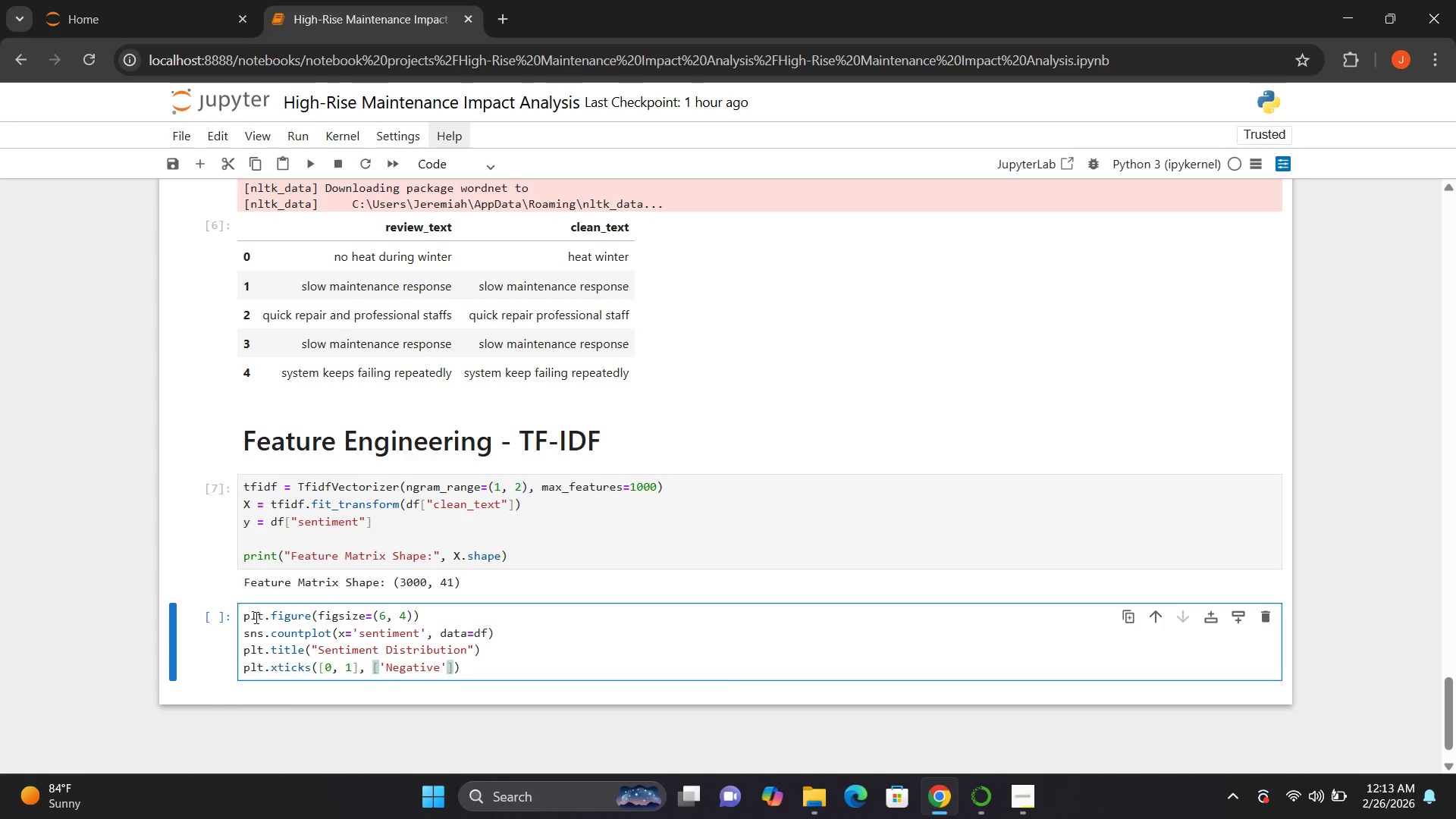 
key(ArrowRight)
 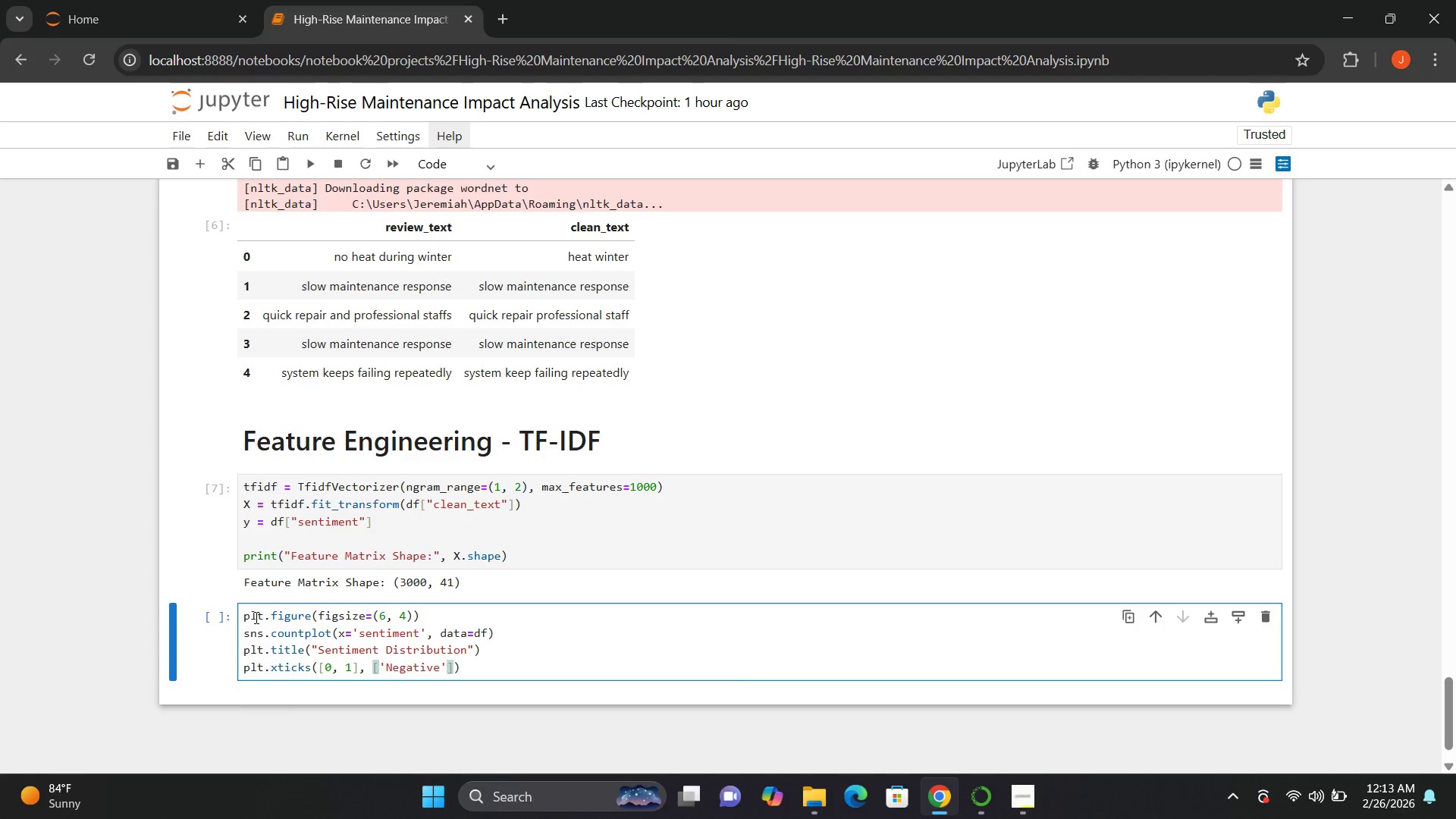 
key(ArrowLeft)
 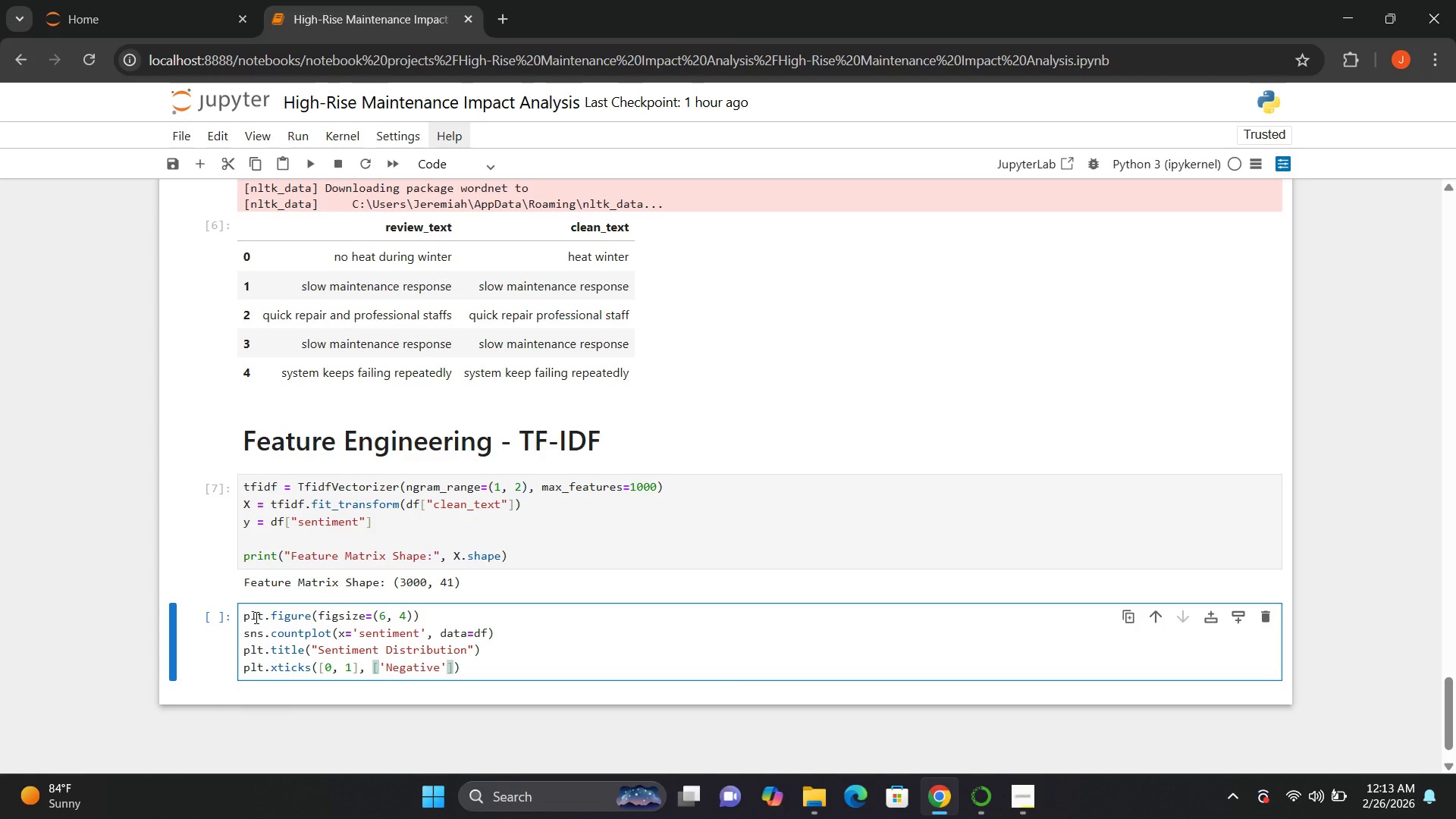 
key(Comma)
 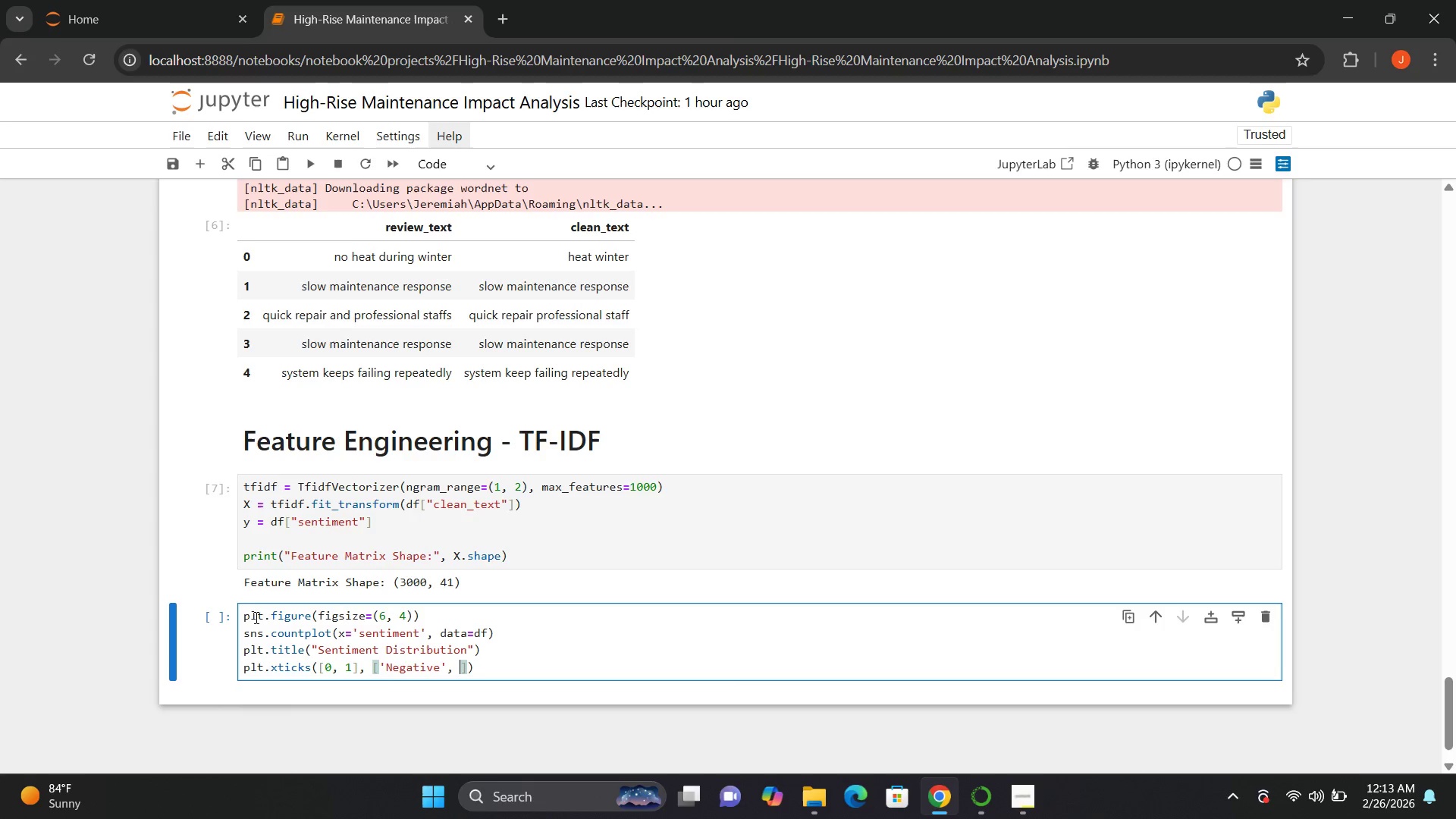 
key(Space)
 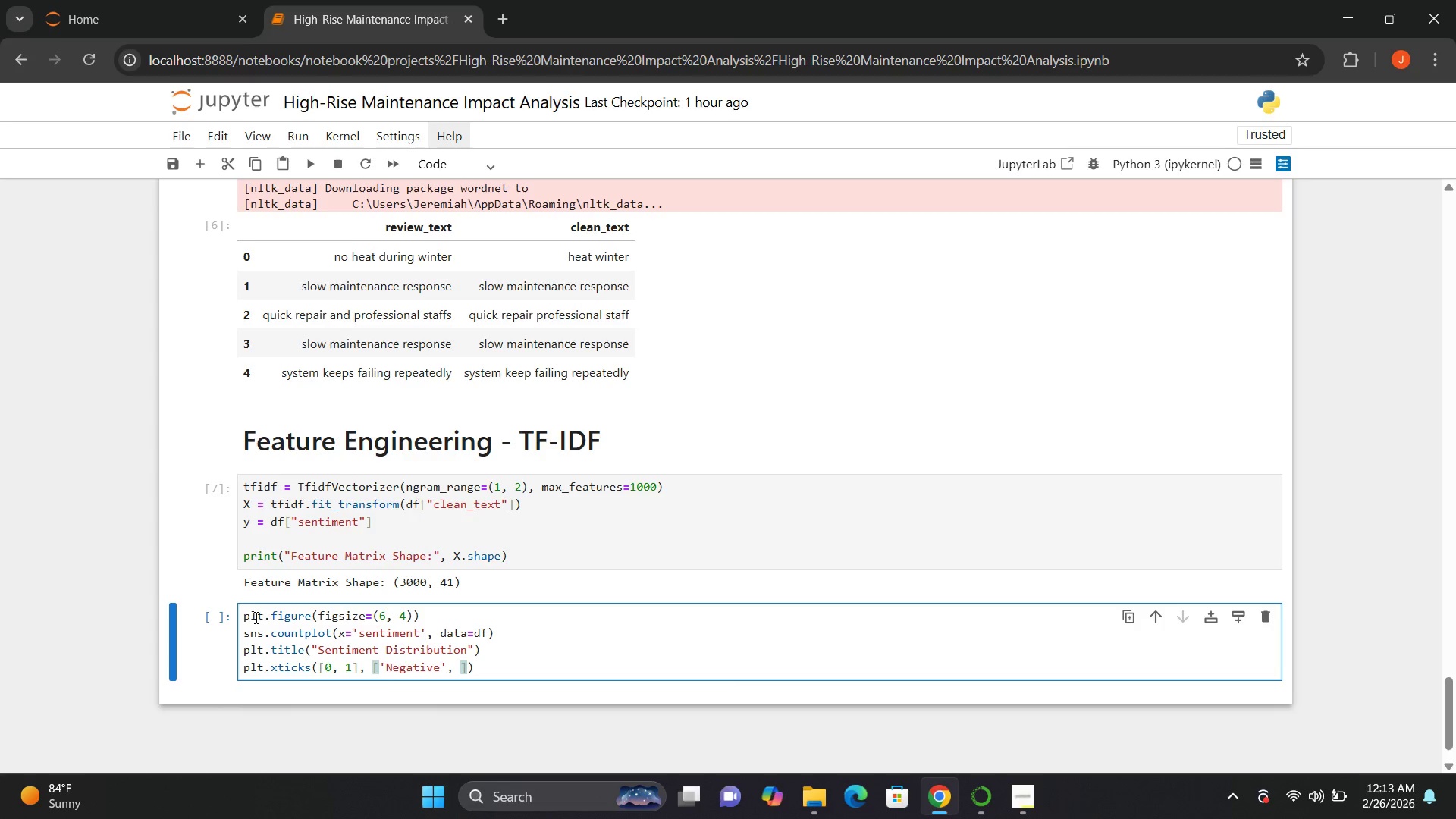 
key(Quote)
 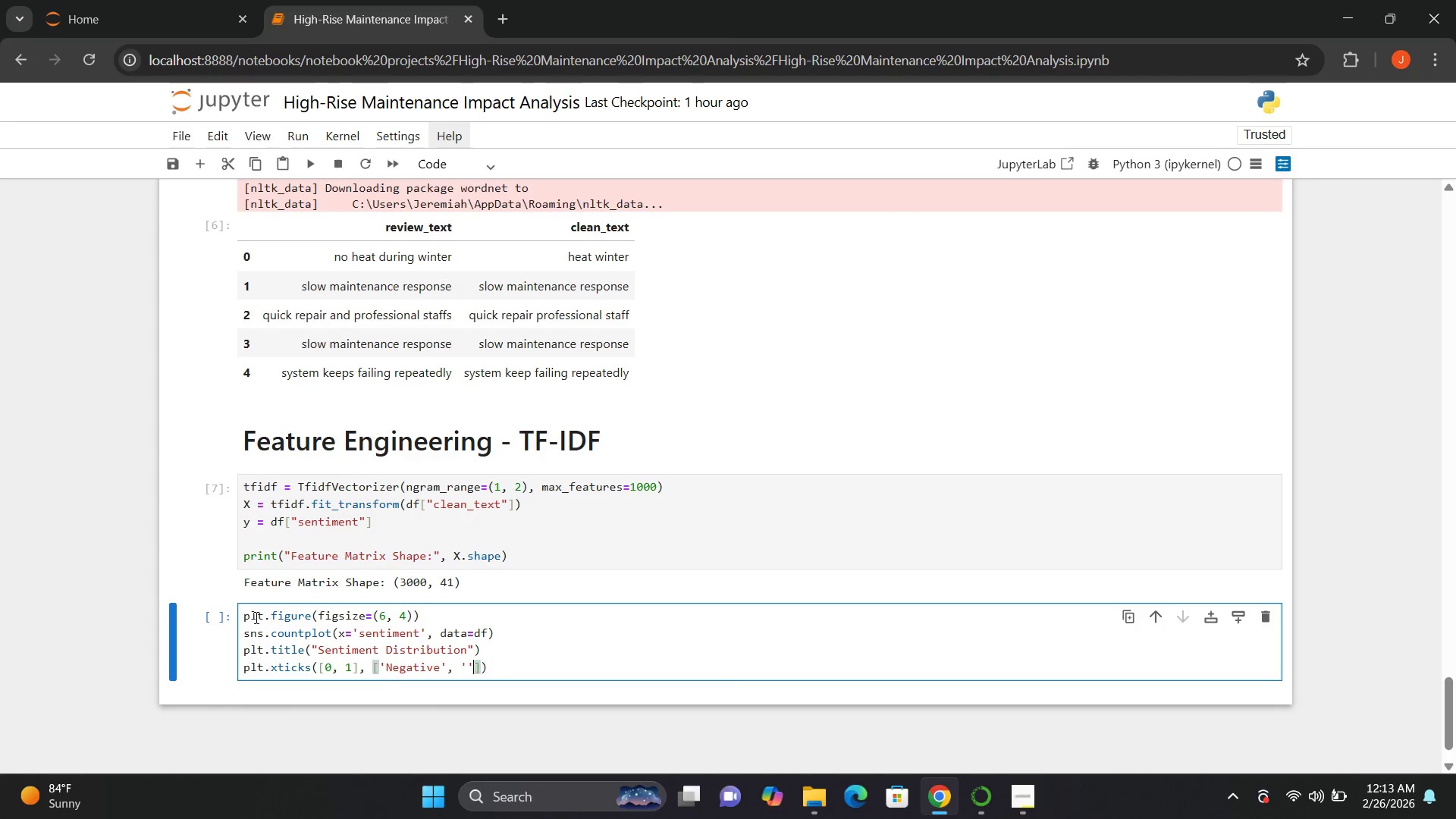 
key(Quote)
 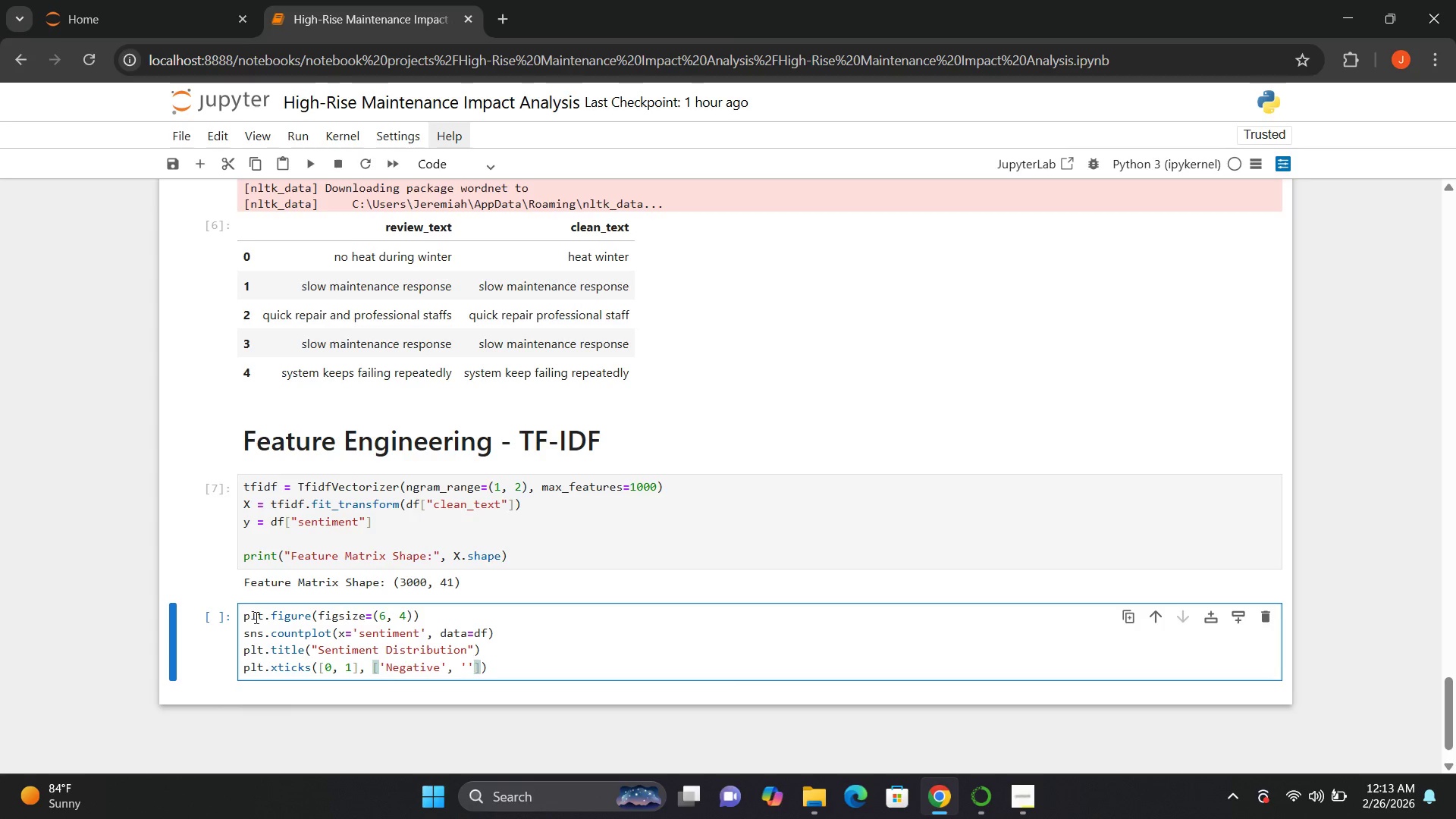 
key(ArrowLeft)
 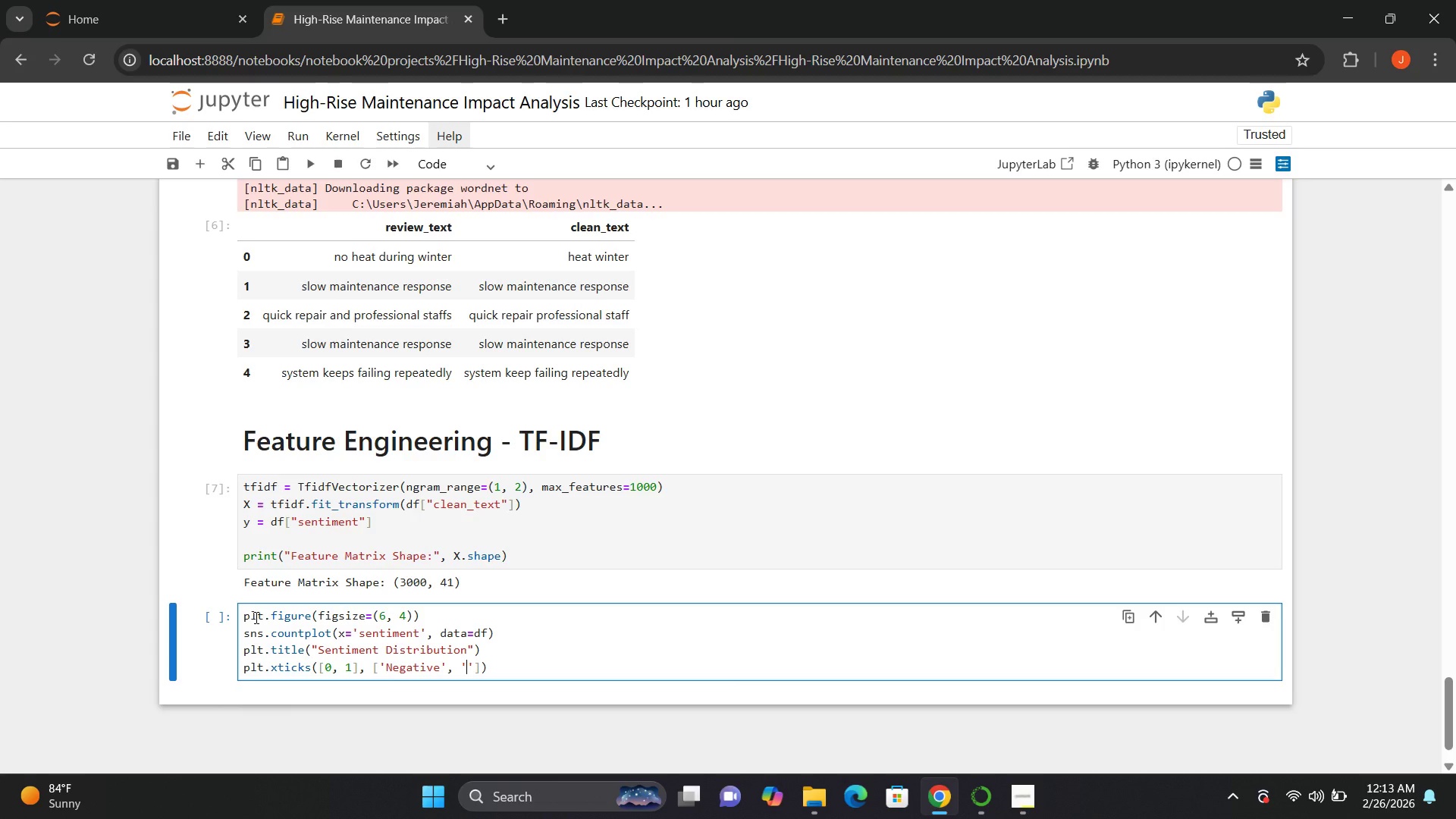 
type(Positive)
 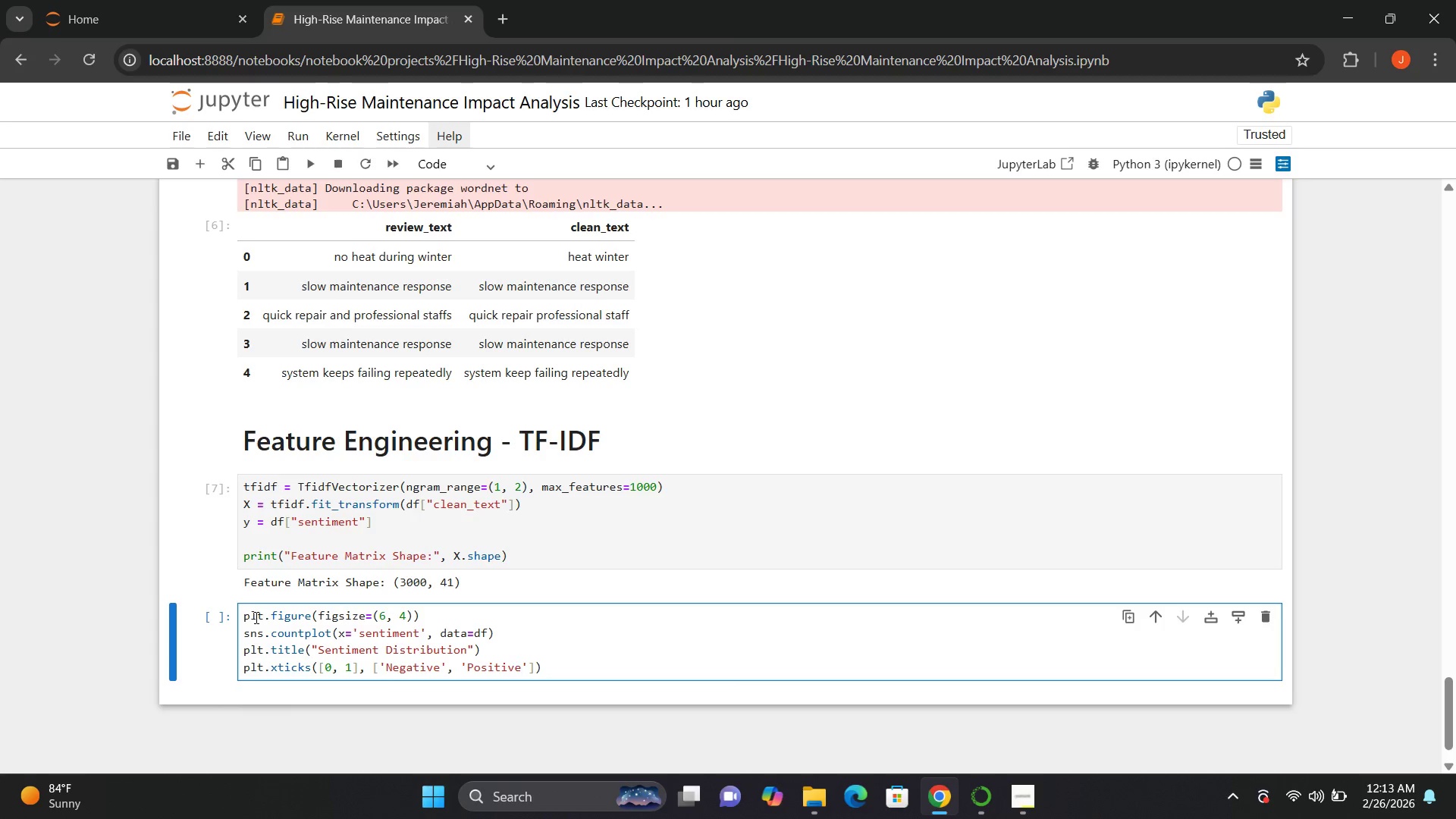 
key(ArrowRight)
 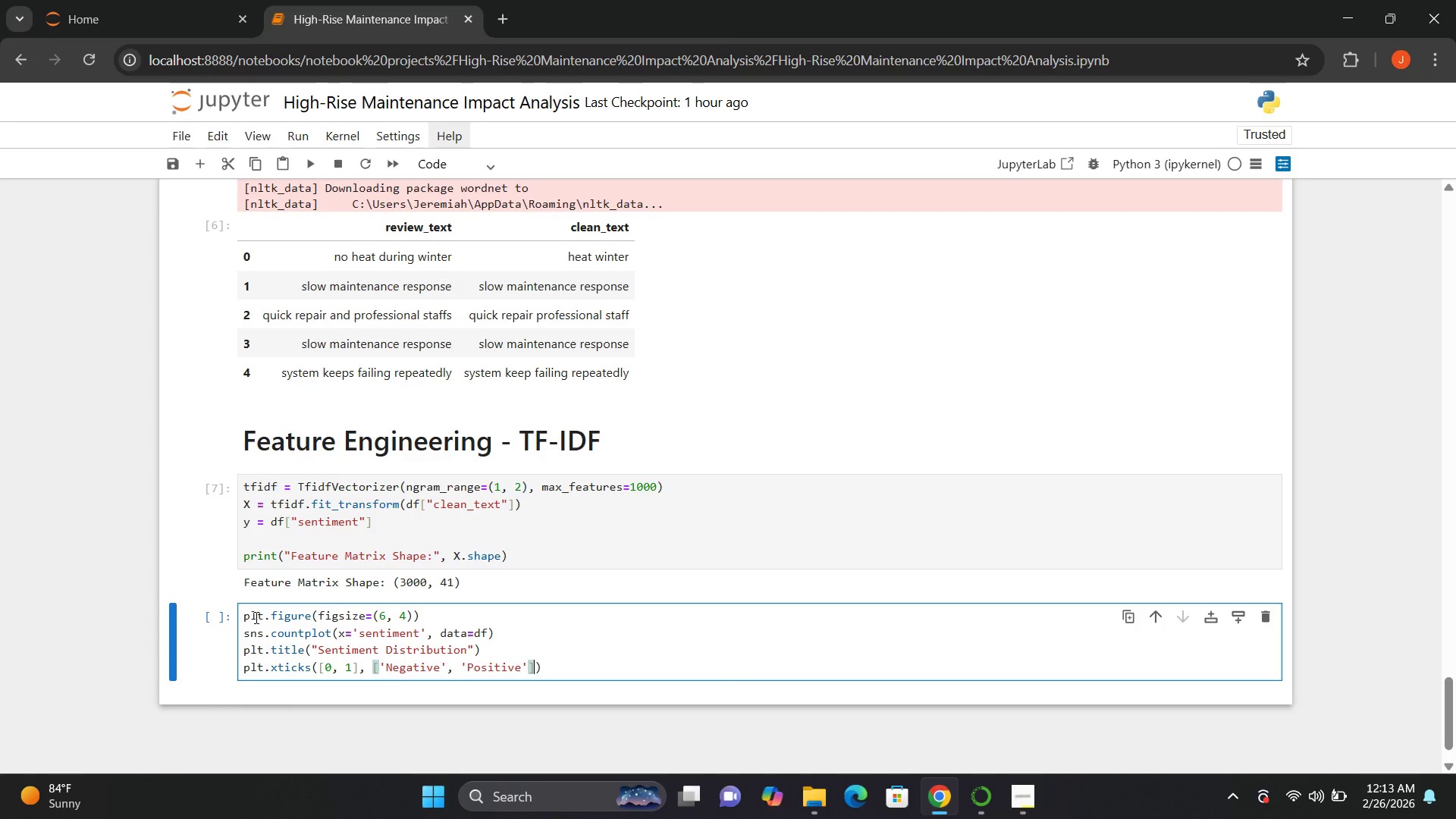 
key(ArrowRight)
 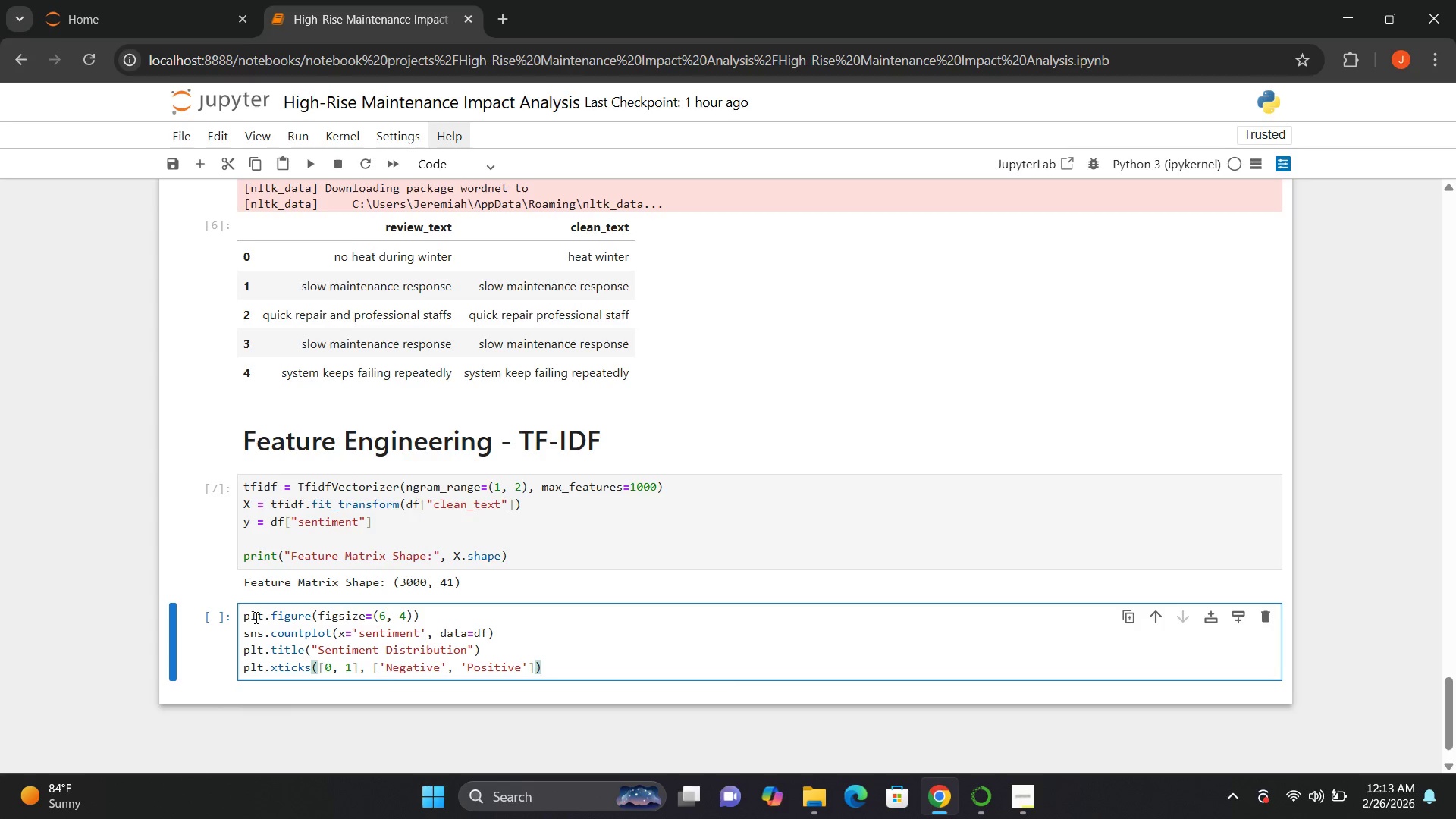 
key(ArrowRight)
 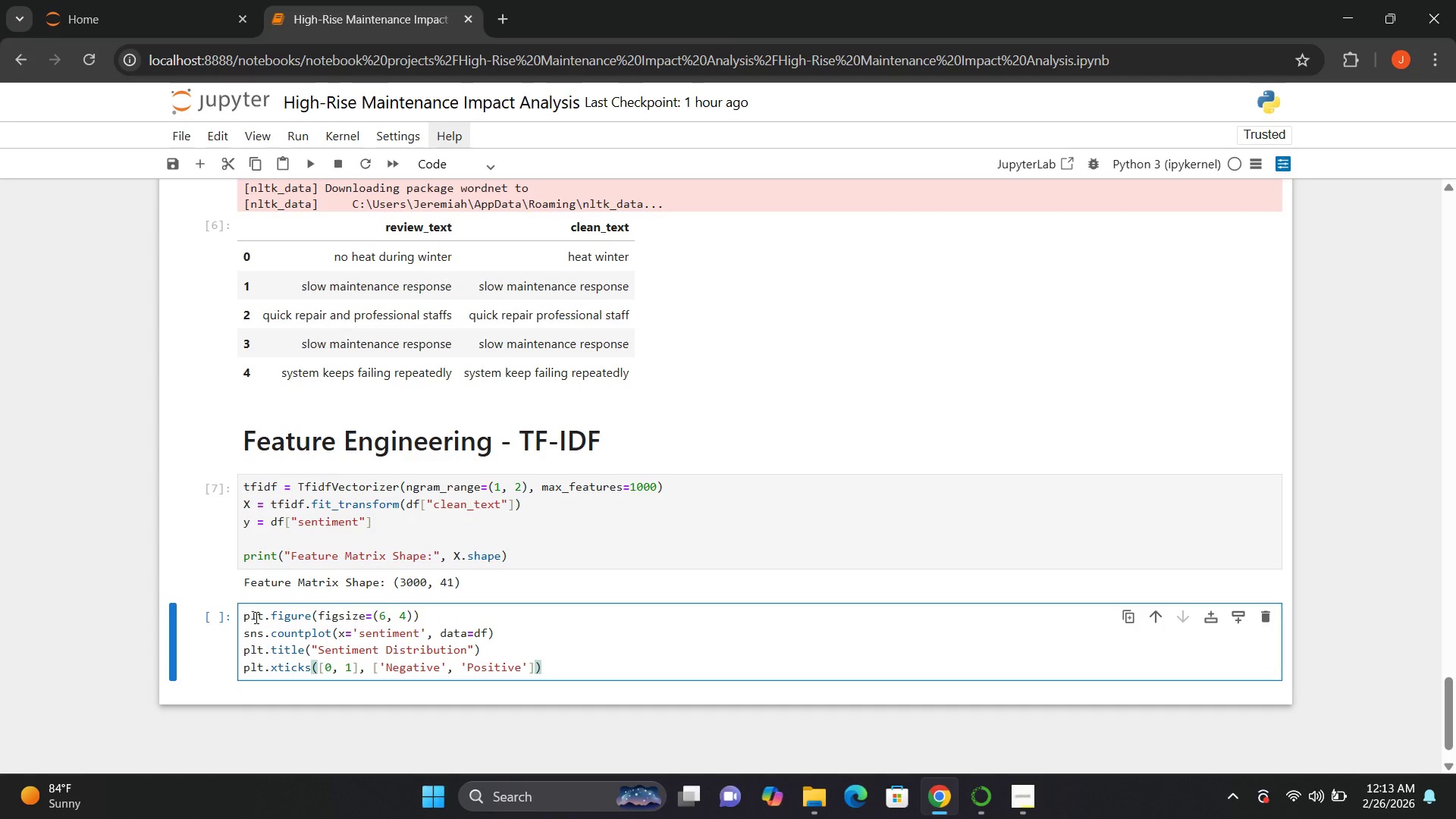 
key(Enter)
 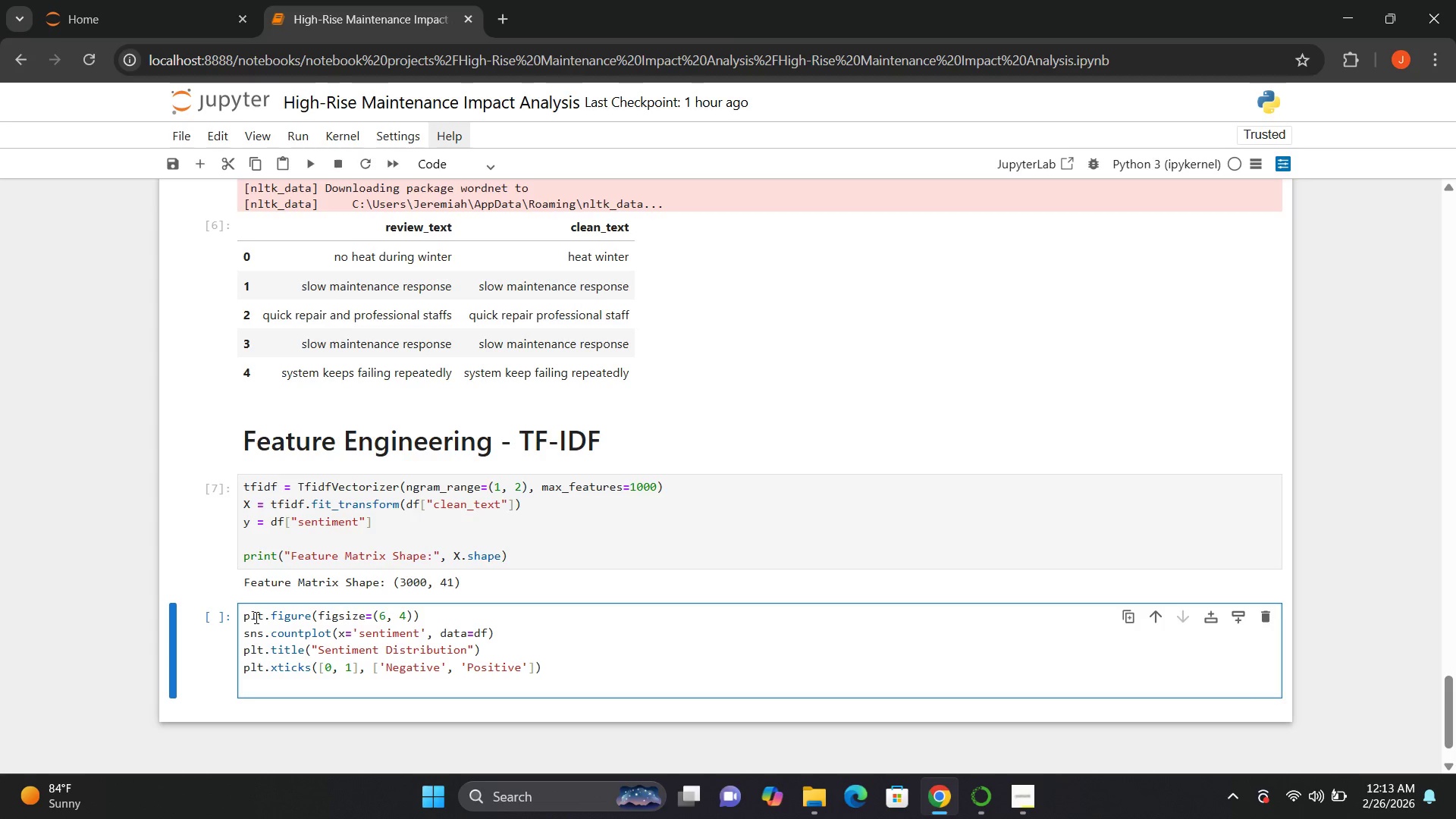 
type(plt.show())
 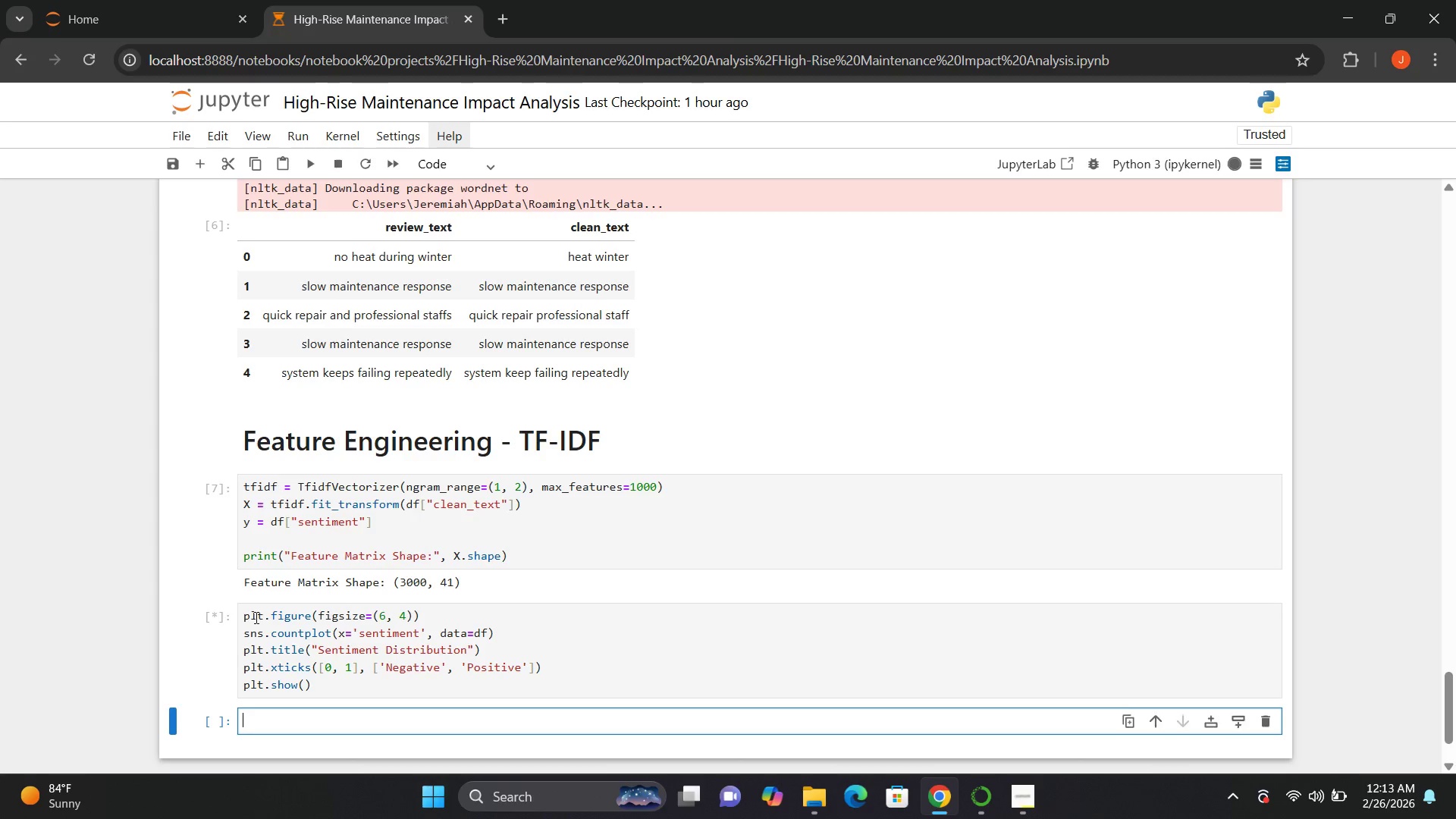 
 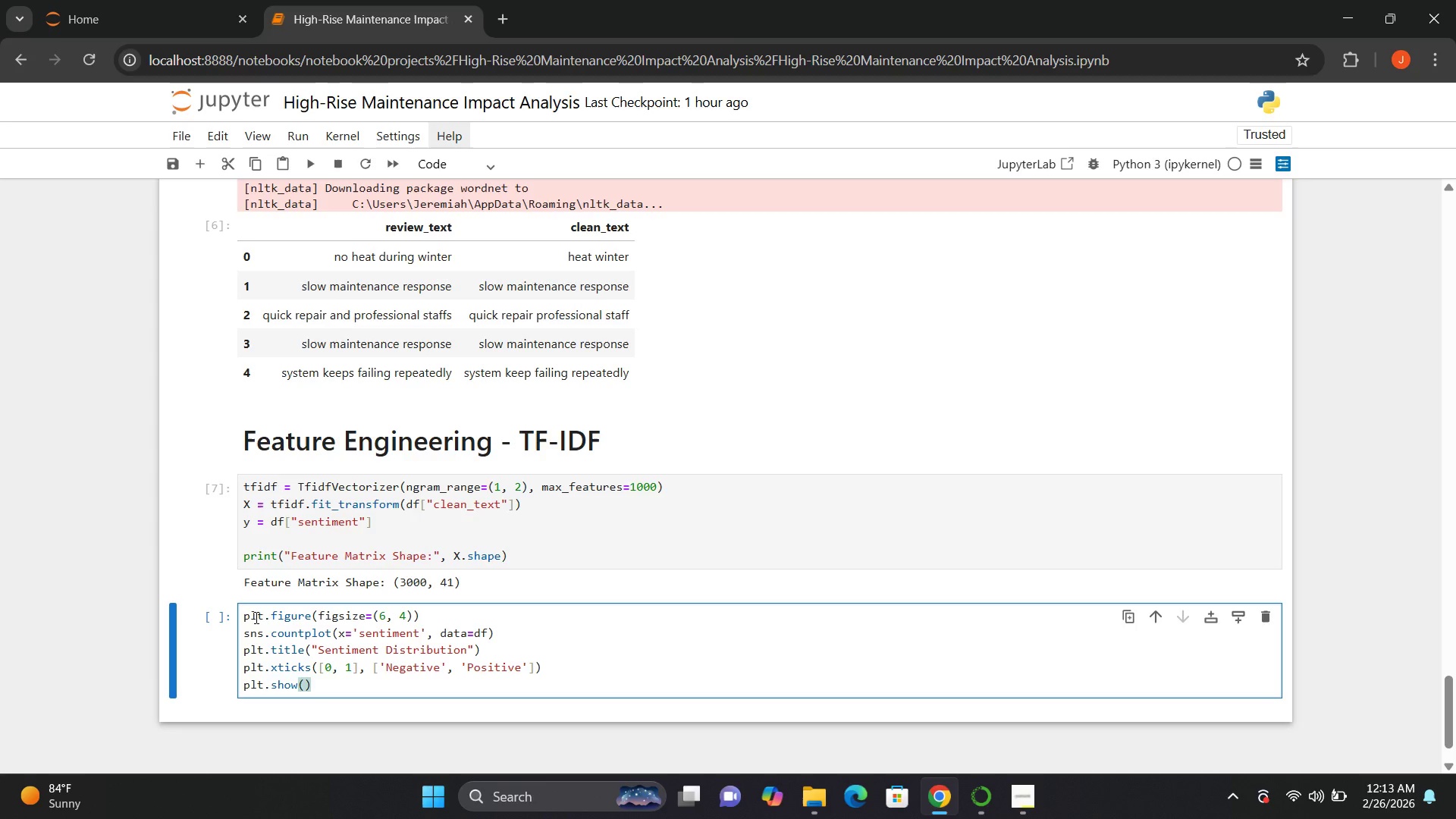 
key(Shift+Enter)
 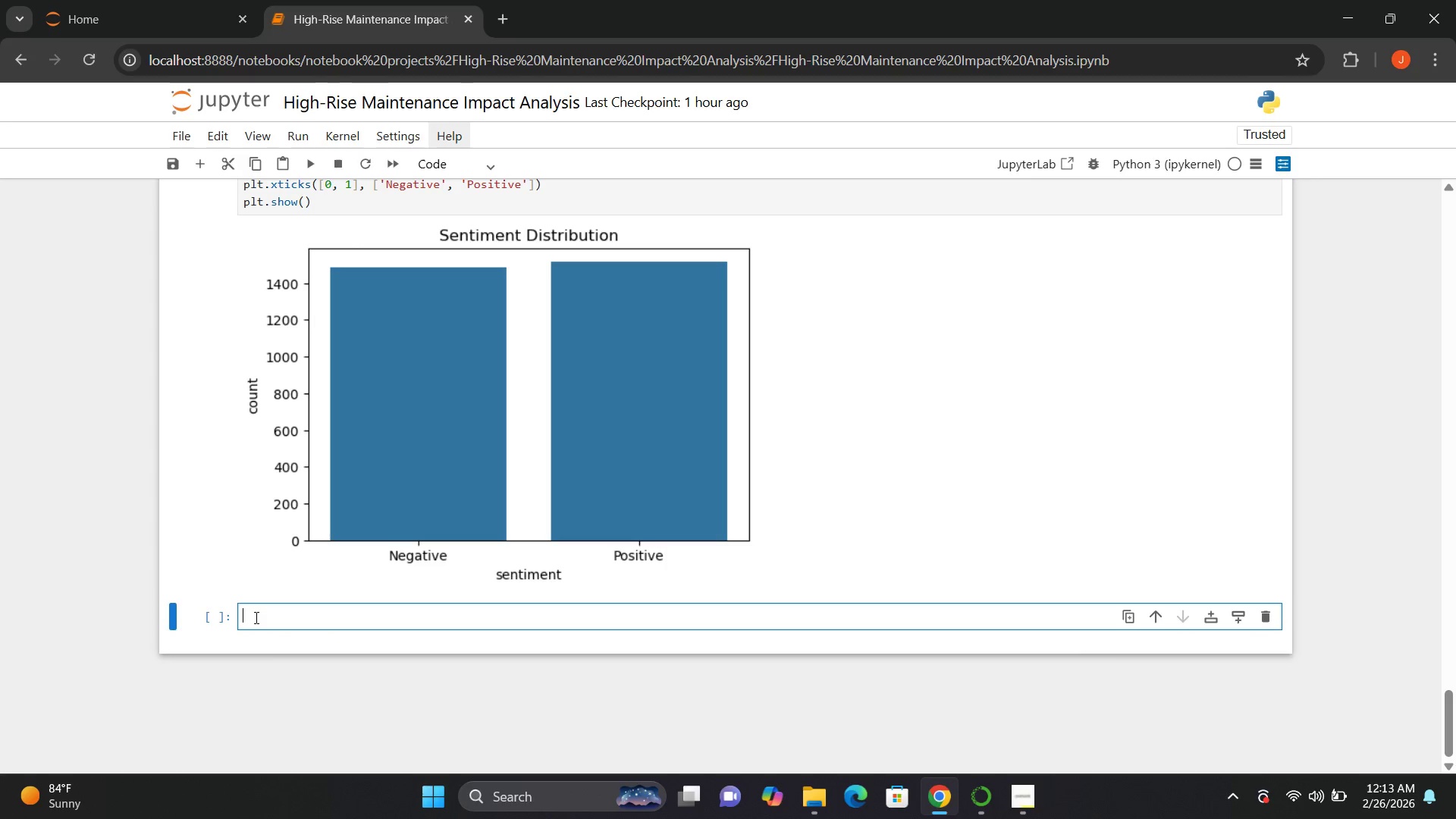 
wait(12.74)
 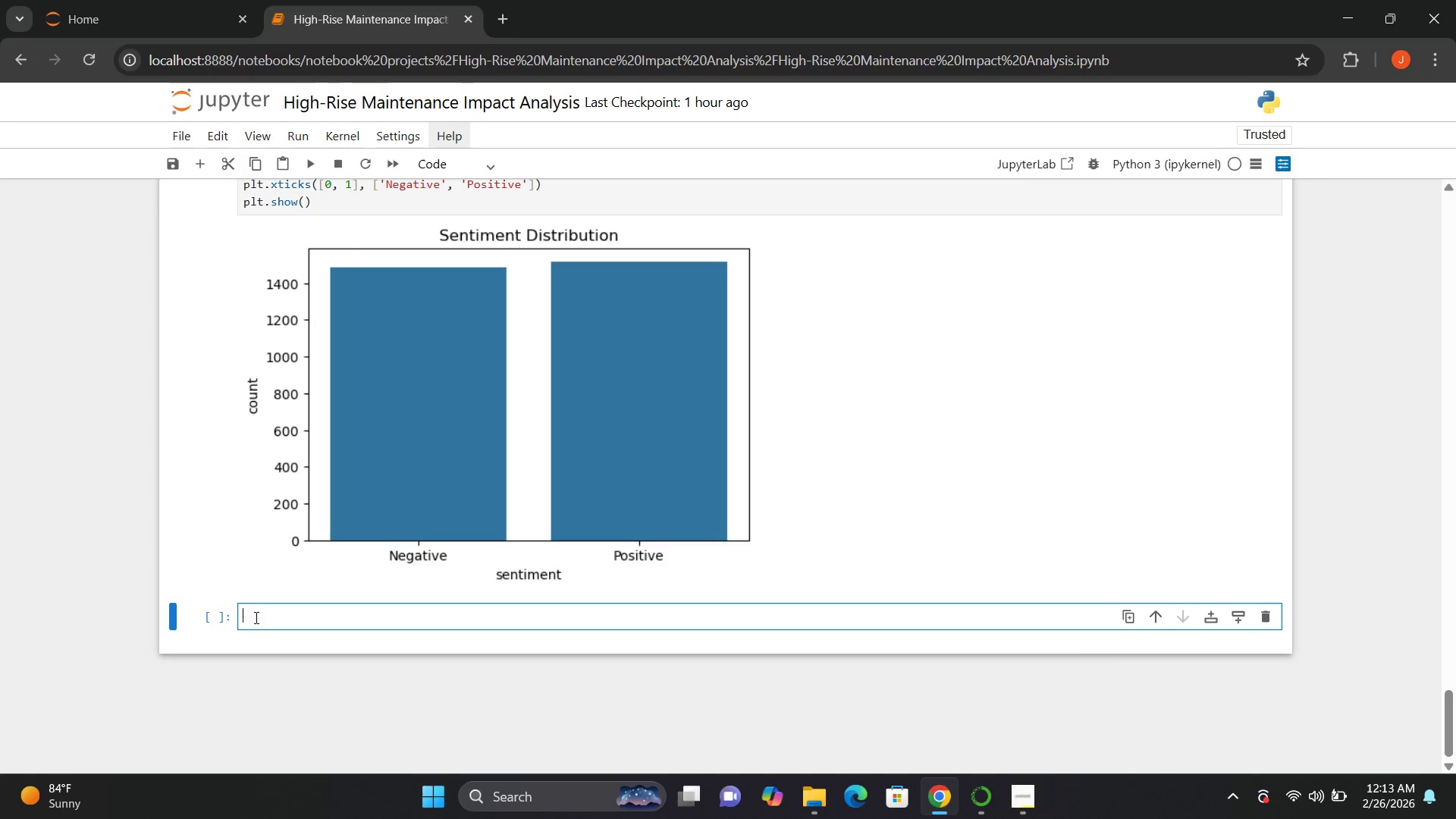 
left_click([261, 616])
 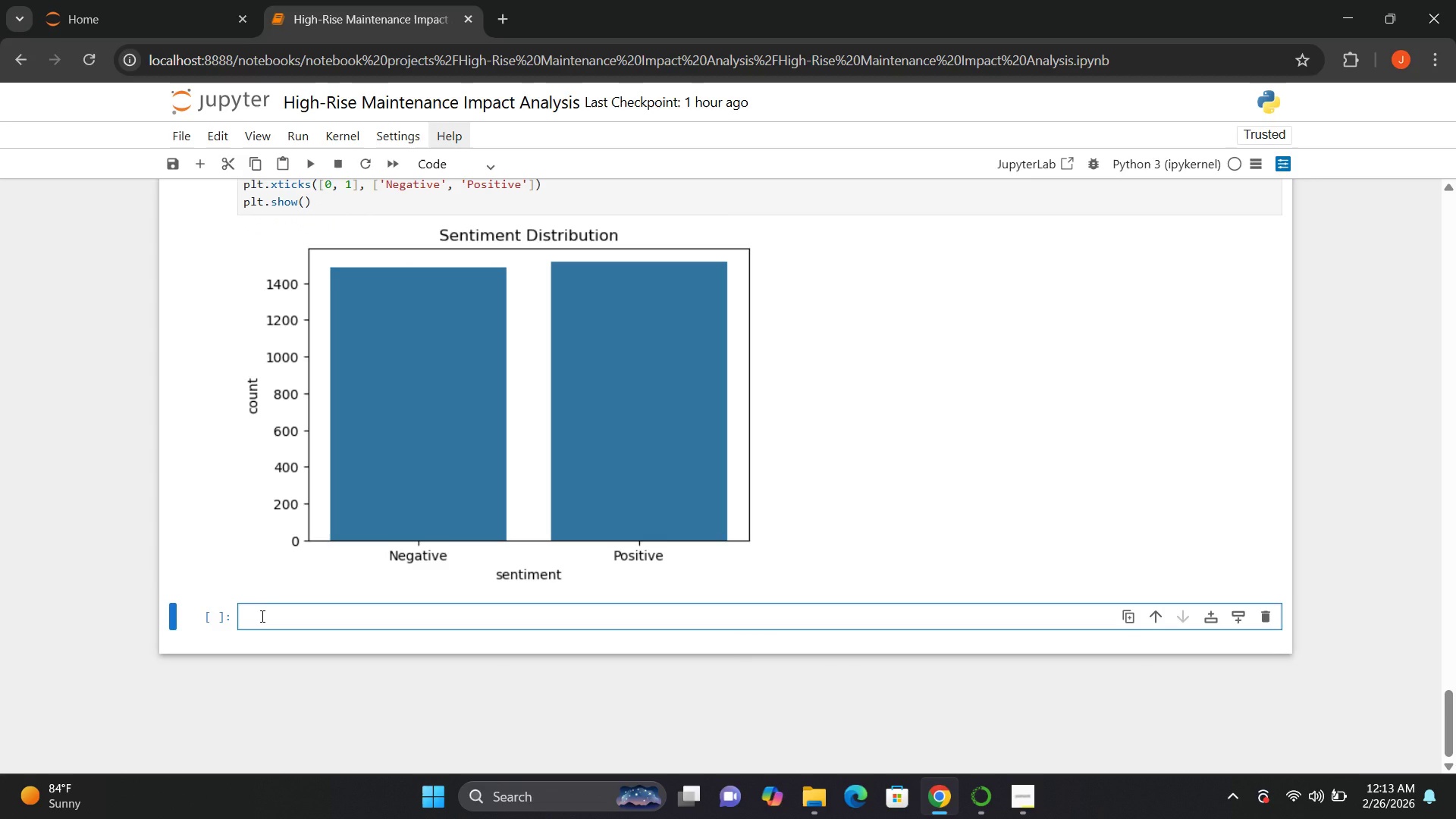 
type(X_traii)
key(Backspace)
type(n, X_text, y_train, y_test)
 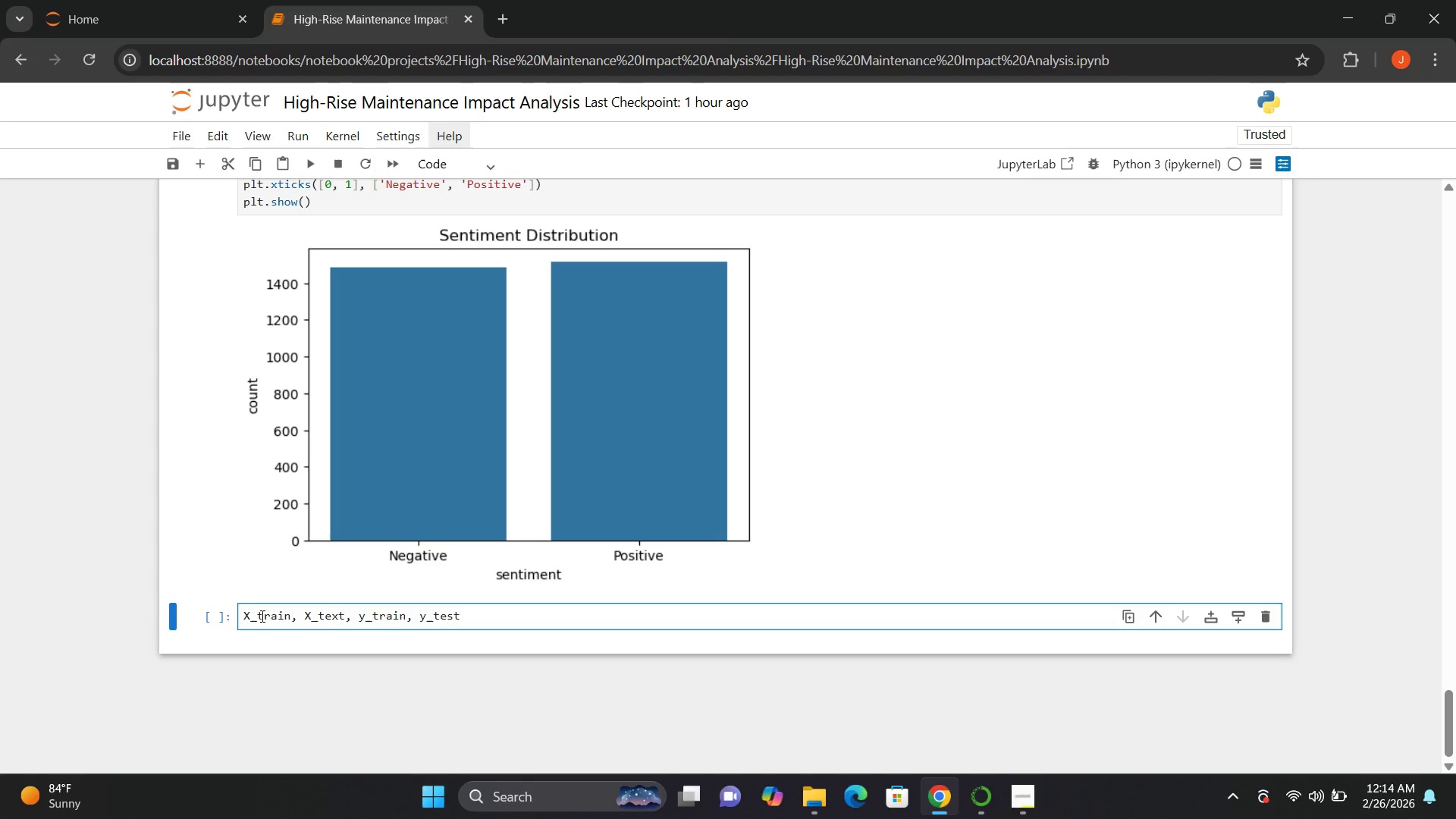 
hold_key(key=ArrowLeft, duration=0.86)
 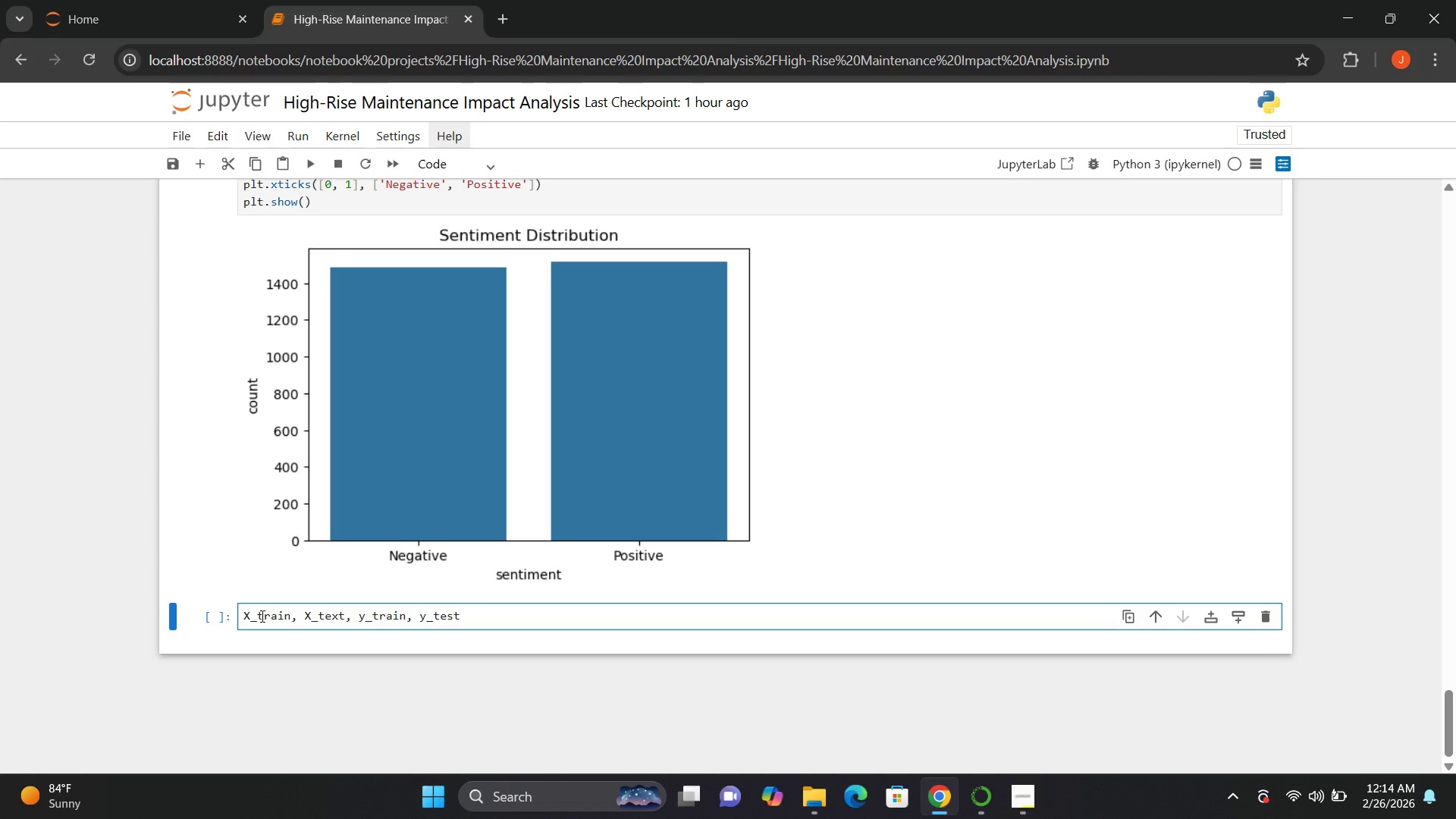 
key(ArrowLeft)
 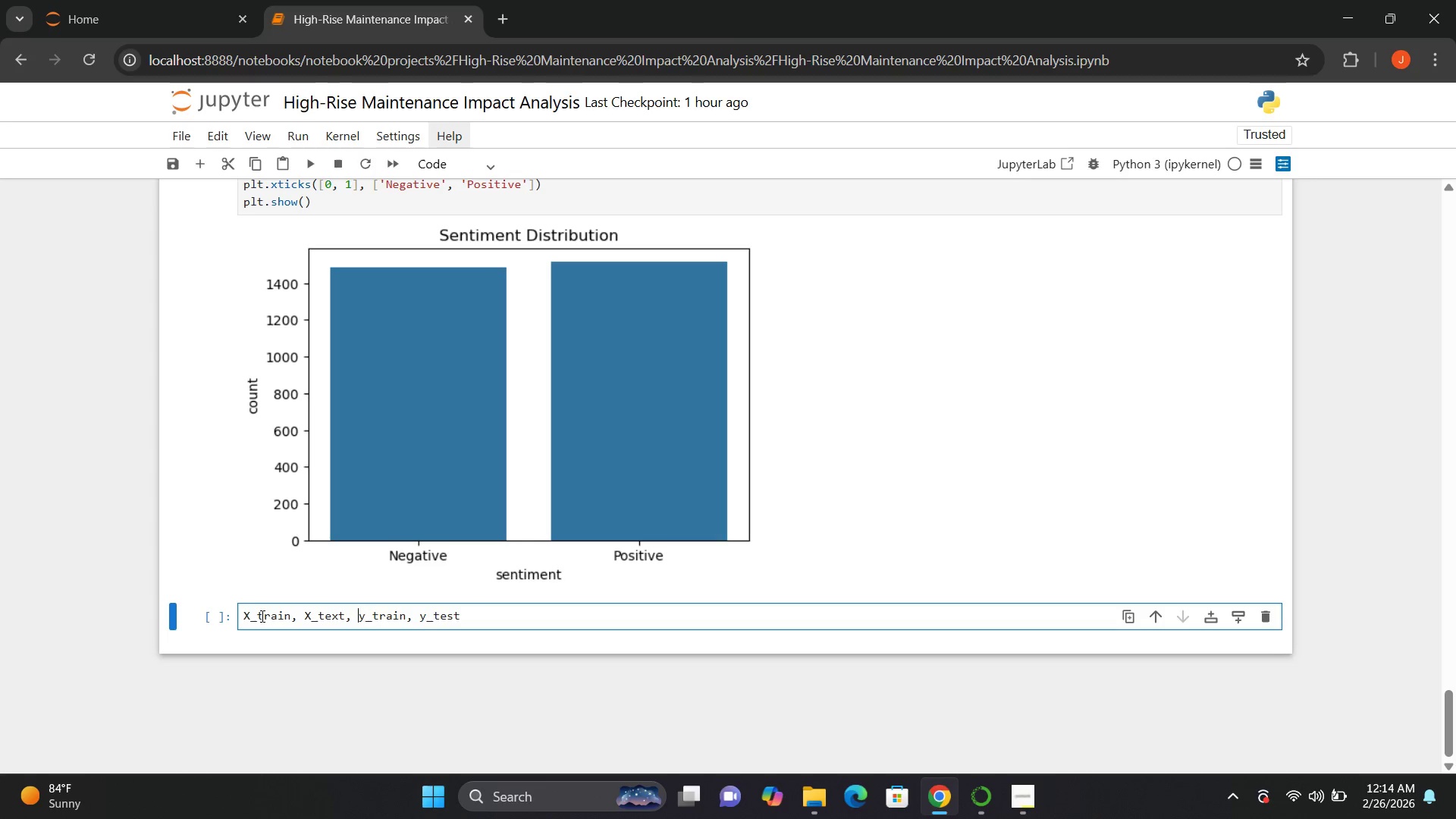 
key(ArrowLeft)
 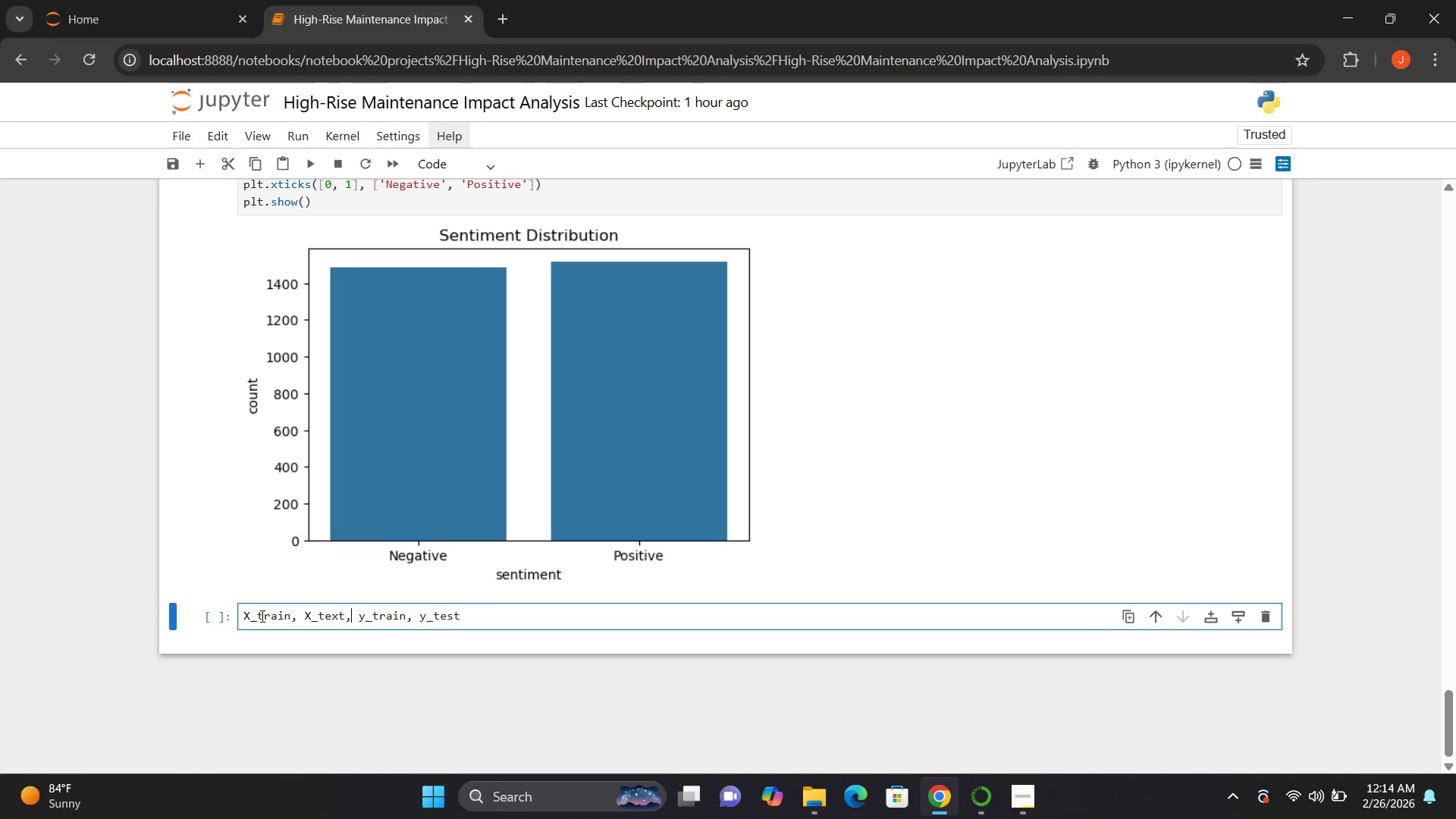 
key(ArrowLeft)
 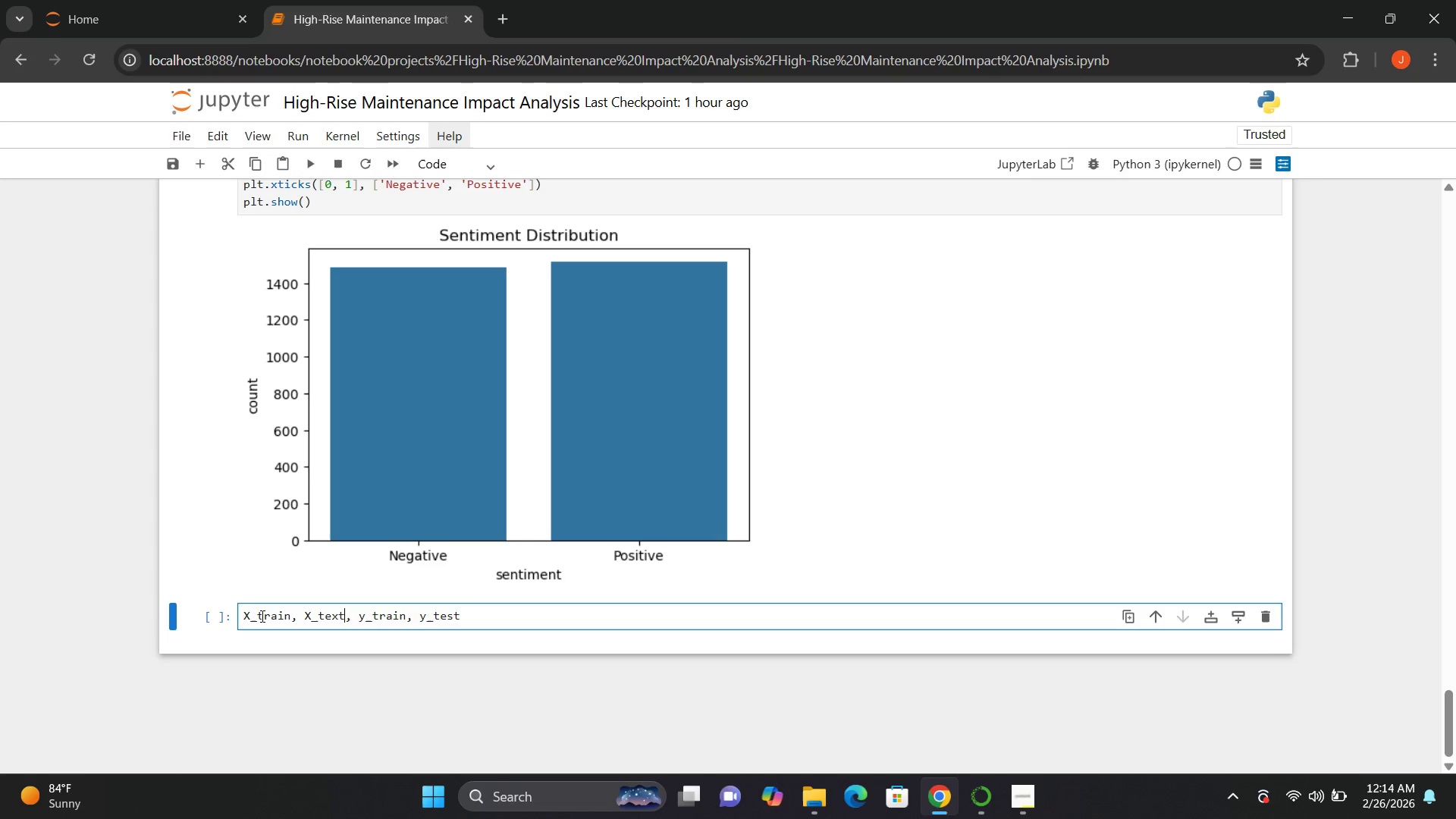 
key(ArrowLeft)
 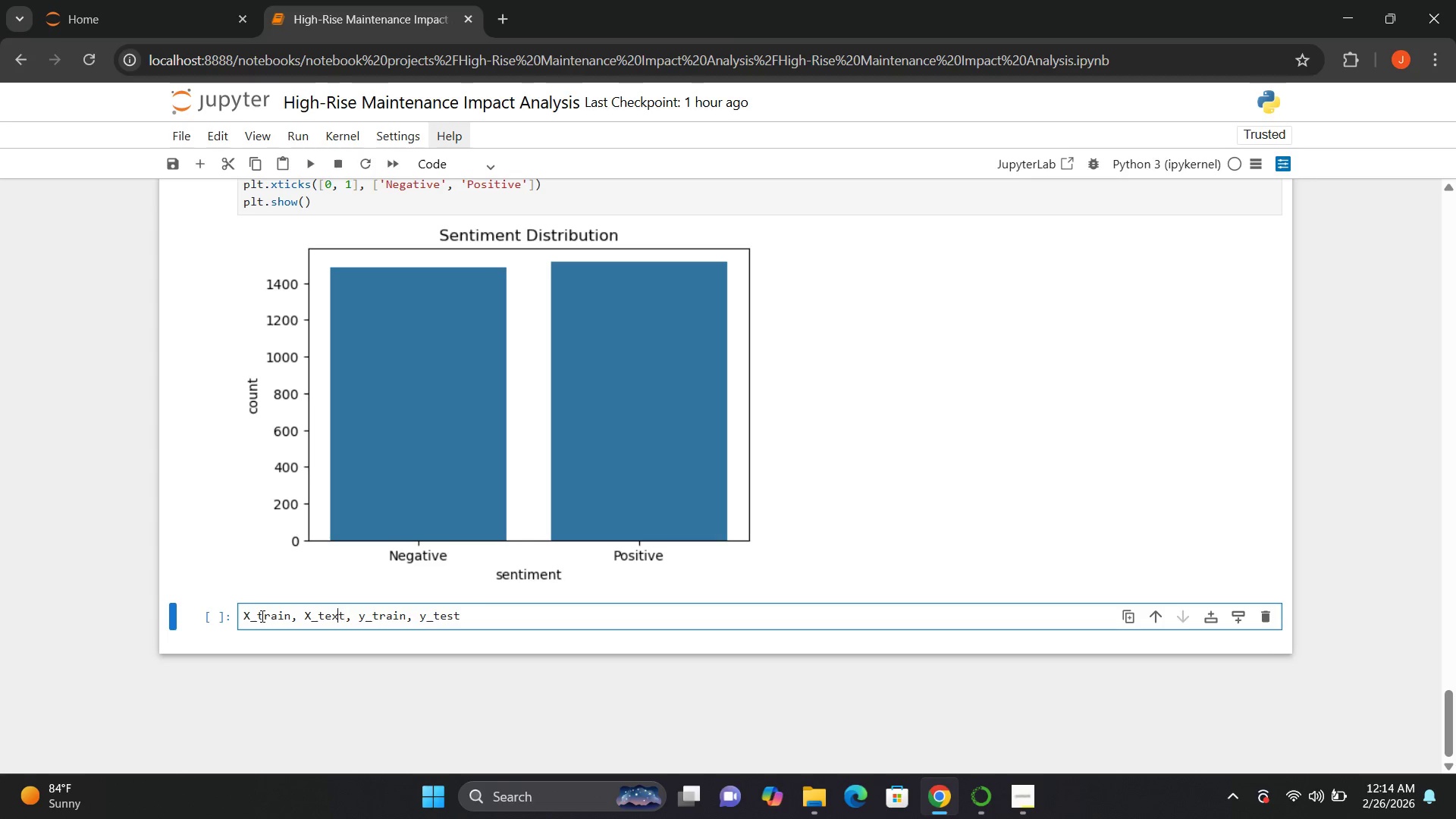 
key(ArrowLeft)
 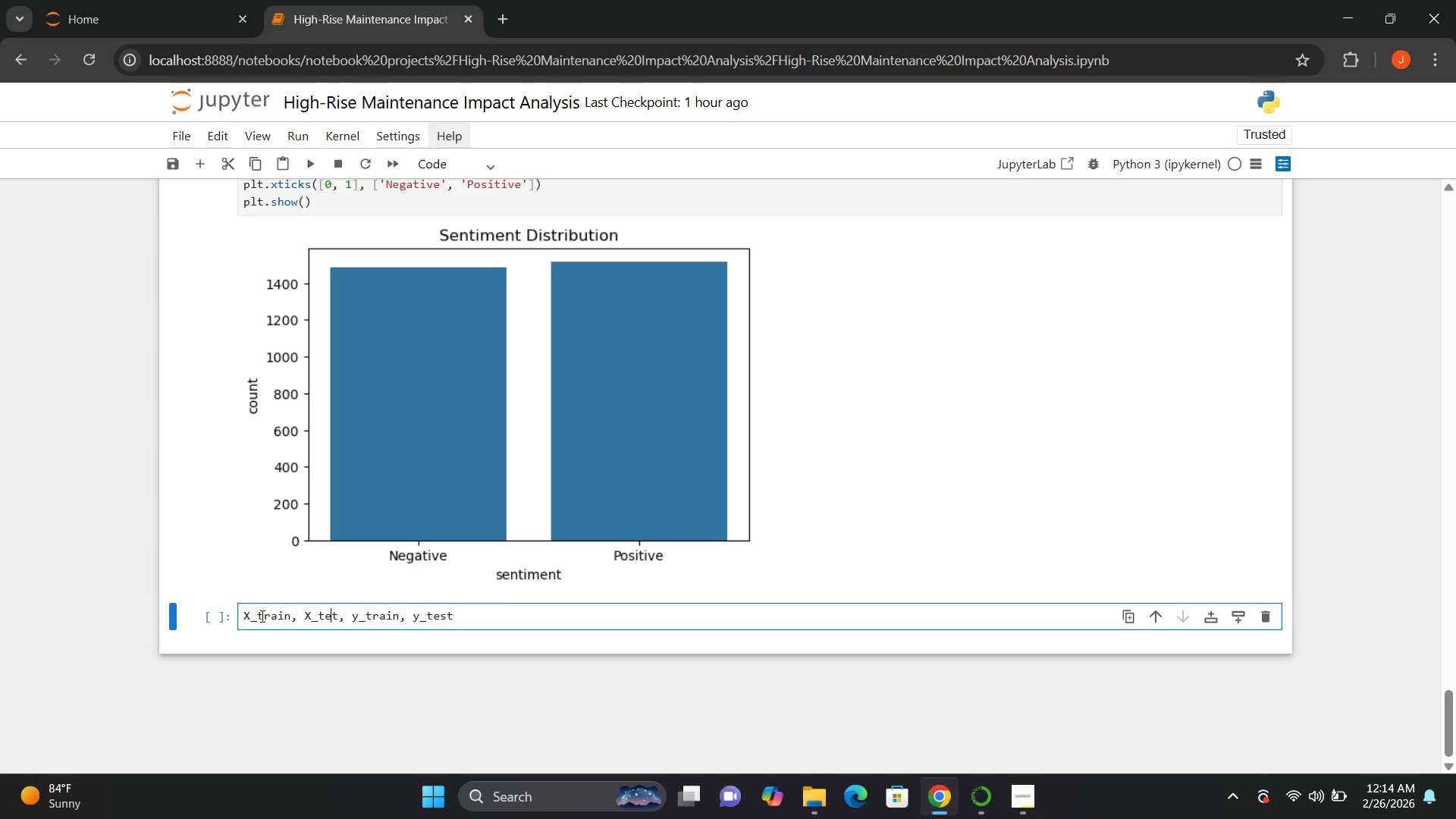 
key(Backspace)
 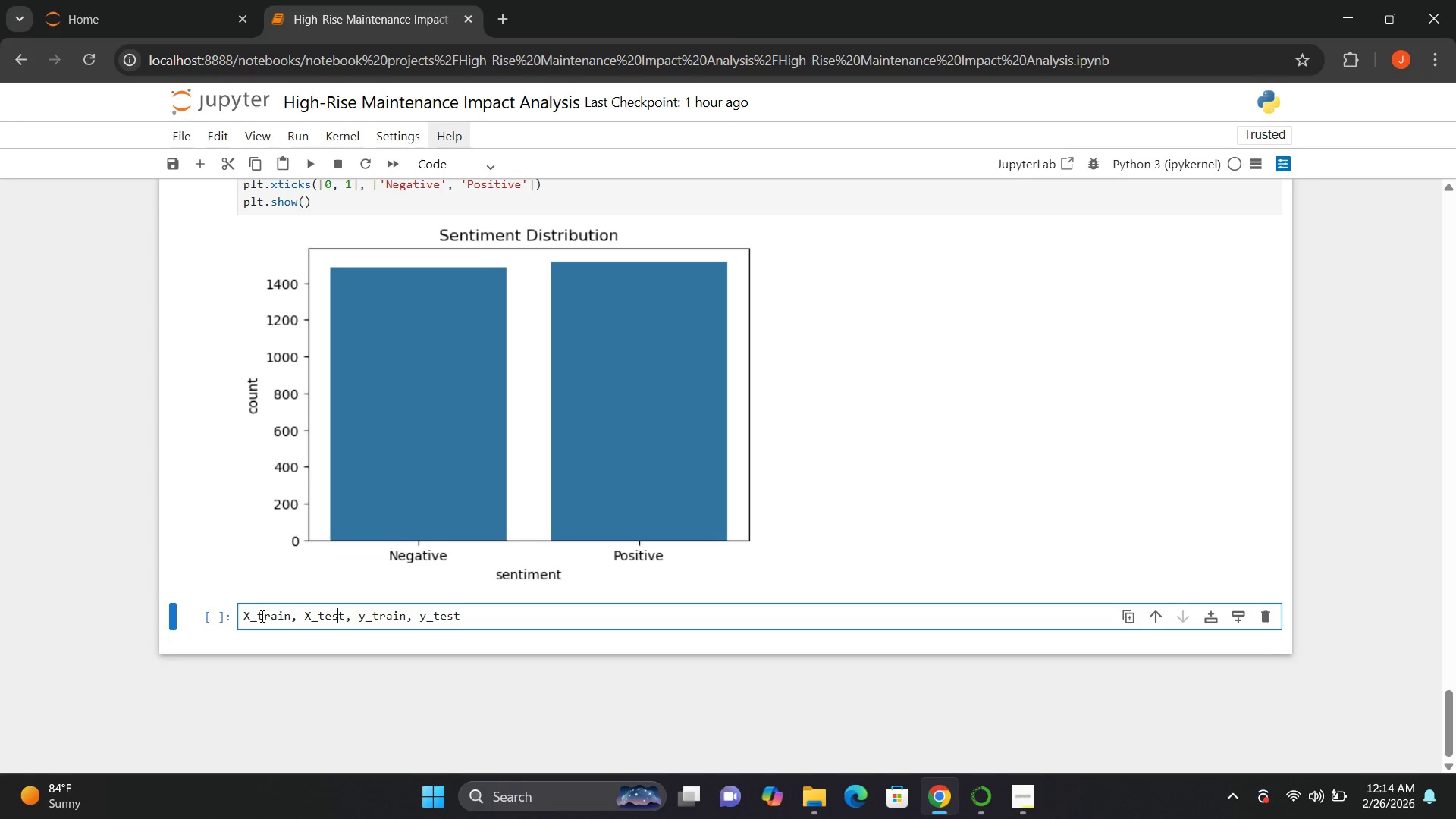 
key(S)
 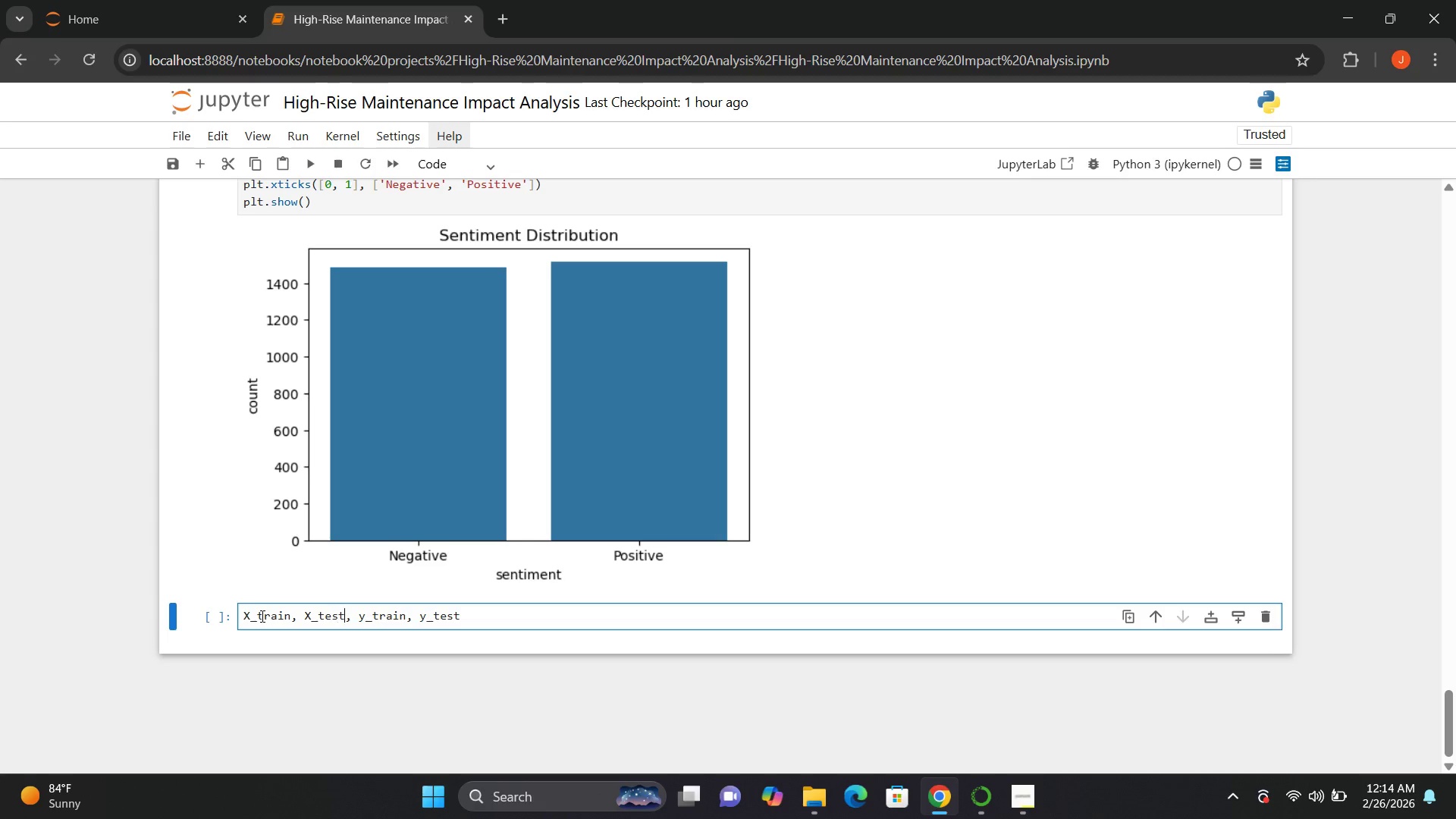 
hold_key(key=ArrowRight, duration=1.36)
 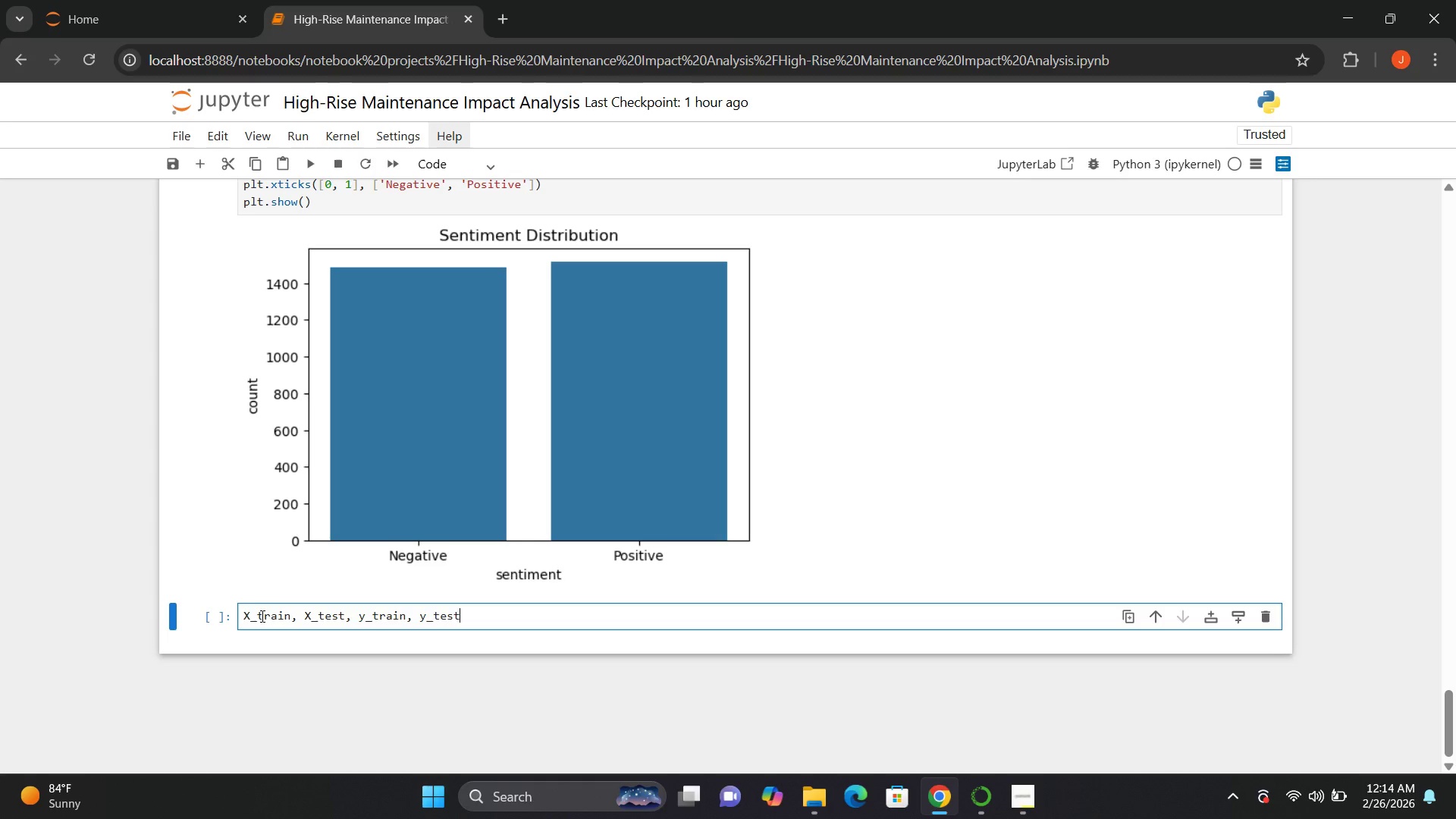 
type( = tain)
key(Backspace)
key(Backspace)
key(Backspace)
type(rain_test_split())
 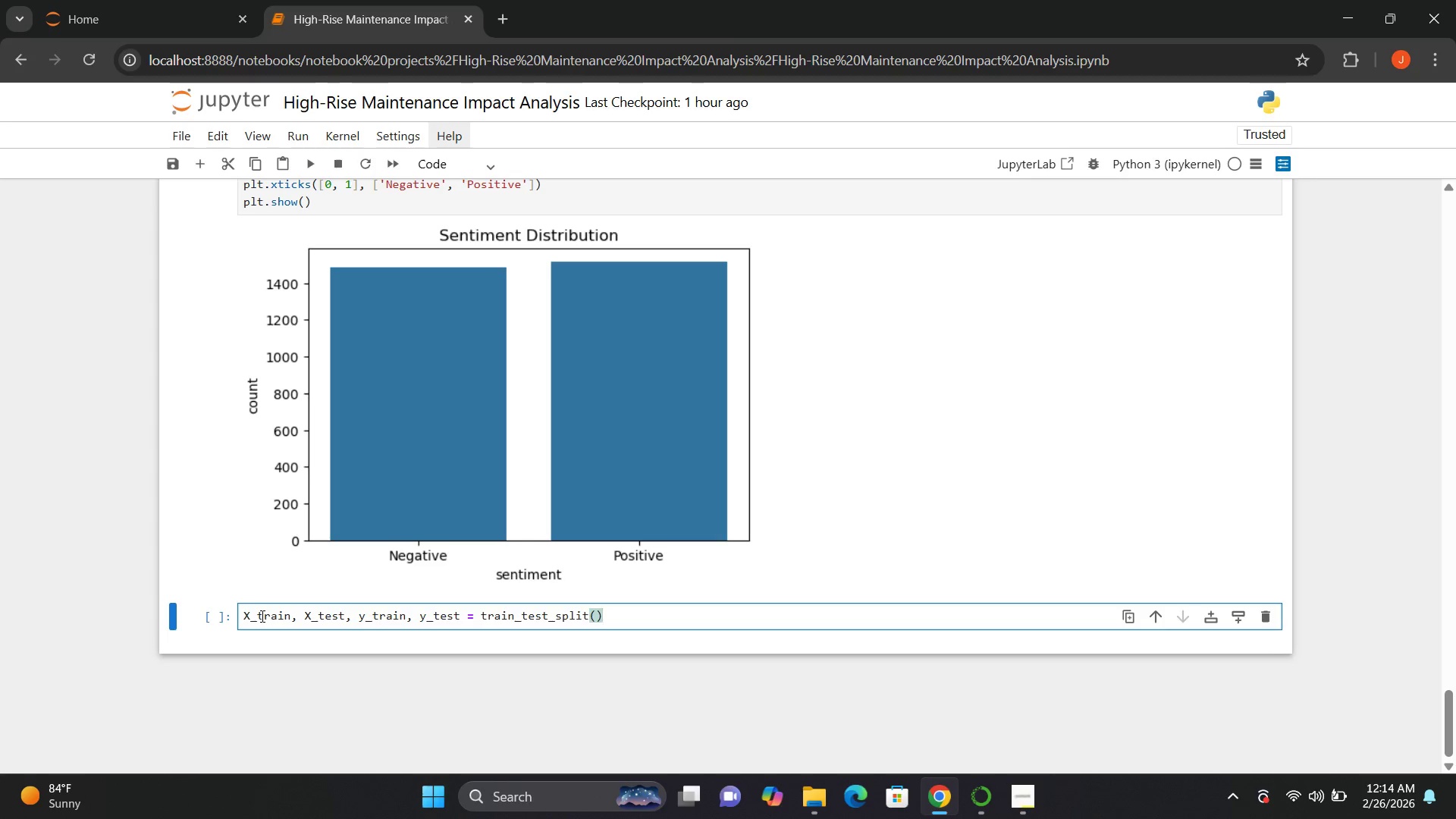 
key(ArrowLeft)
 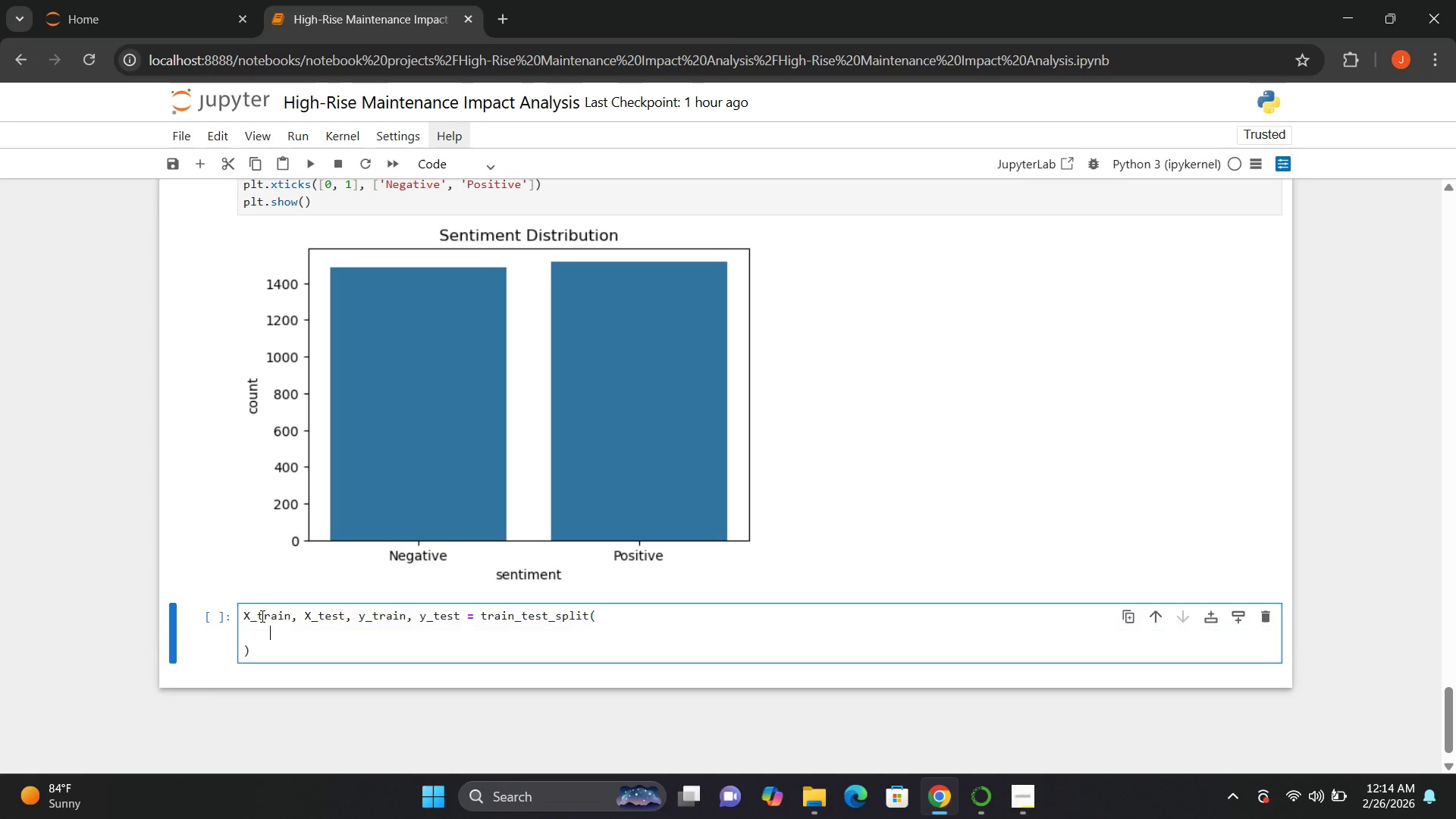 
key(Enter)
 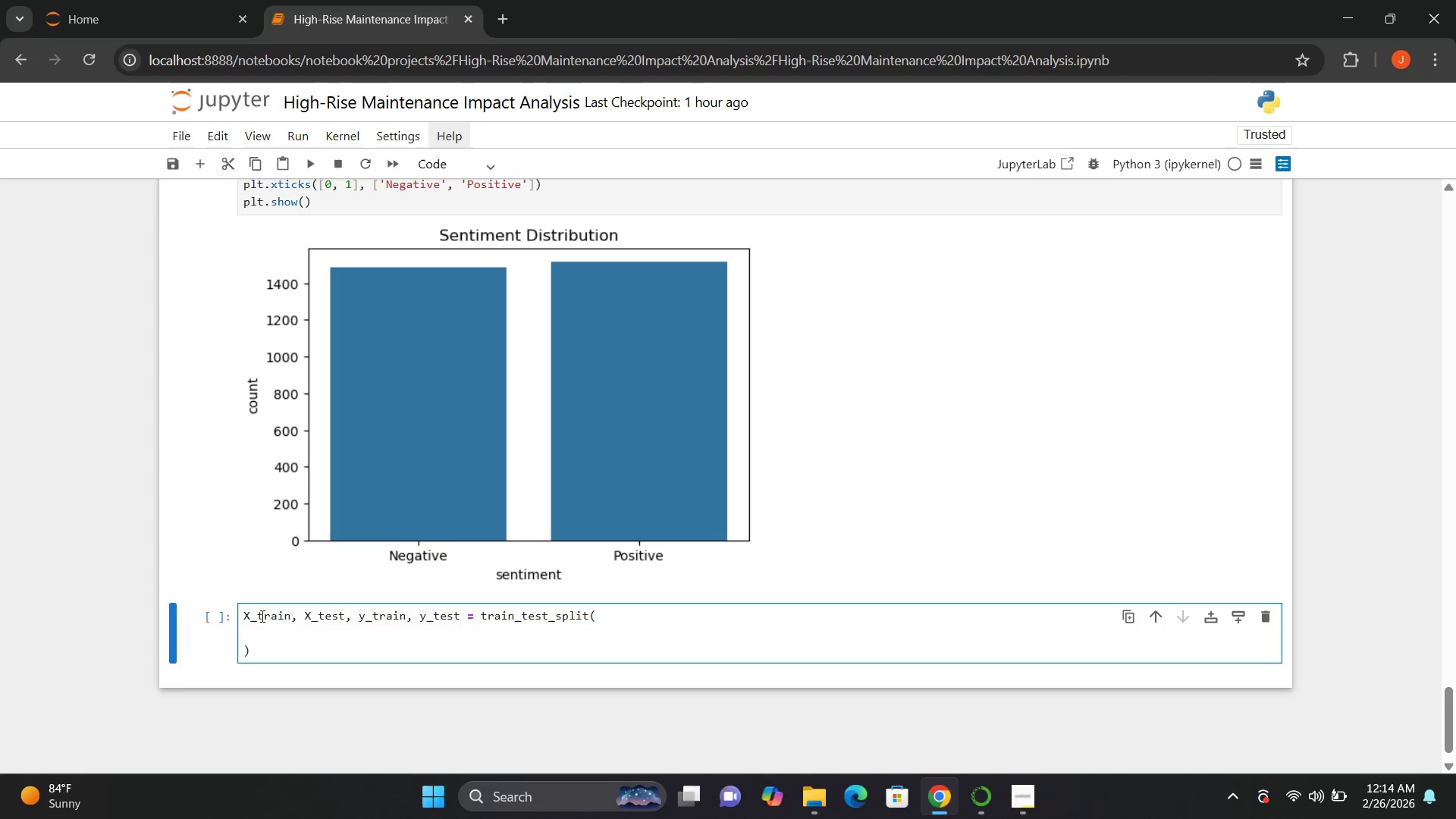 
type(X, y, test_size=0.2, random_state=42)
 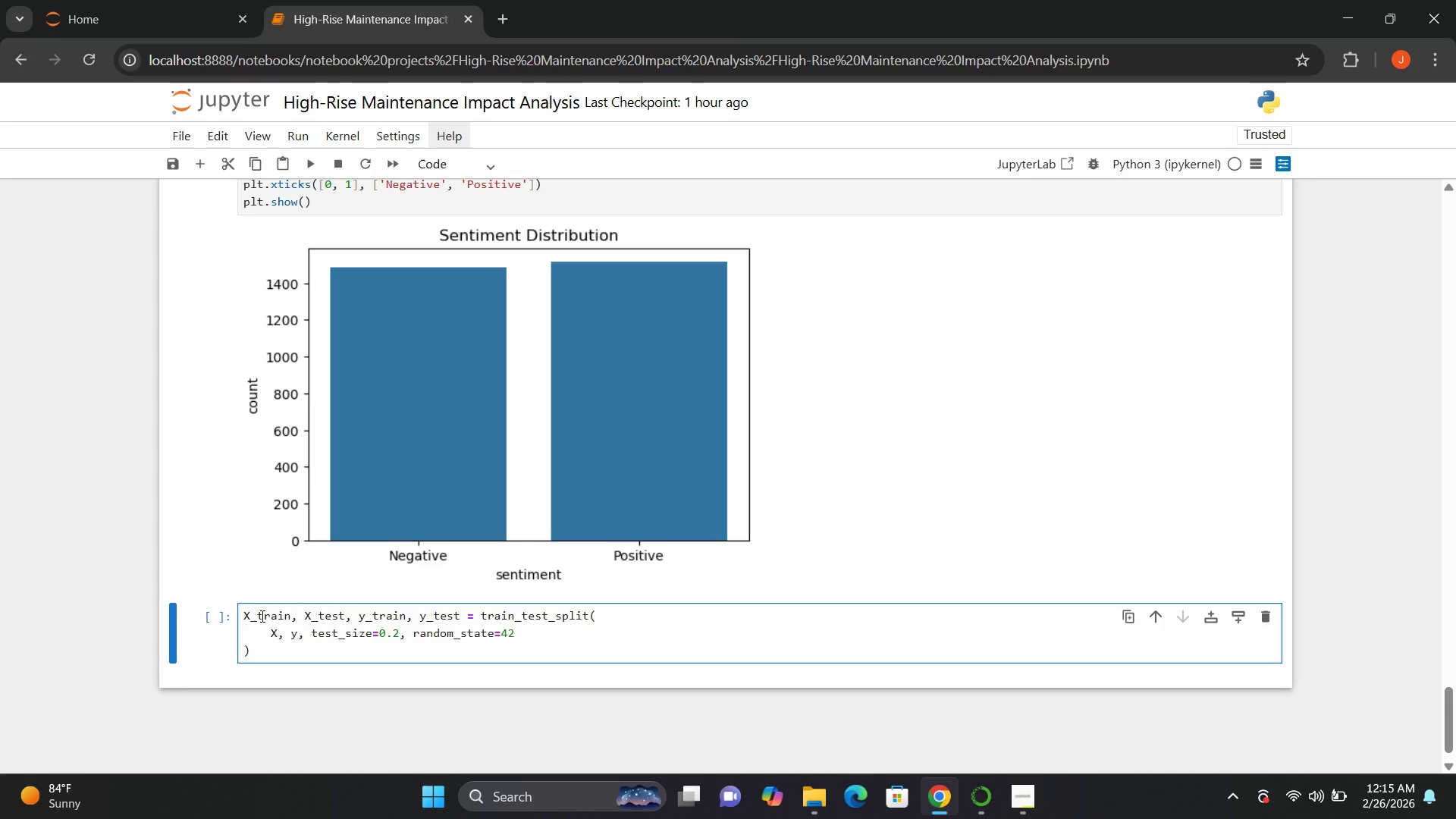 
wait(5.39)
 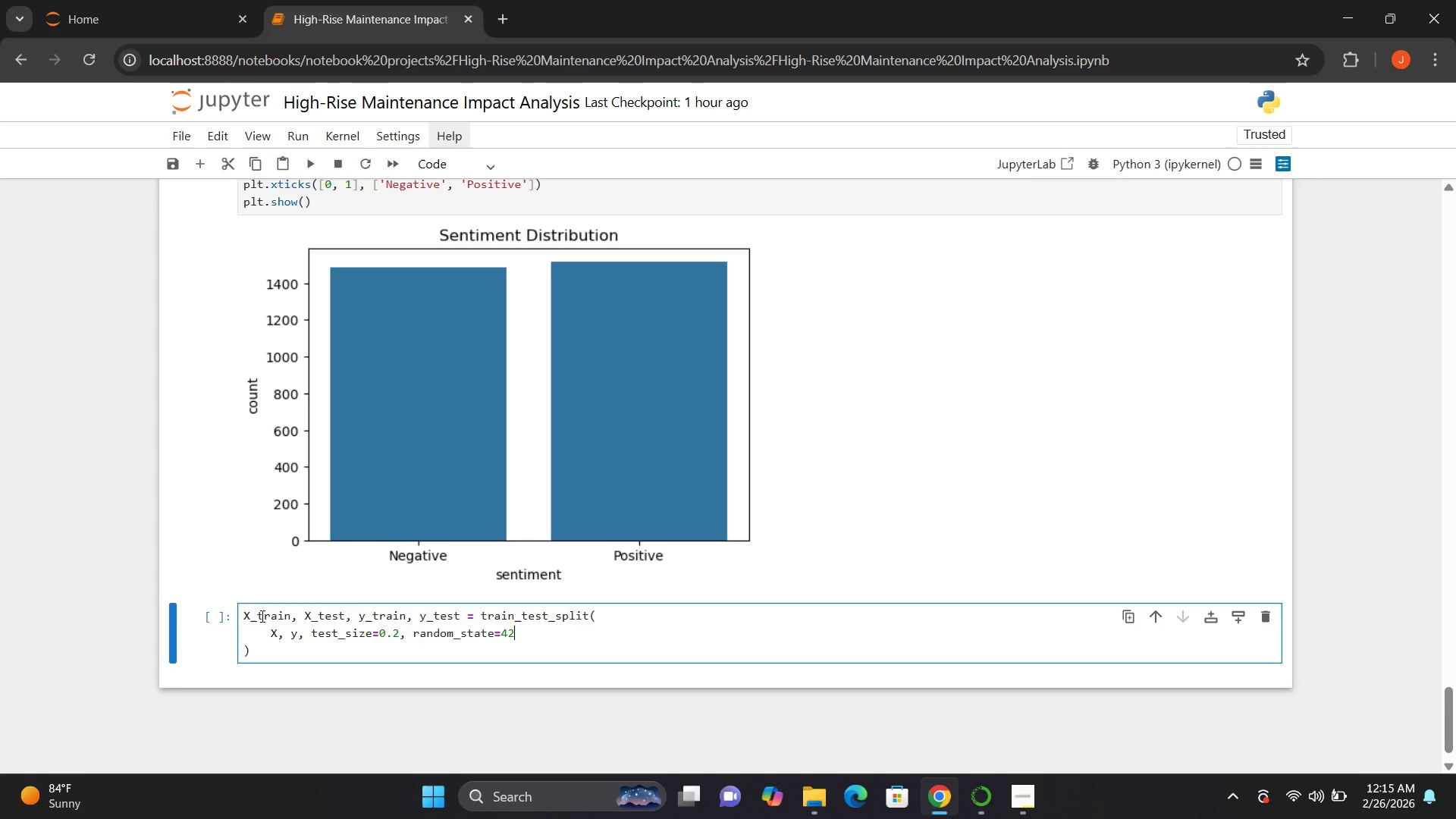 
left_click([253, 652])
 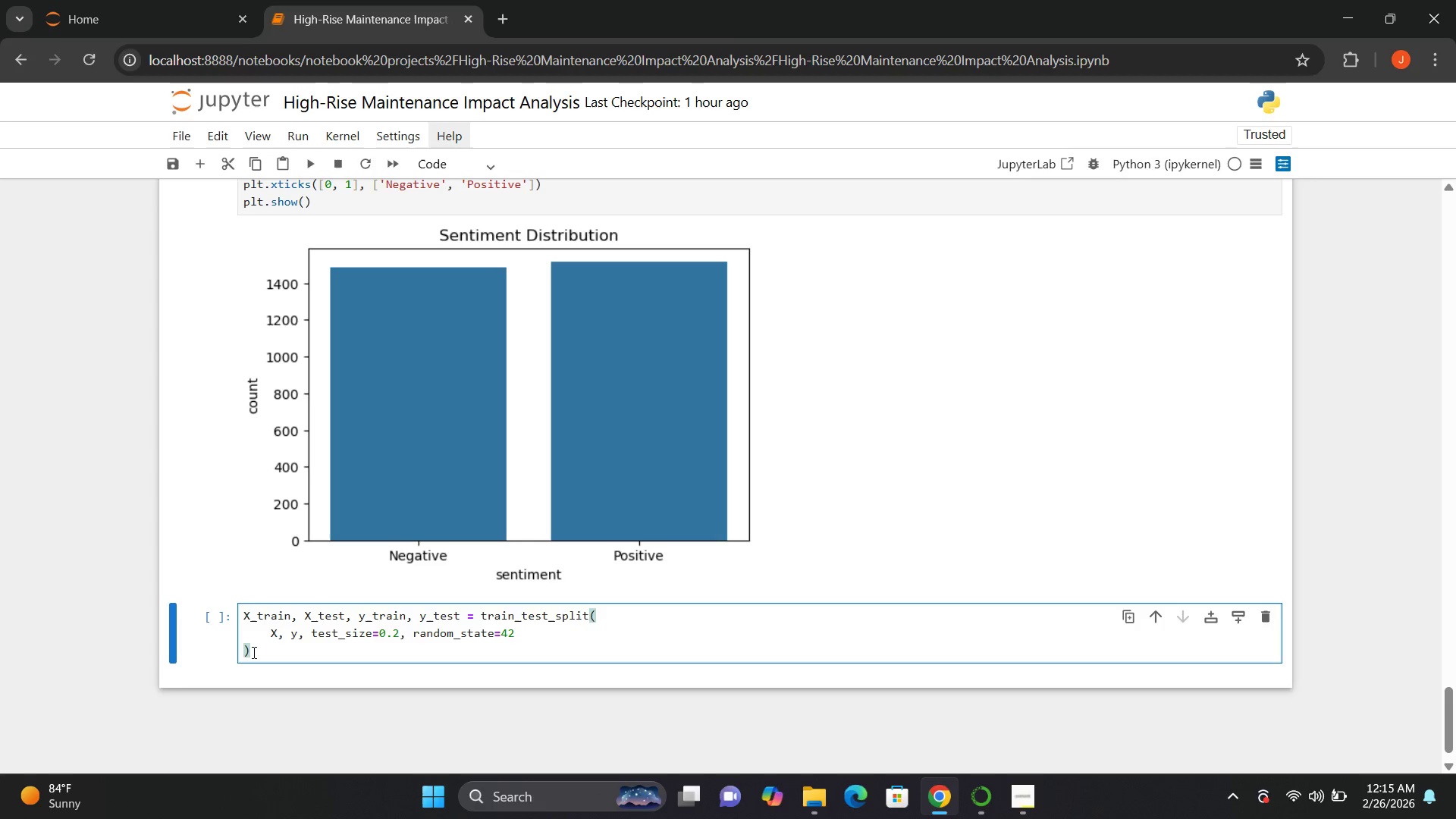 
key(Enter)
 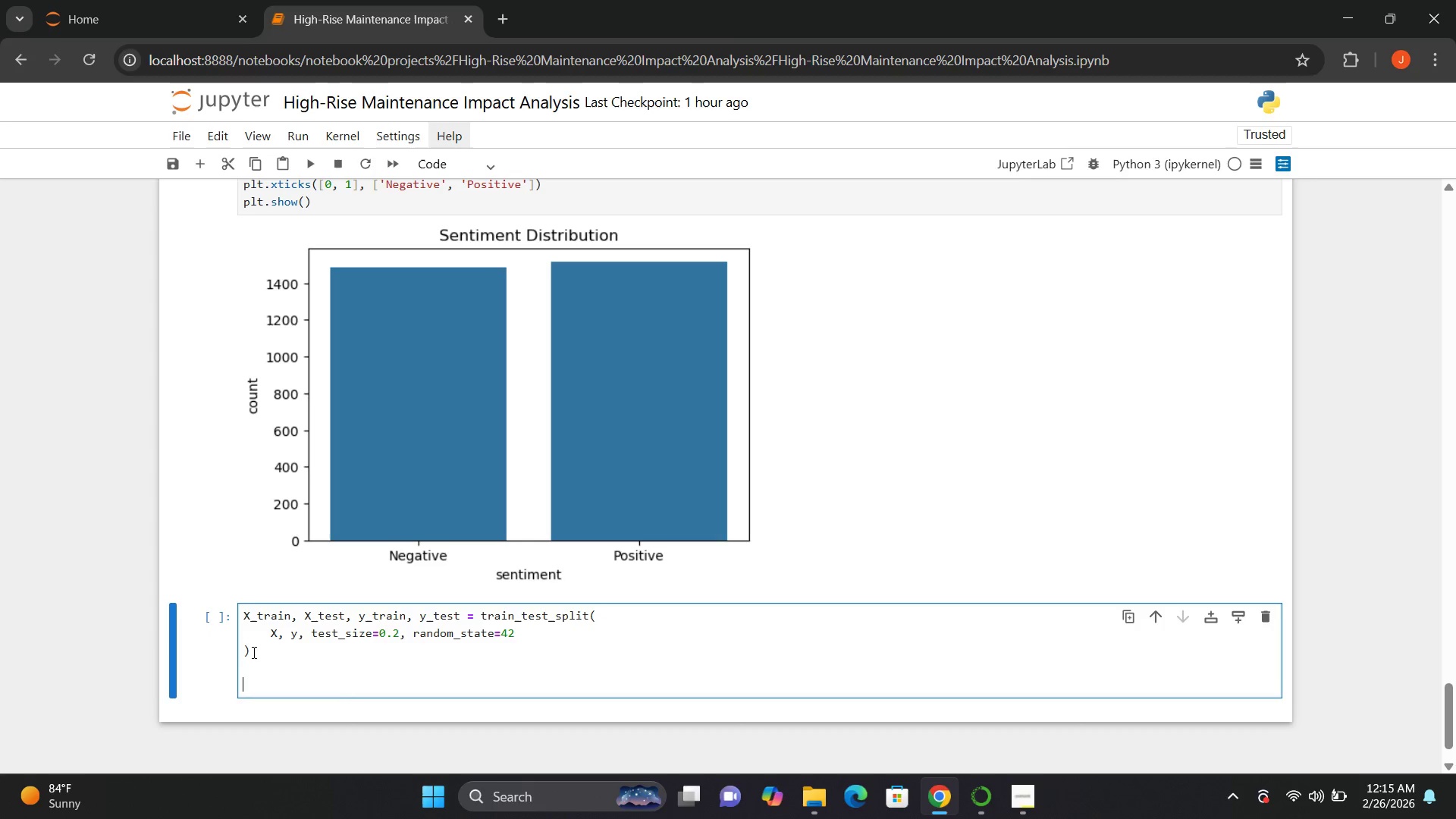 
key(Enter)
 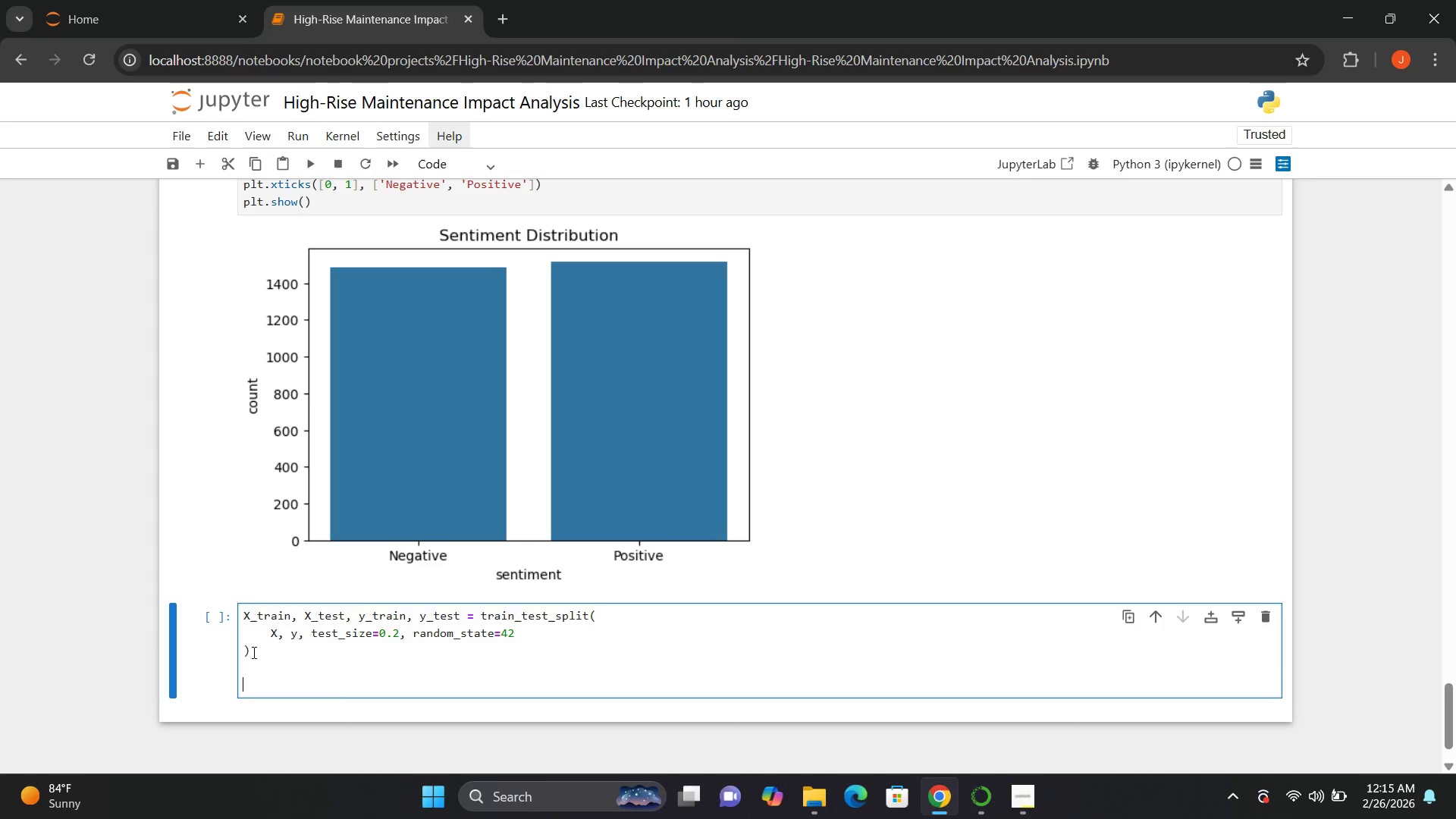 
type(moe)
key(Backspace)
type(dela)
key(Backspace)
type(s = {})
 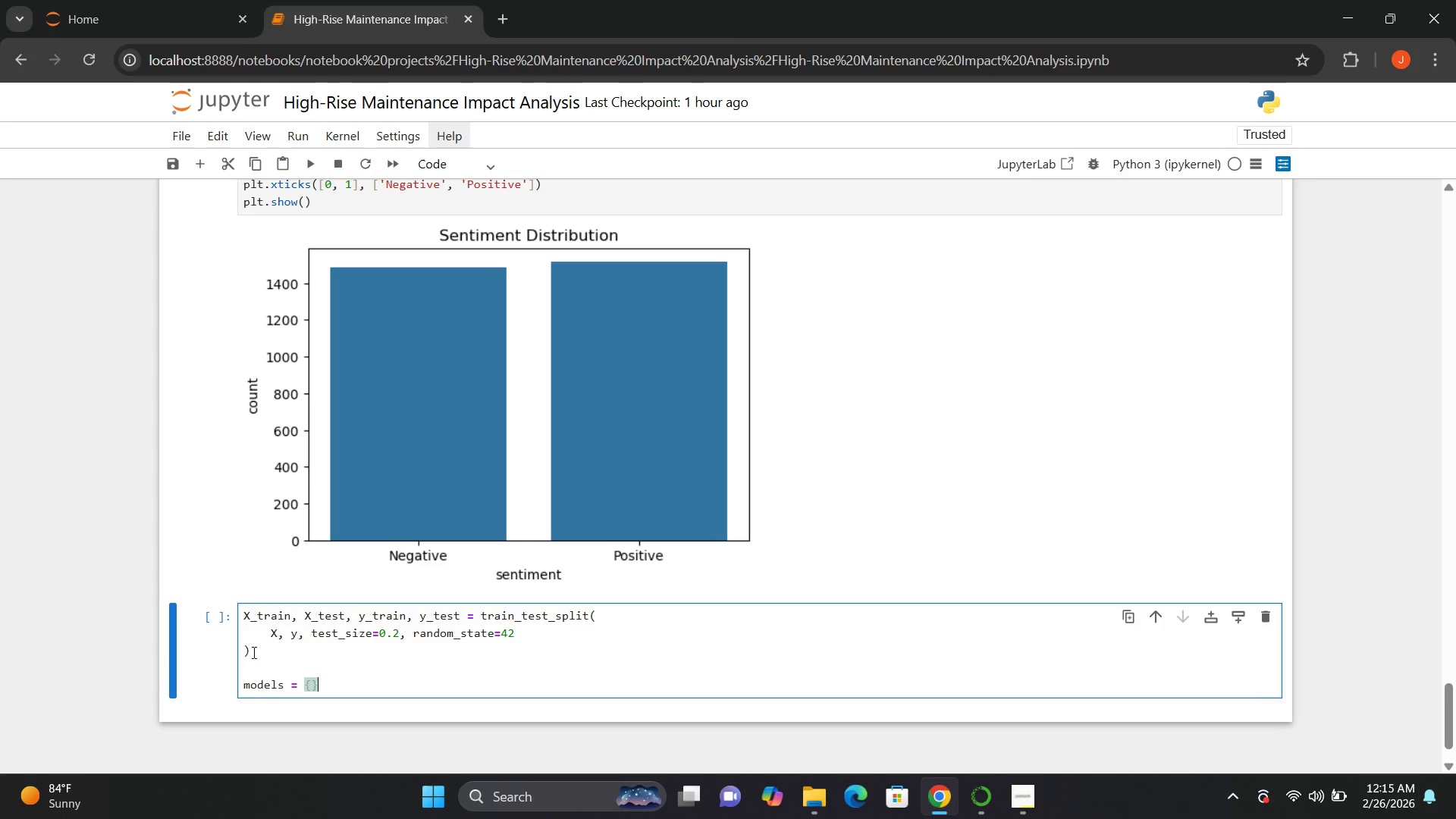 
key(ArrowDown)
 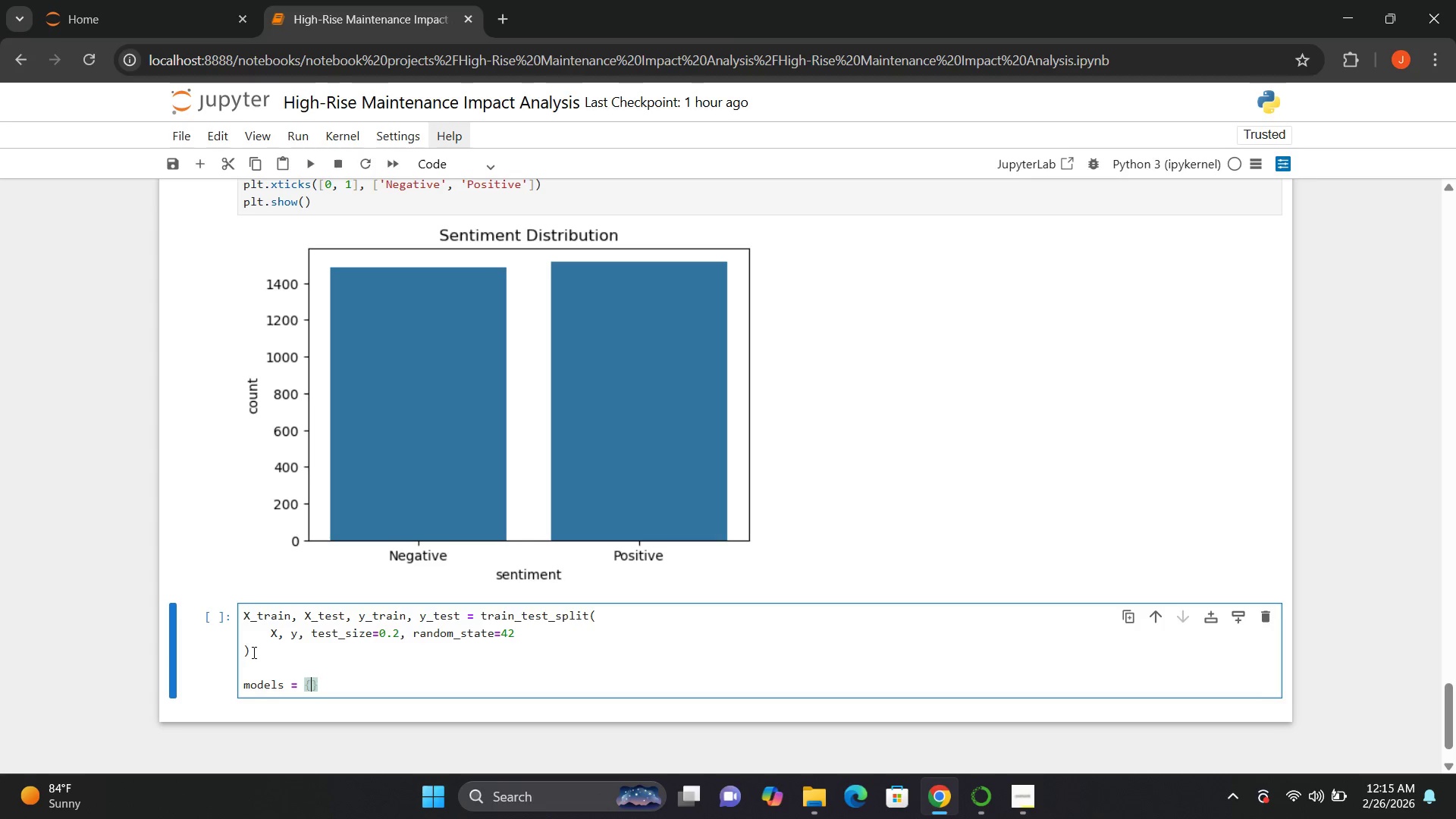 
key(ArrowLeft)
 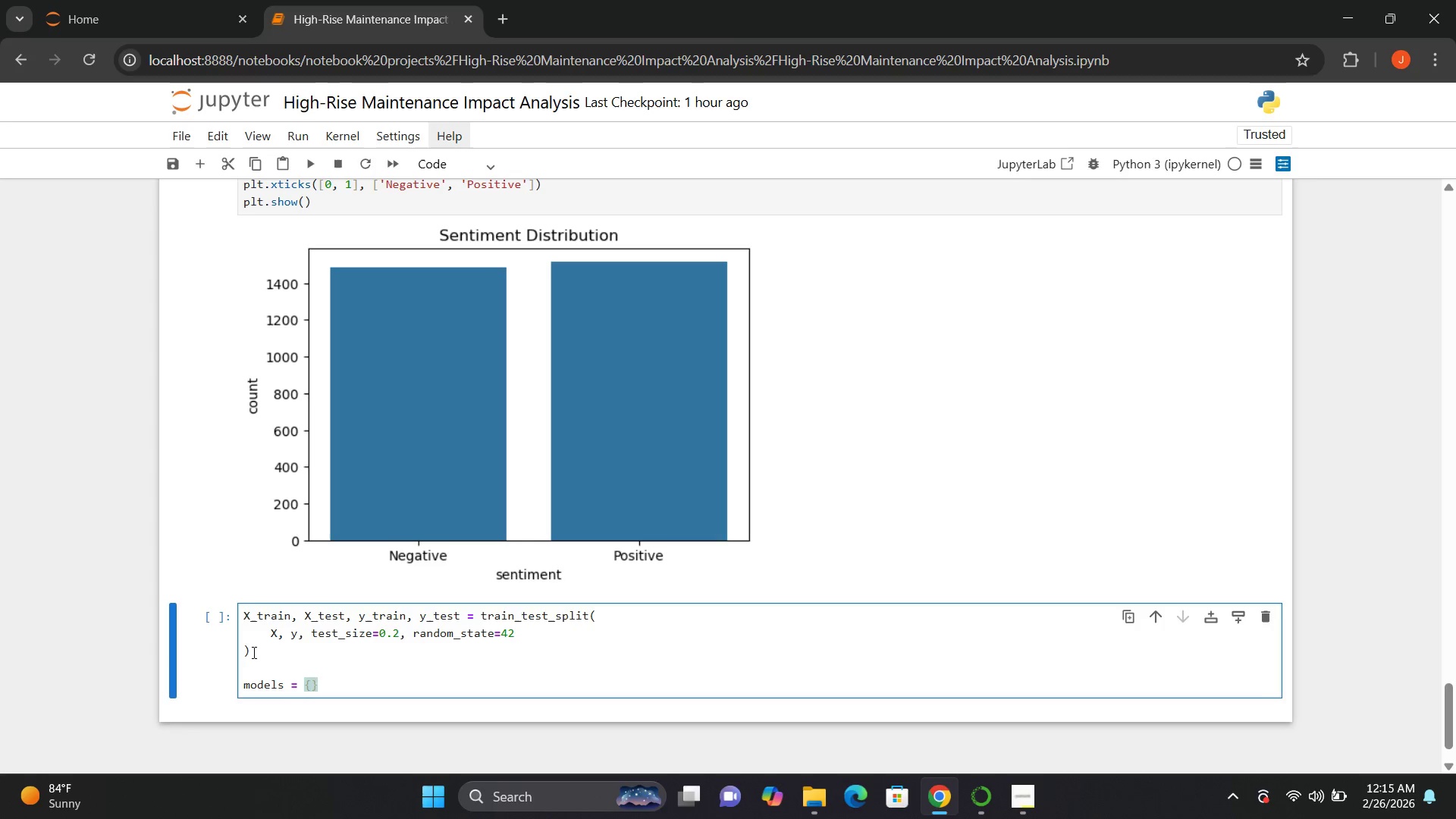 
key(Enter)
 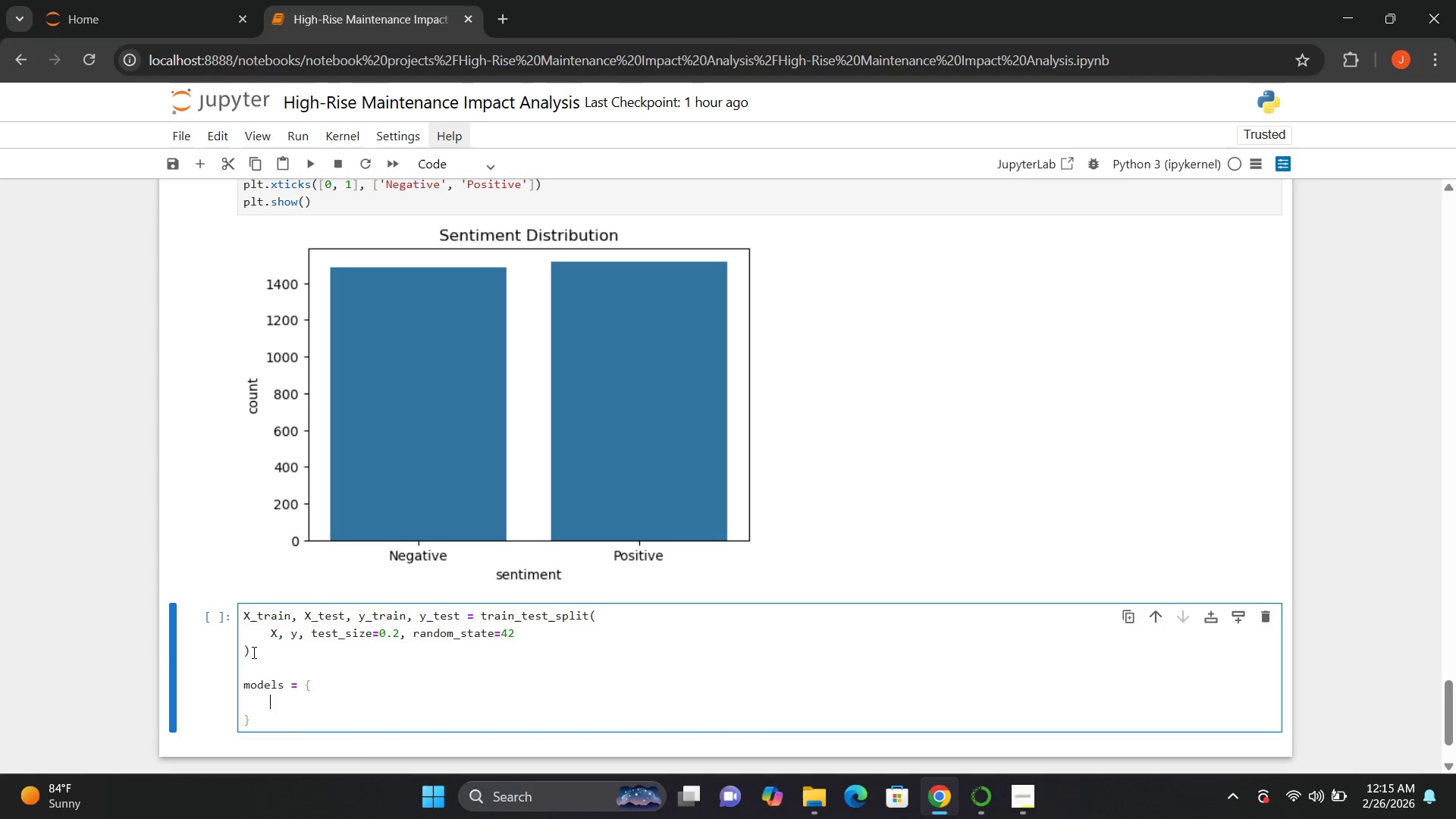 
key(Shift+Quote)
 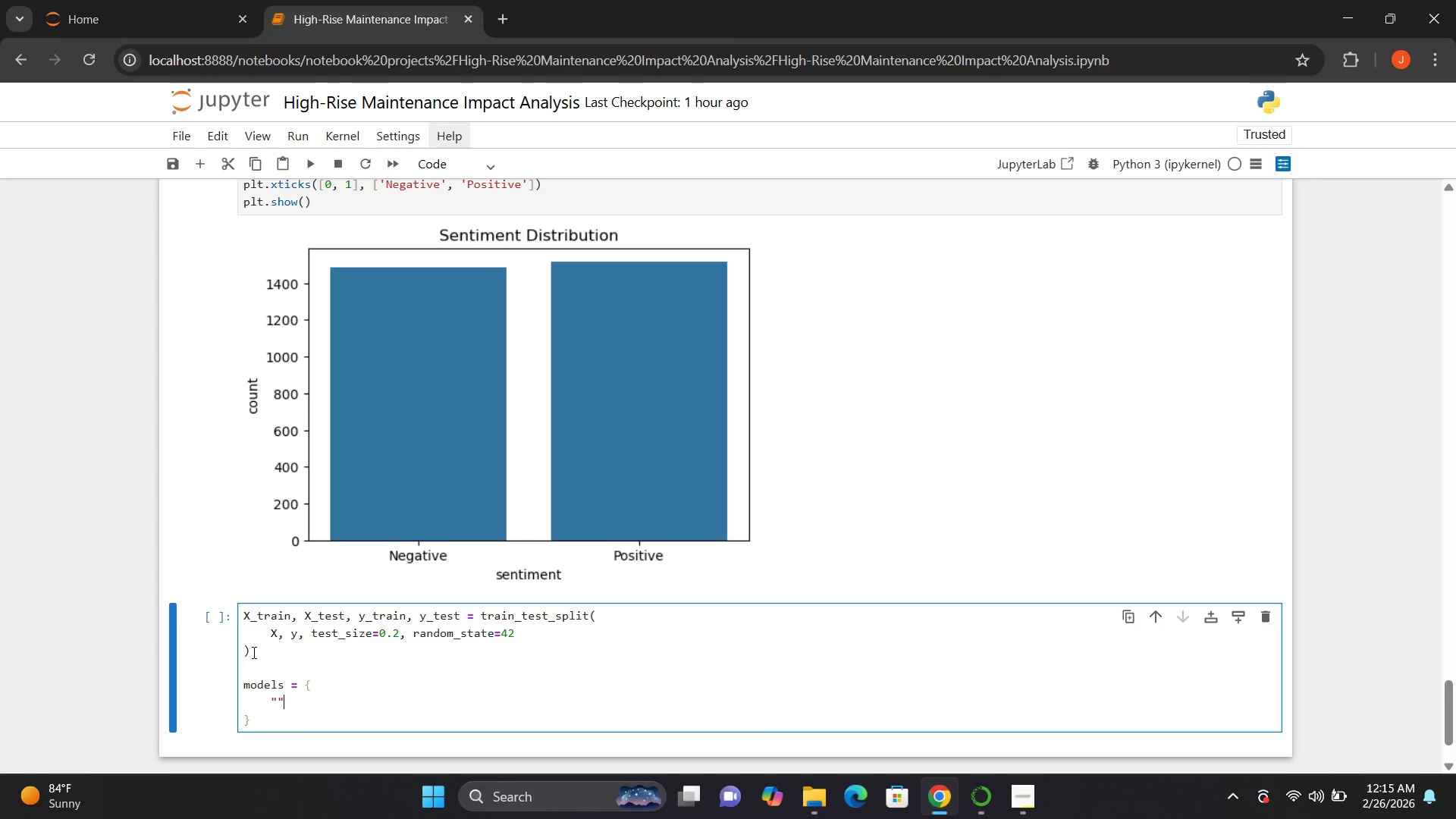 
key(Shift+Quote)
 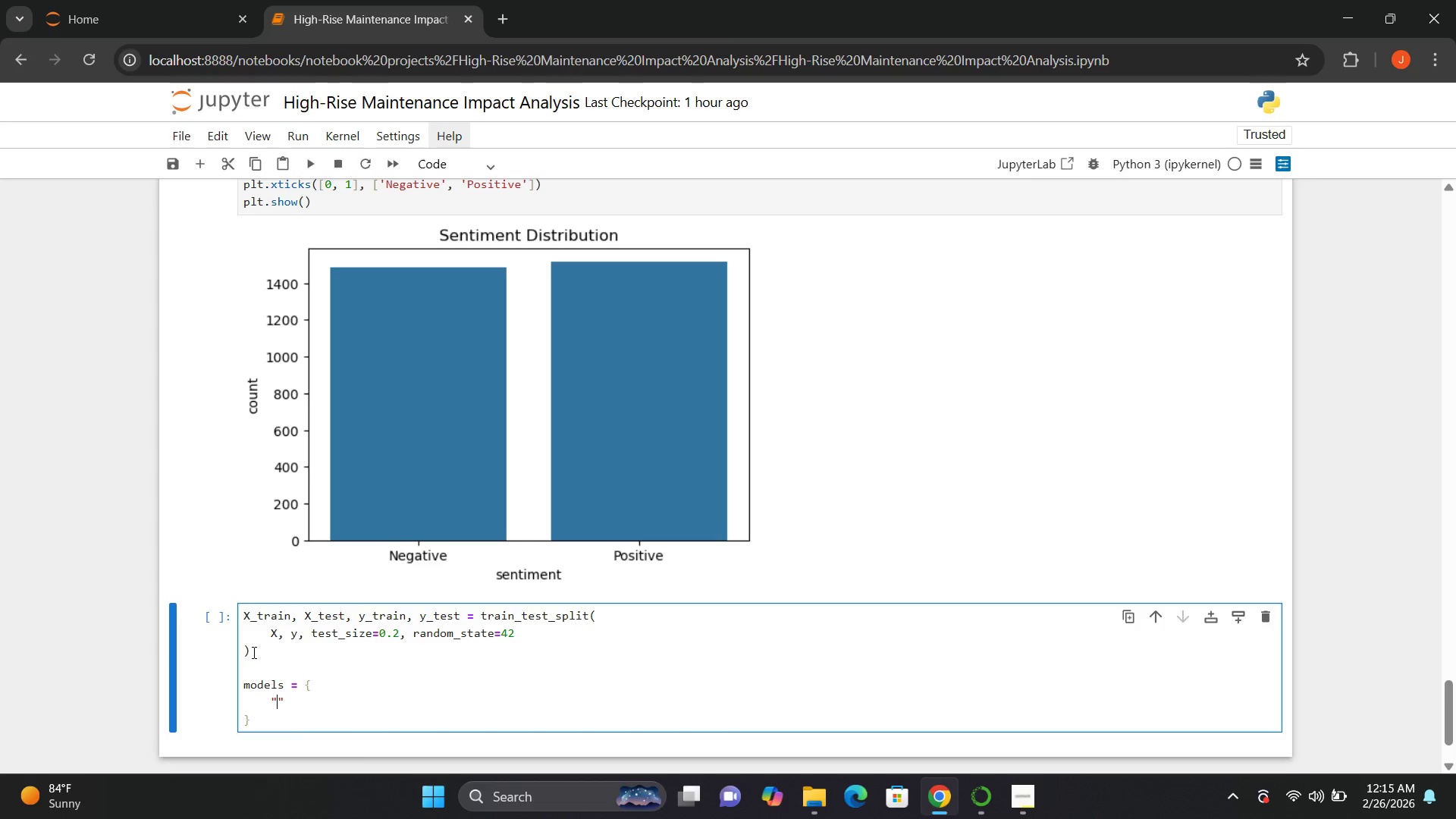 
key(ArrowLeft)
 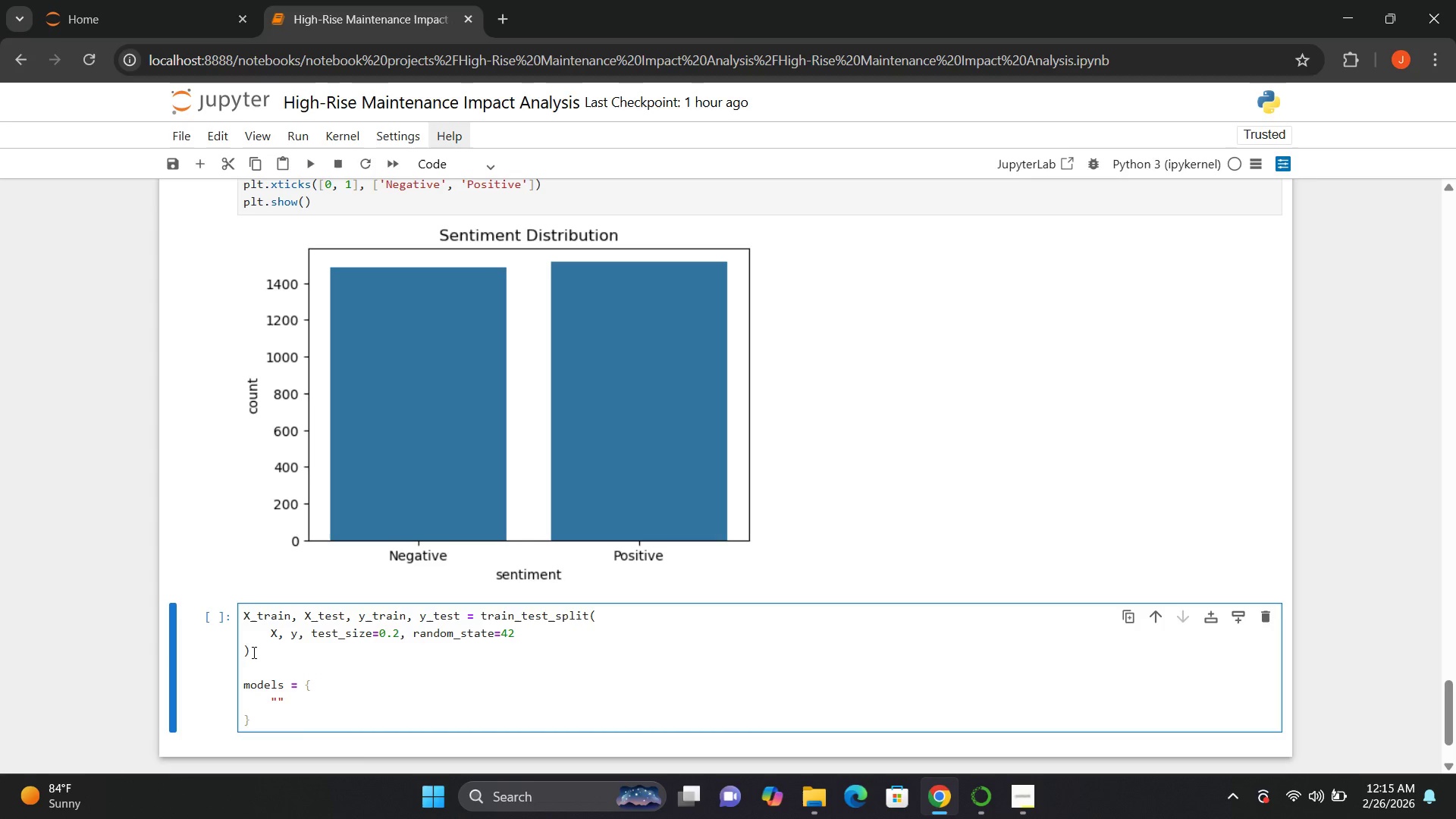 
type(Logistic Regression)
 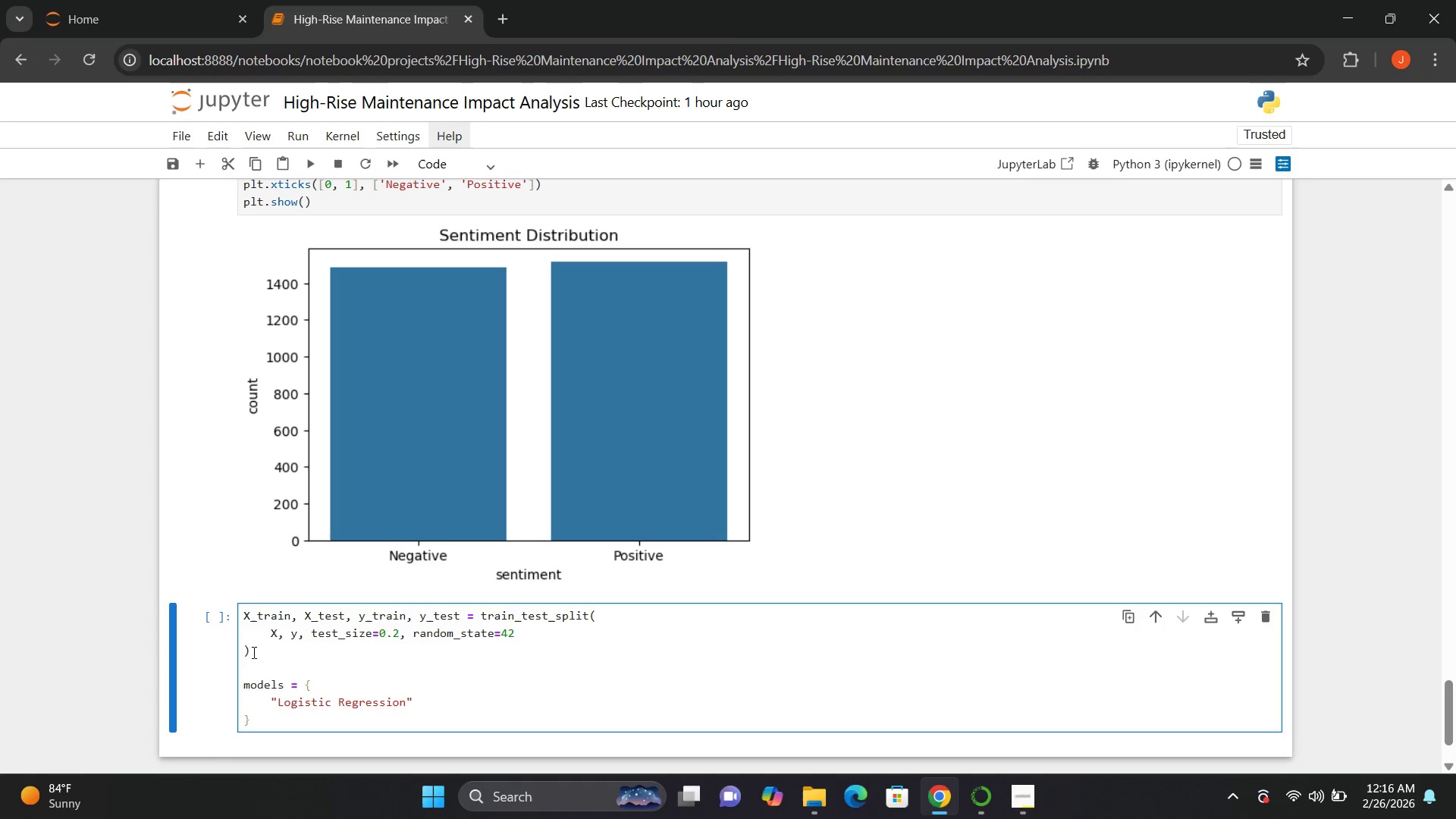 
key(ArrowRight)
 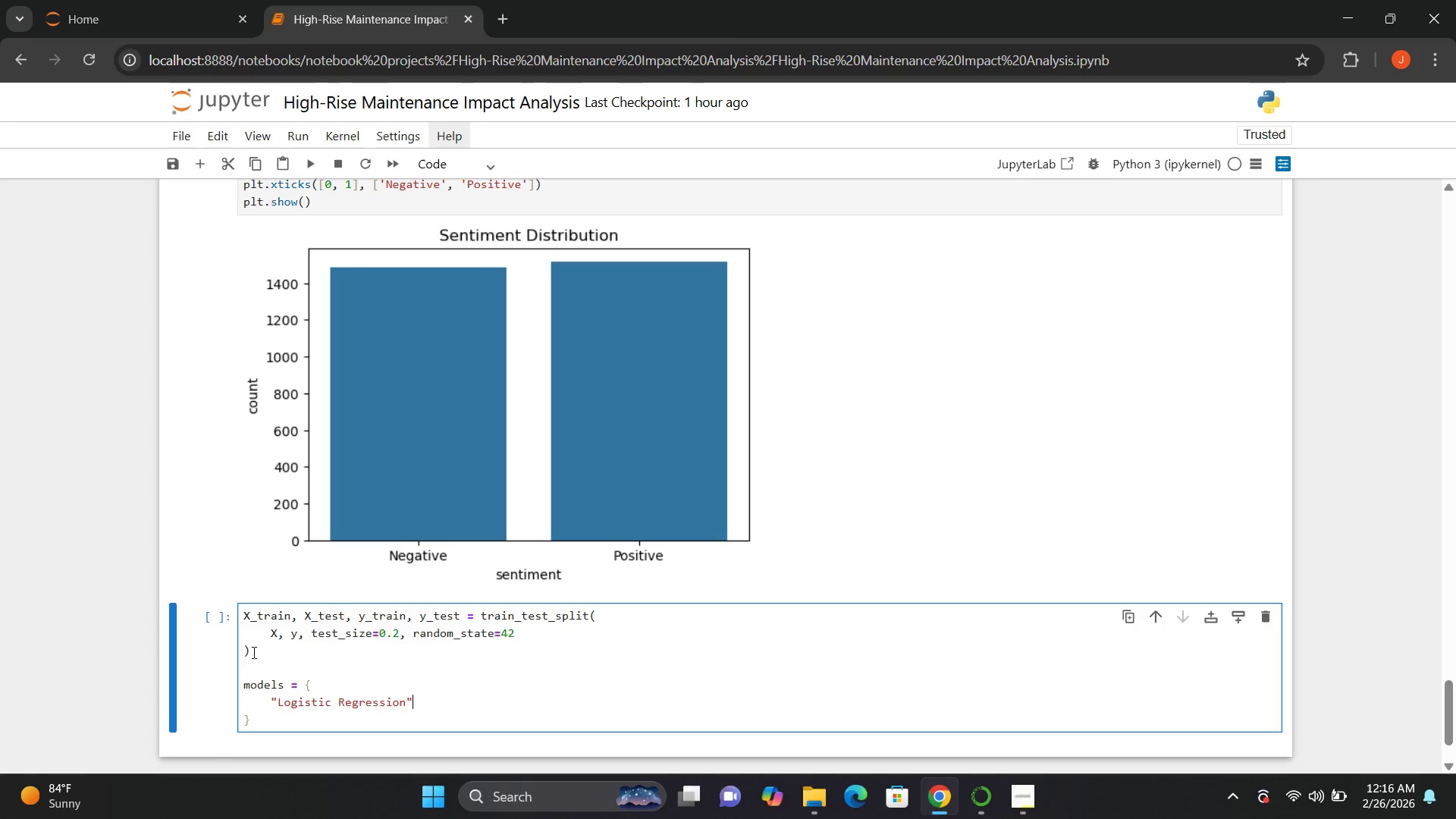 
type(: LogisticRegression())
 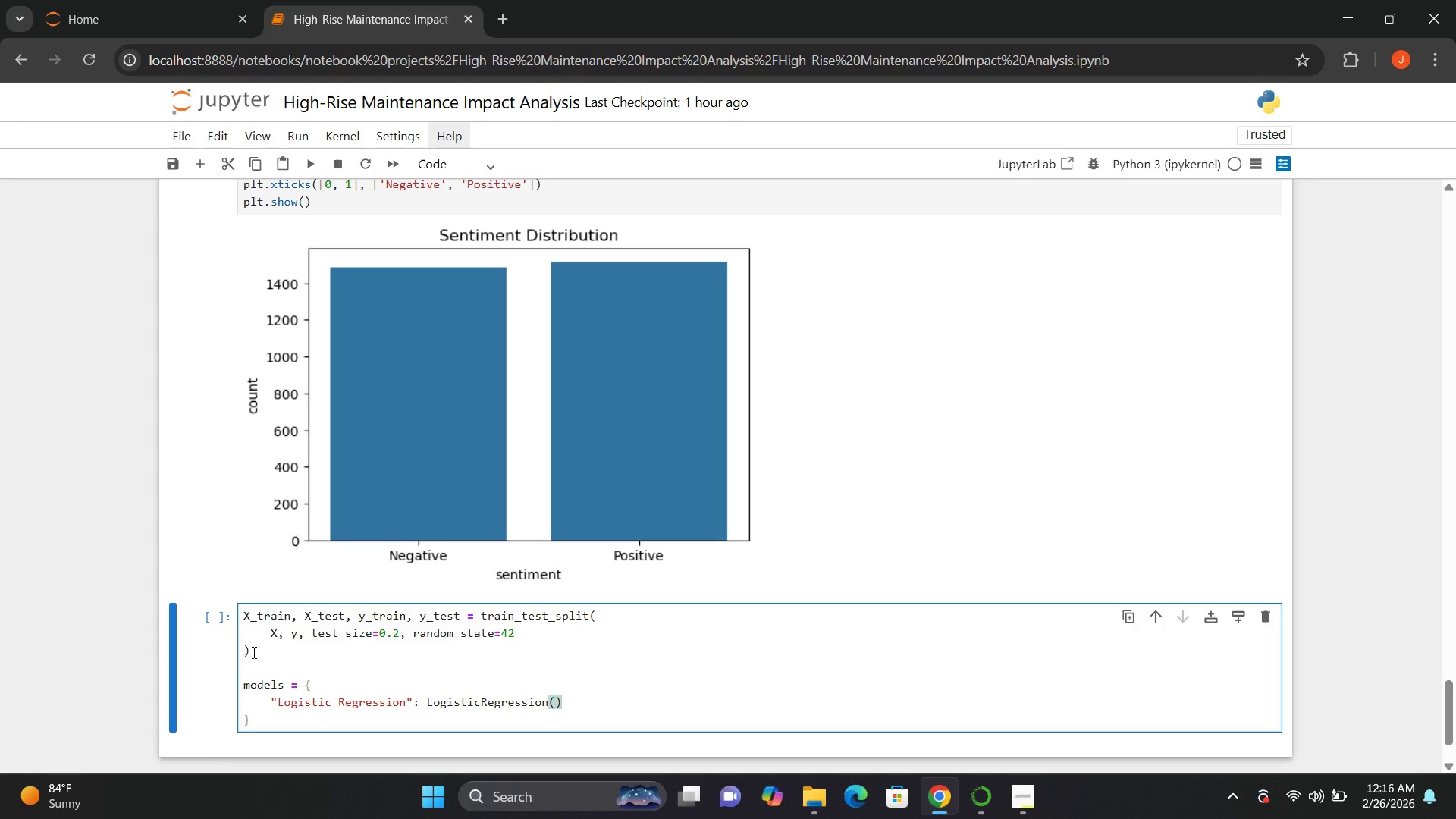 
key(ArrowLeft)
 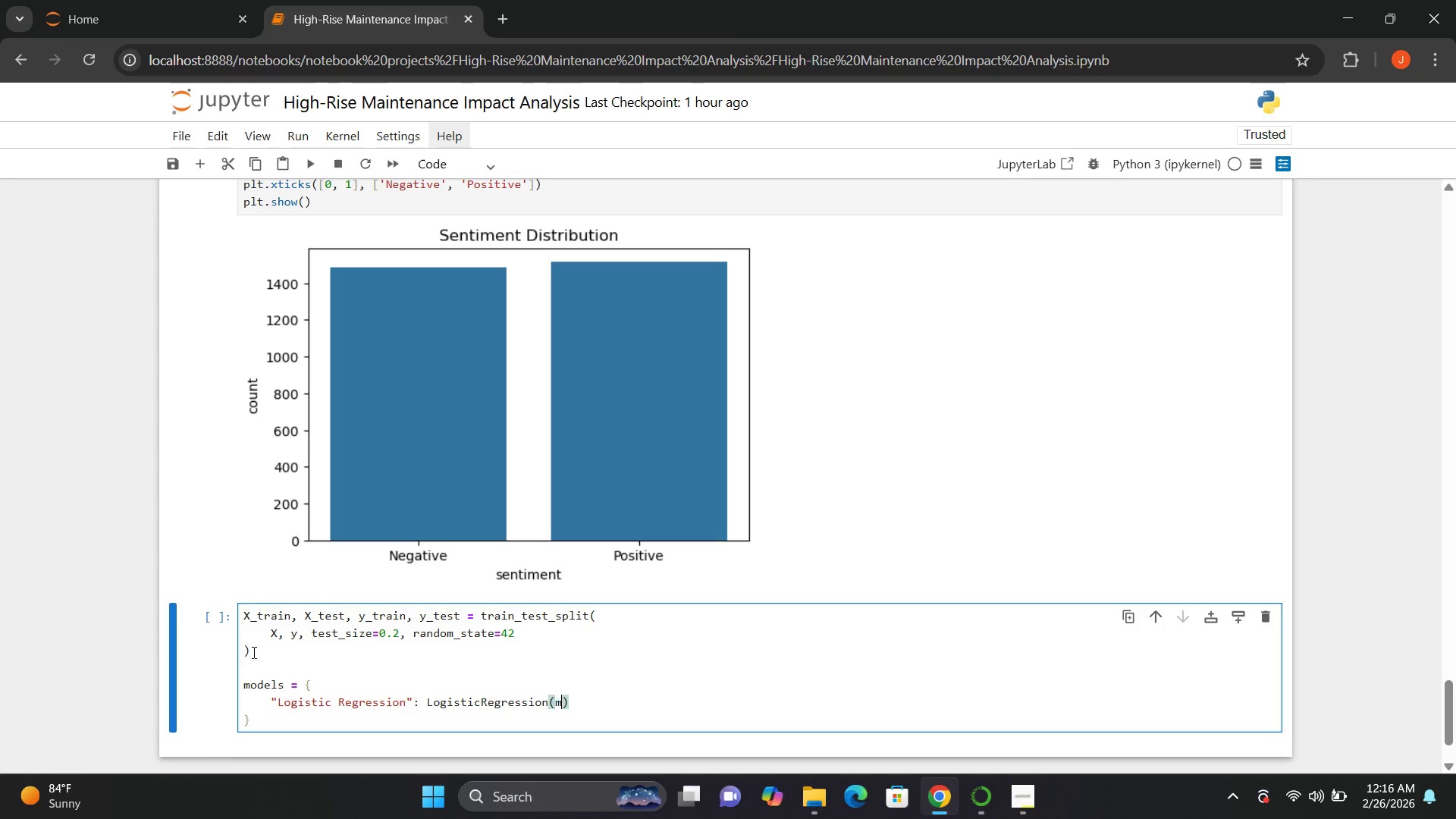 
type(max_iter=1000)
 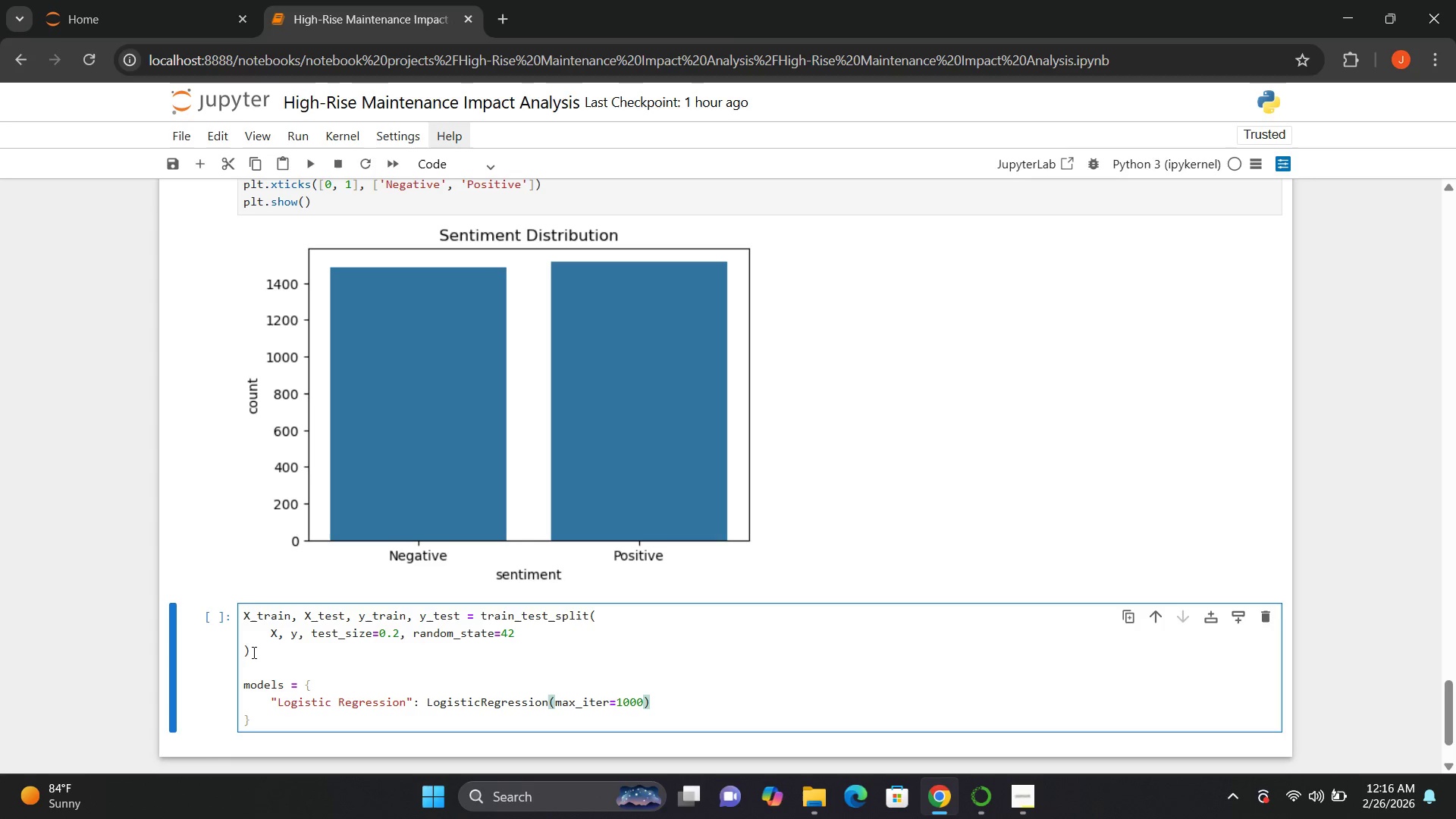 
key(ArrowRight)
 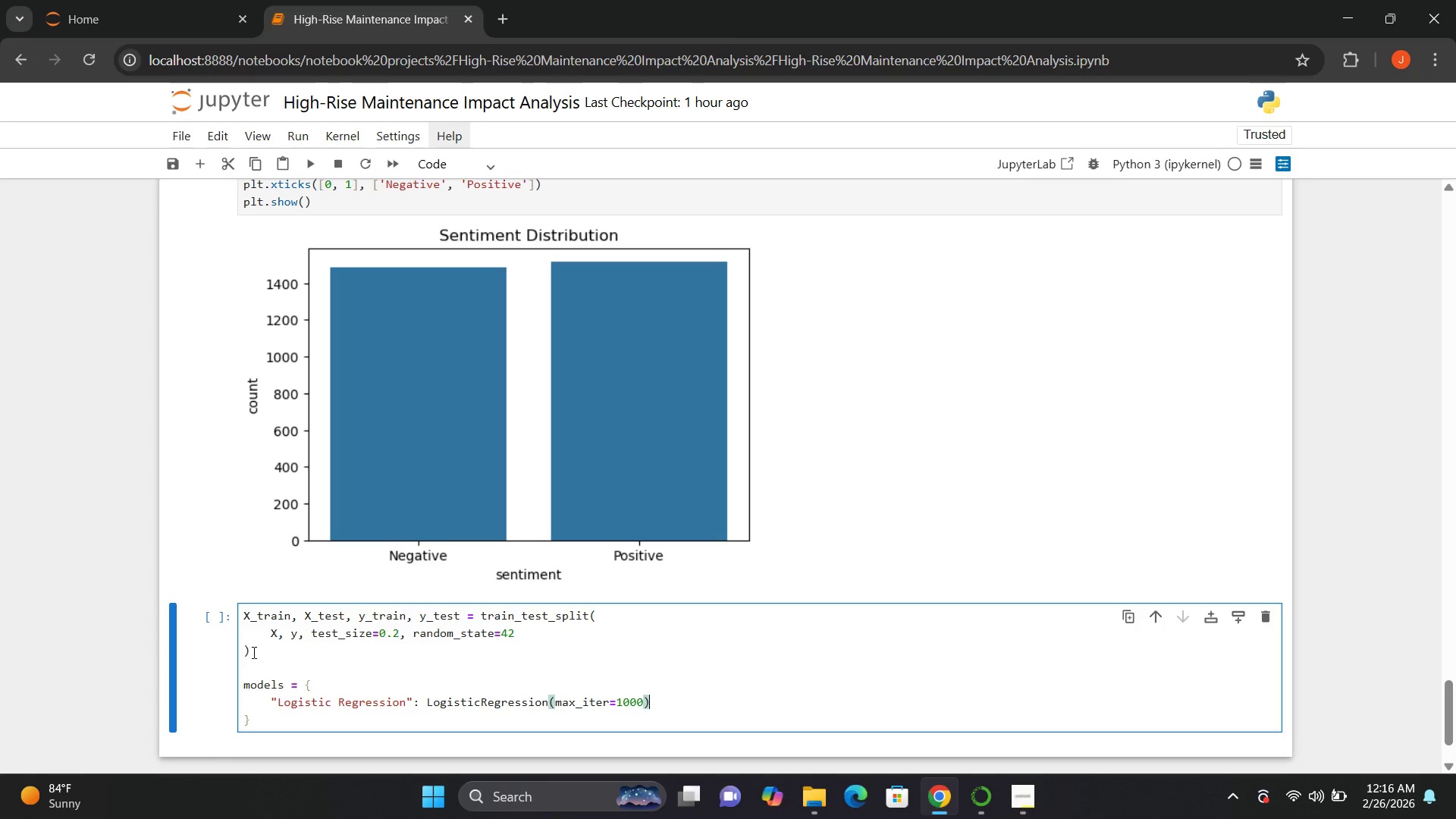 
key(Comma)
 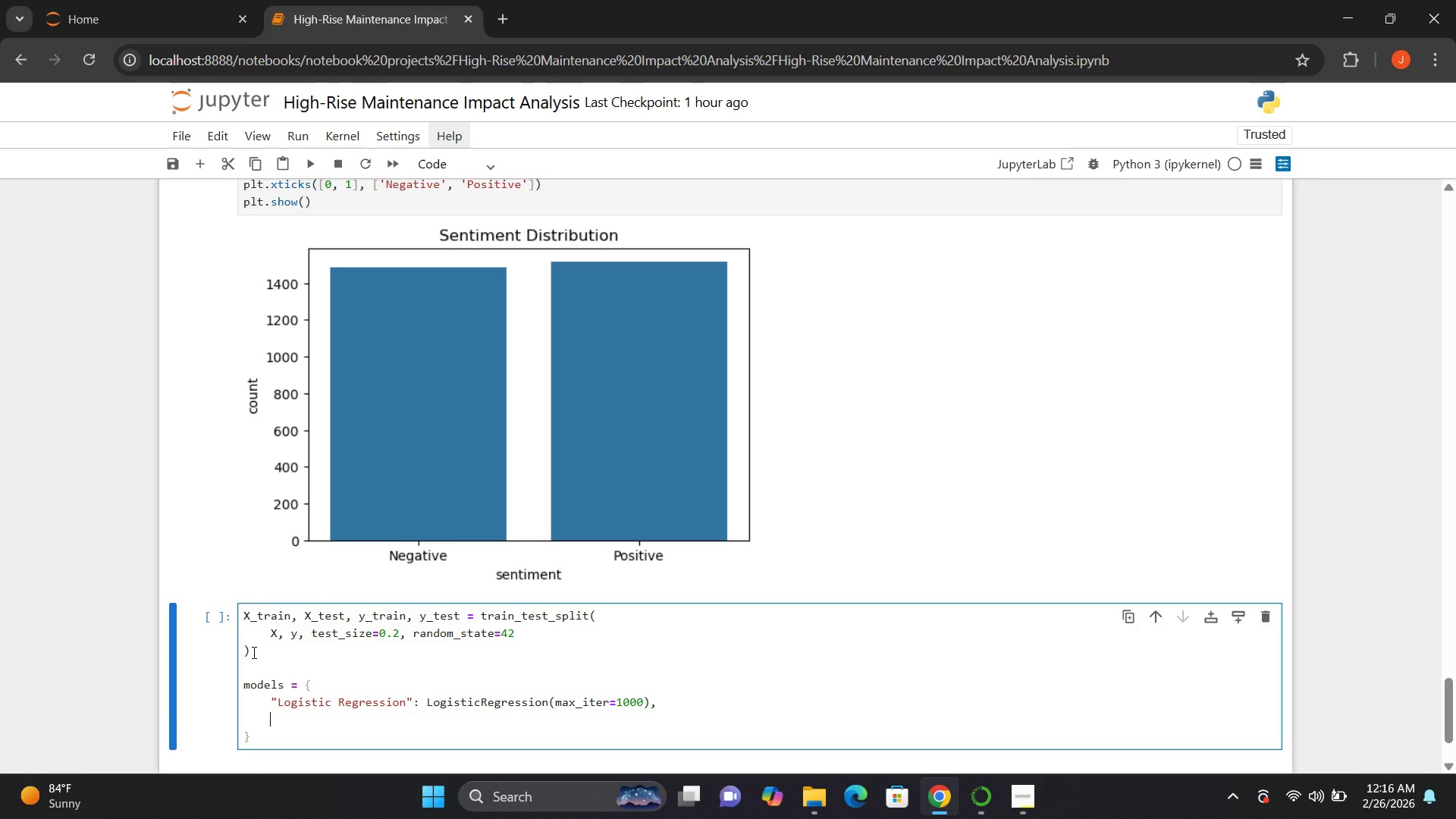 
key(Enter)
 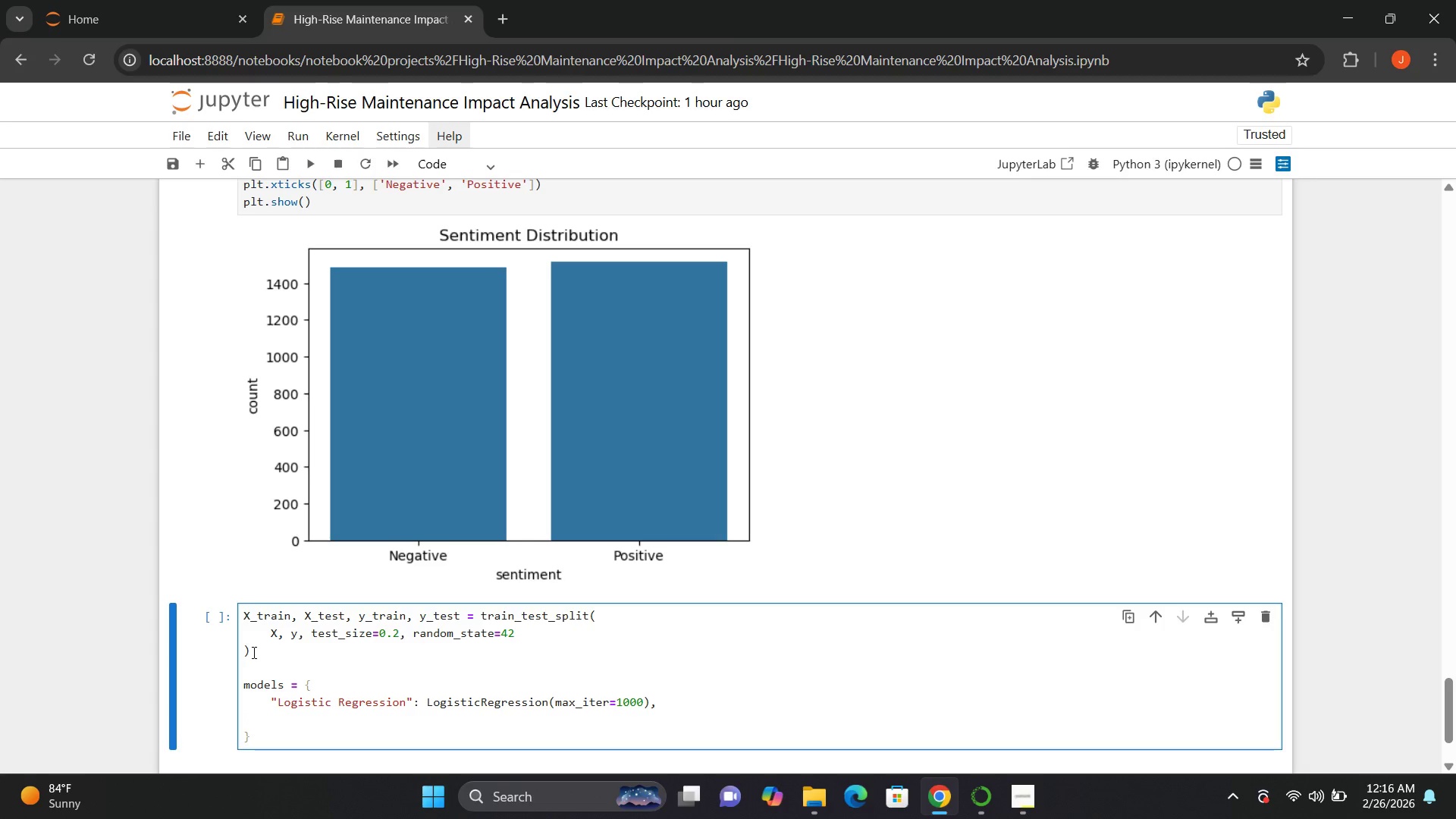 
key(Shift+Semicolon)
 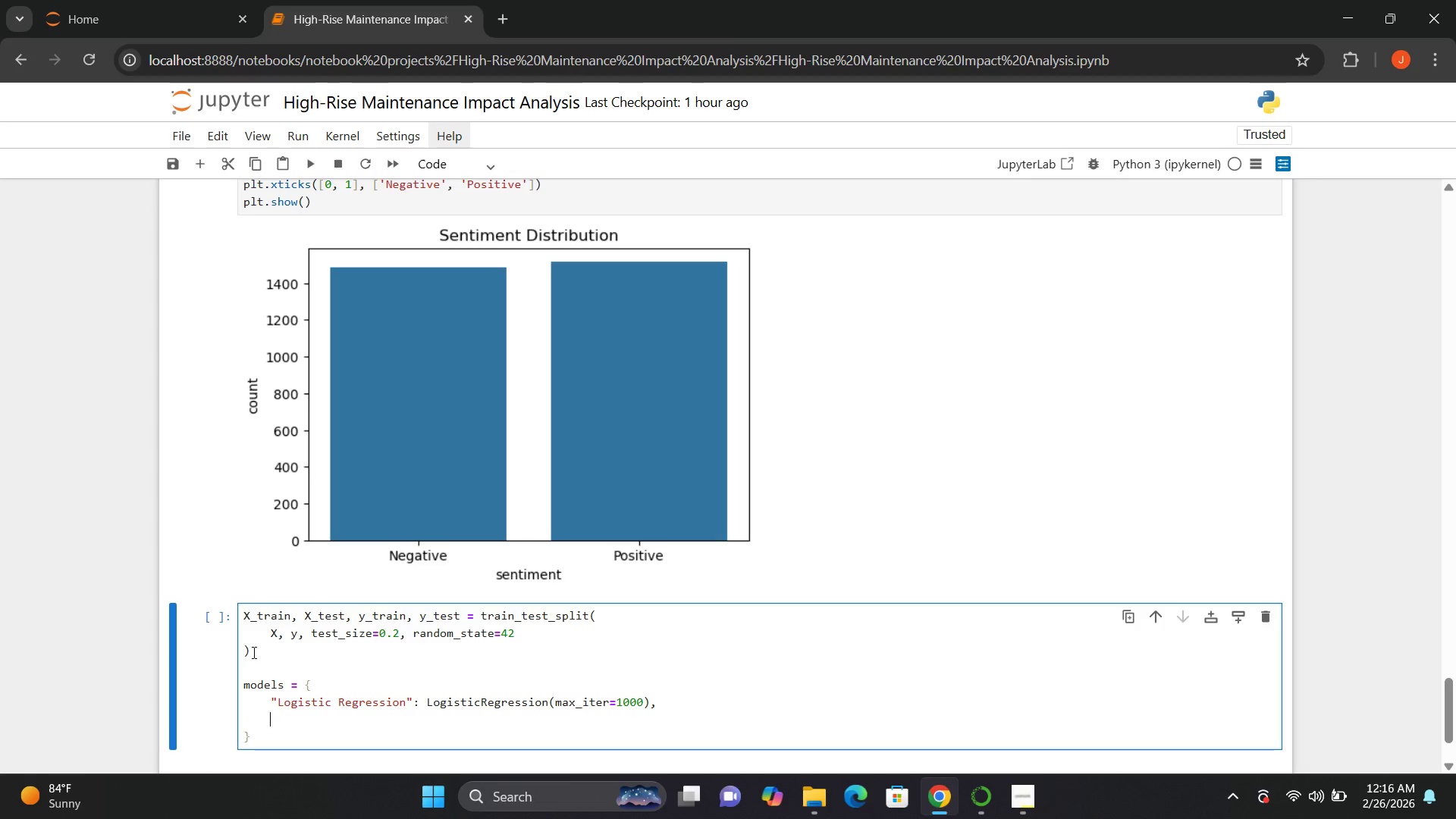 
key(Backspace)
 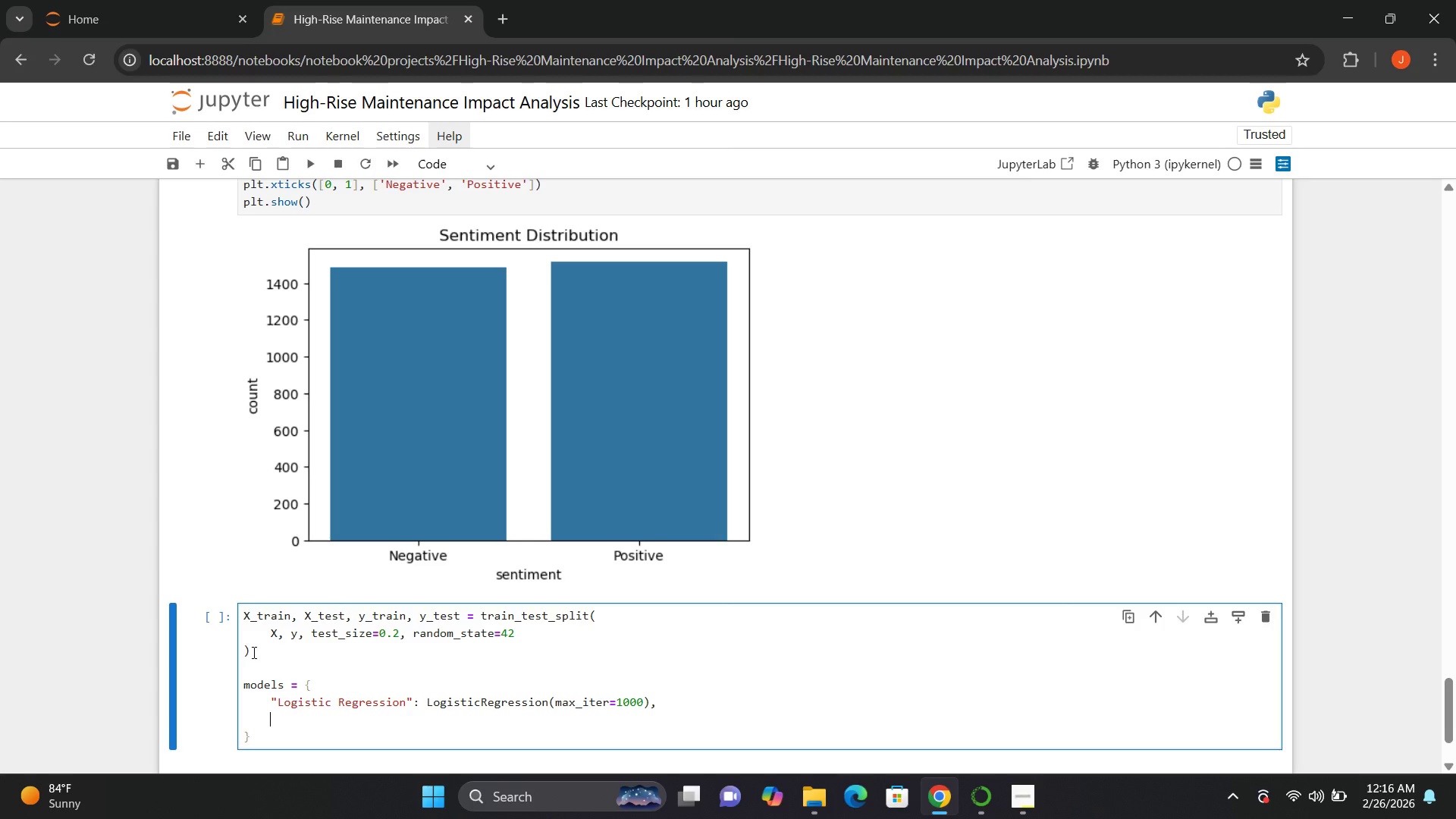 
key(Shift+Quote)
 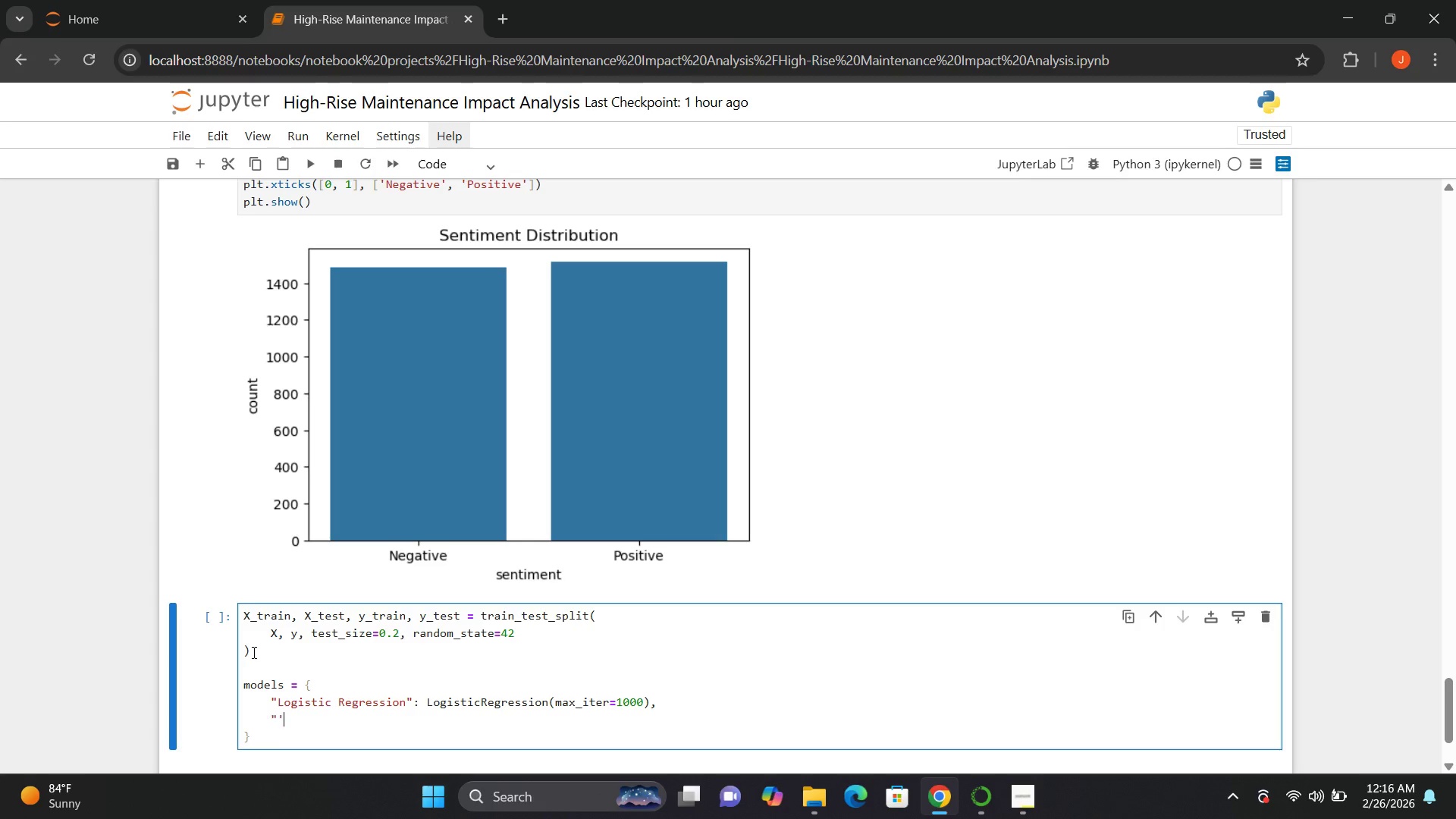 
key(Quote)
 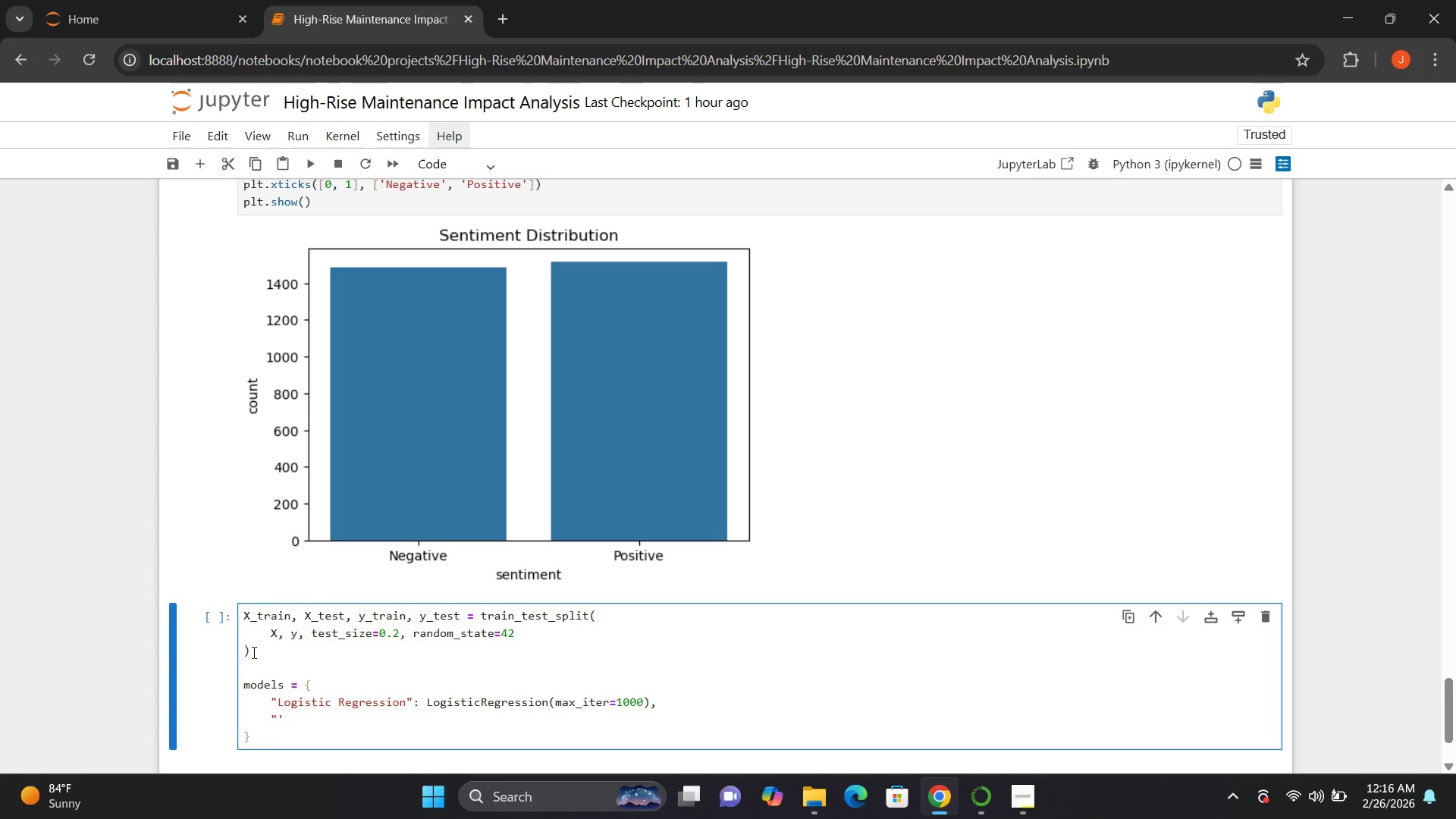 
key(Backspace)
 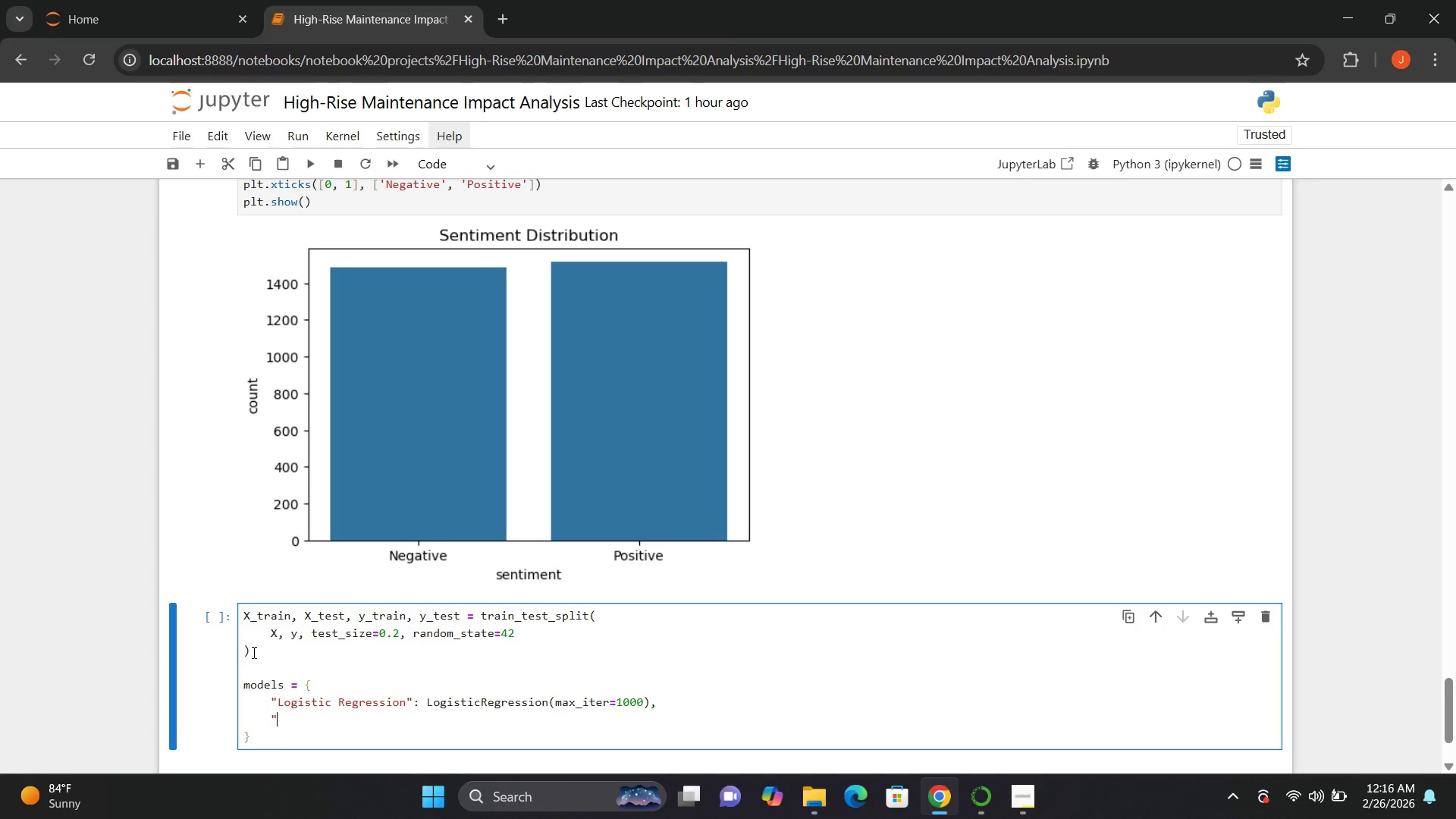 
key(Shift+Quote)
 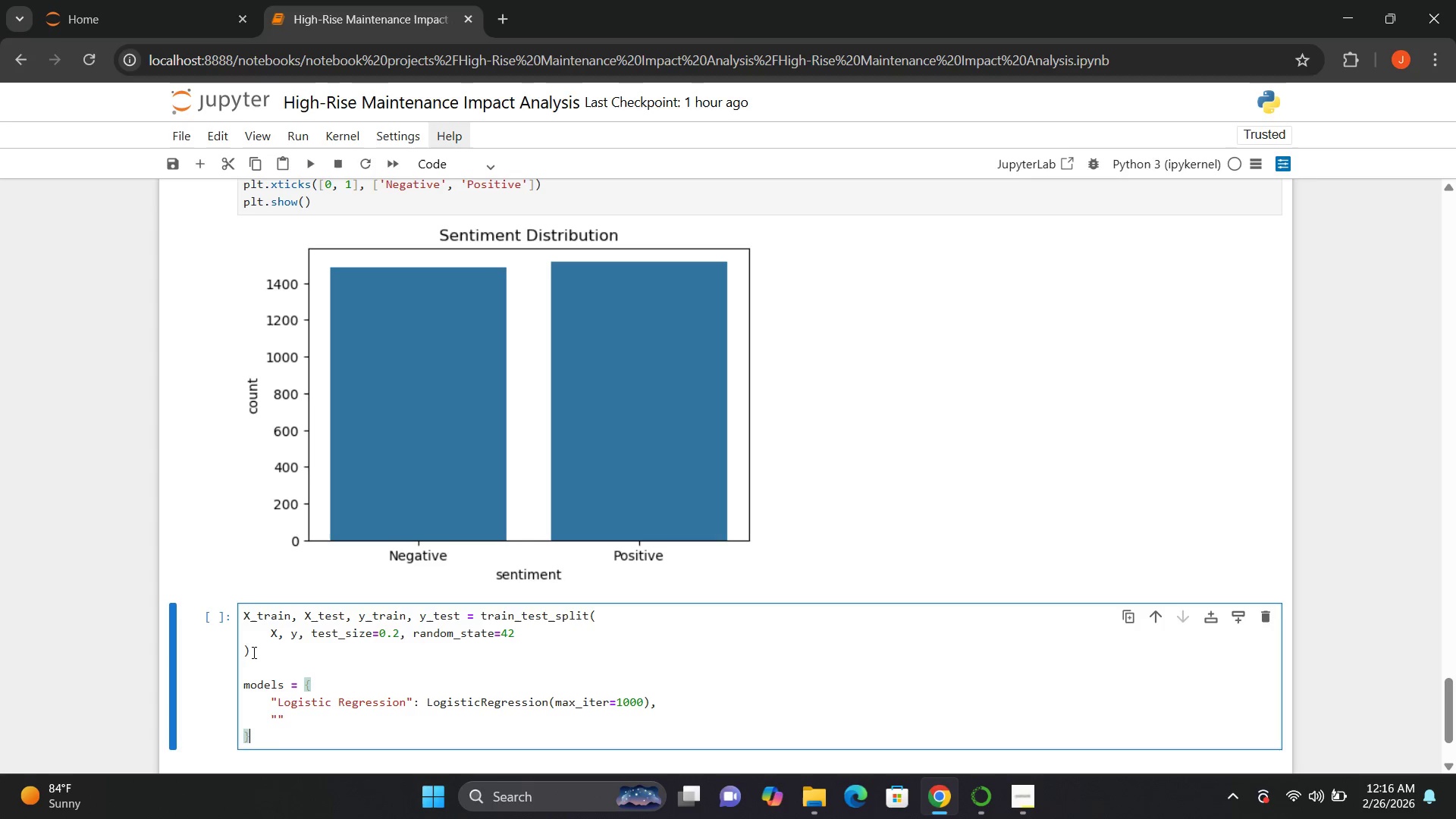 
key(ArrowDown)
 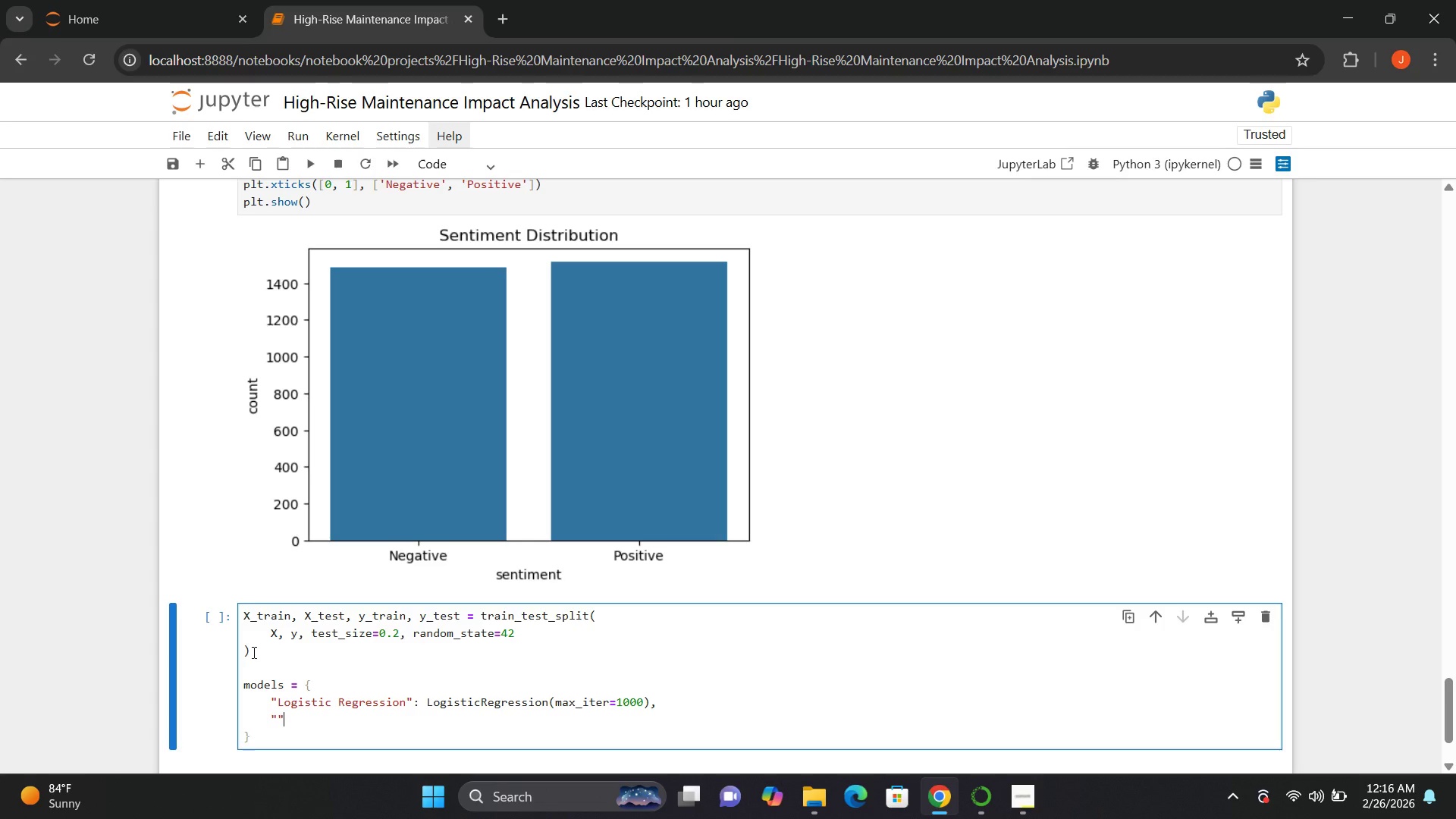 
key(ArrowUp)
 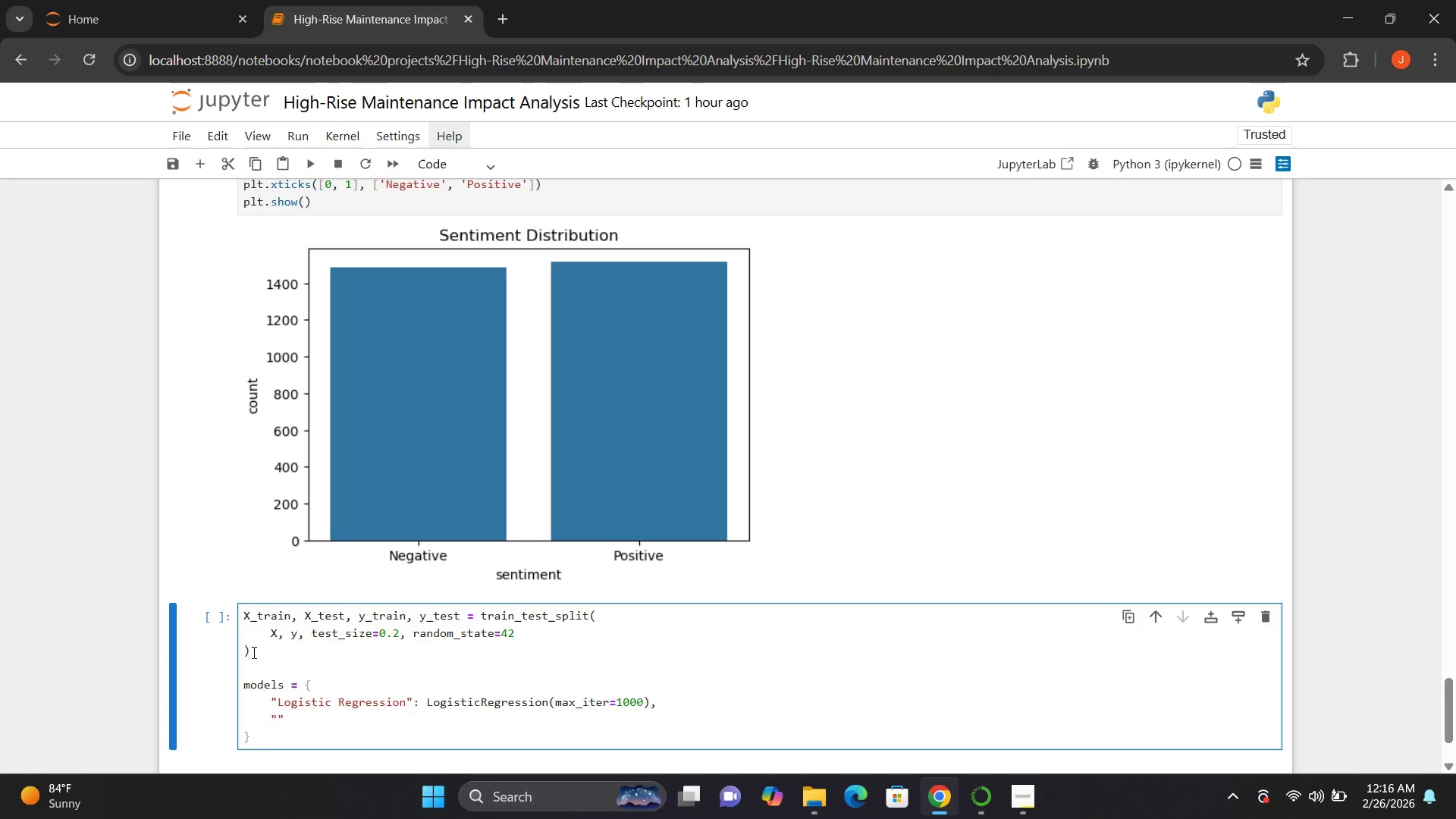 
key(ArrowLeft)
 